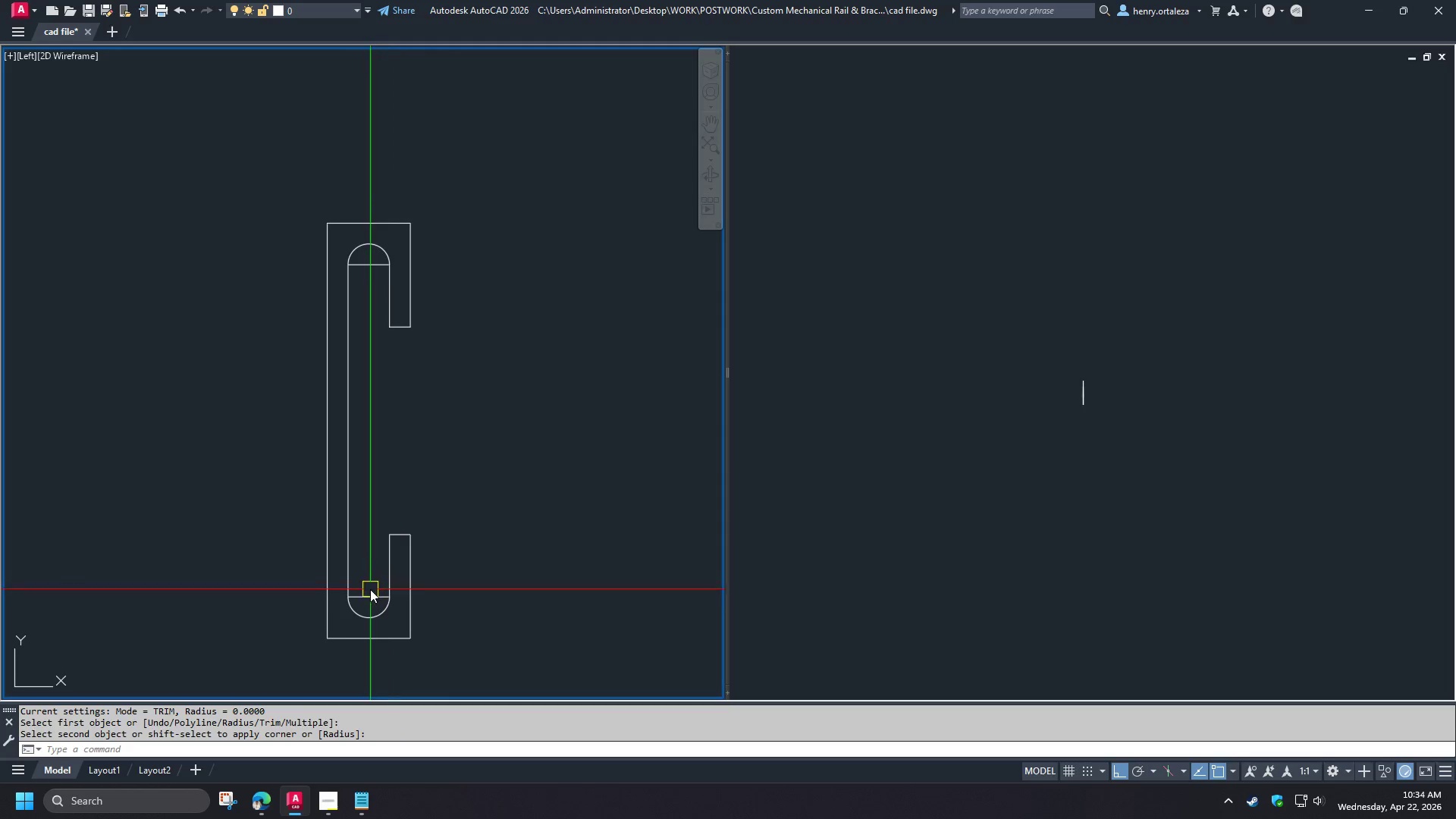 
left_click([369, 593])
 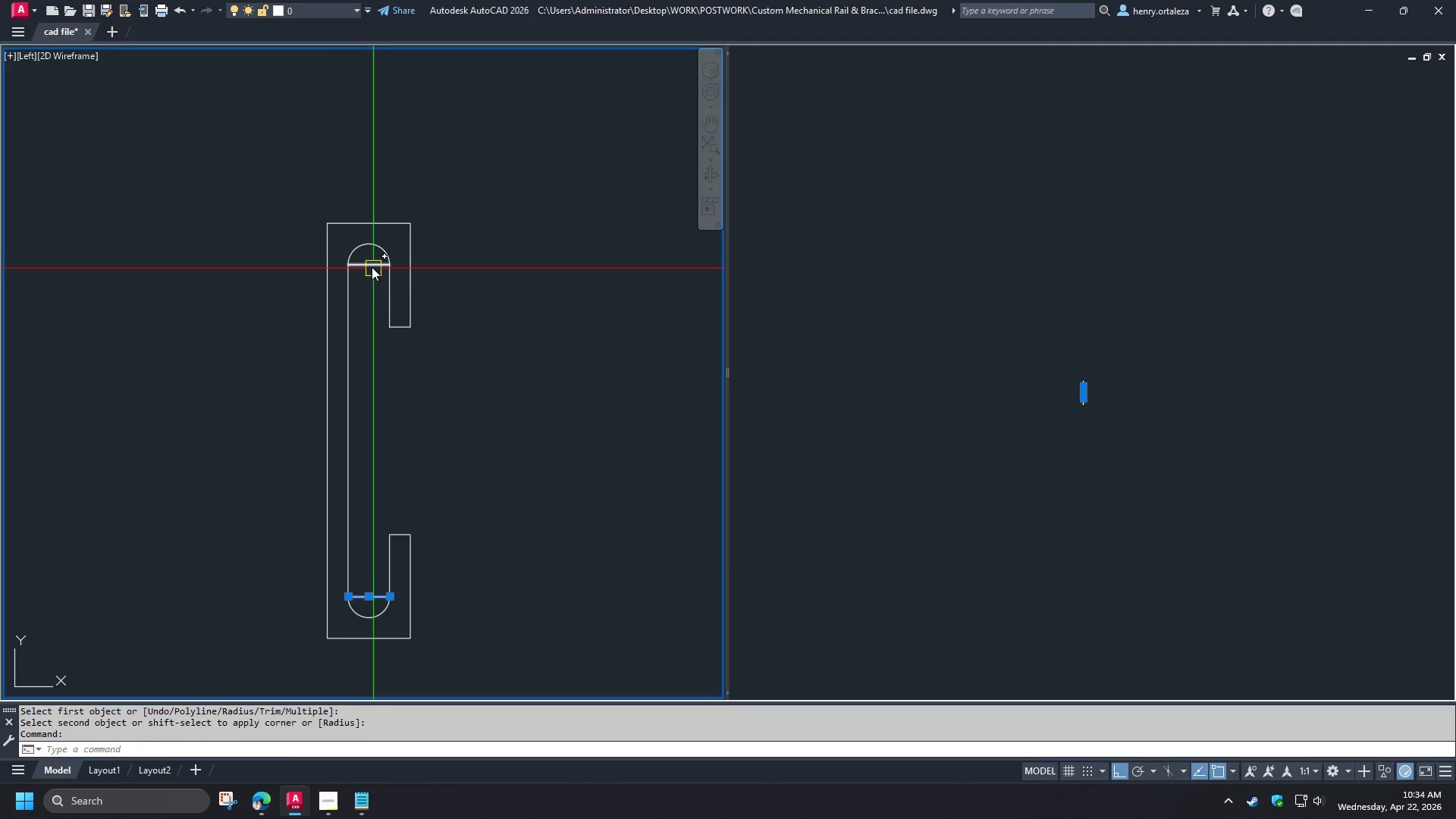 
left_click([370, 263])
 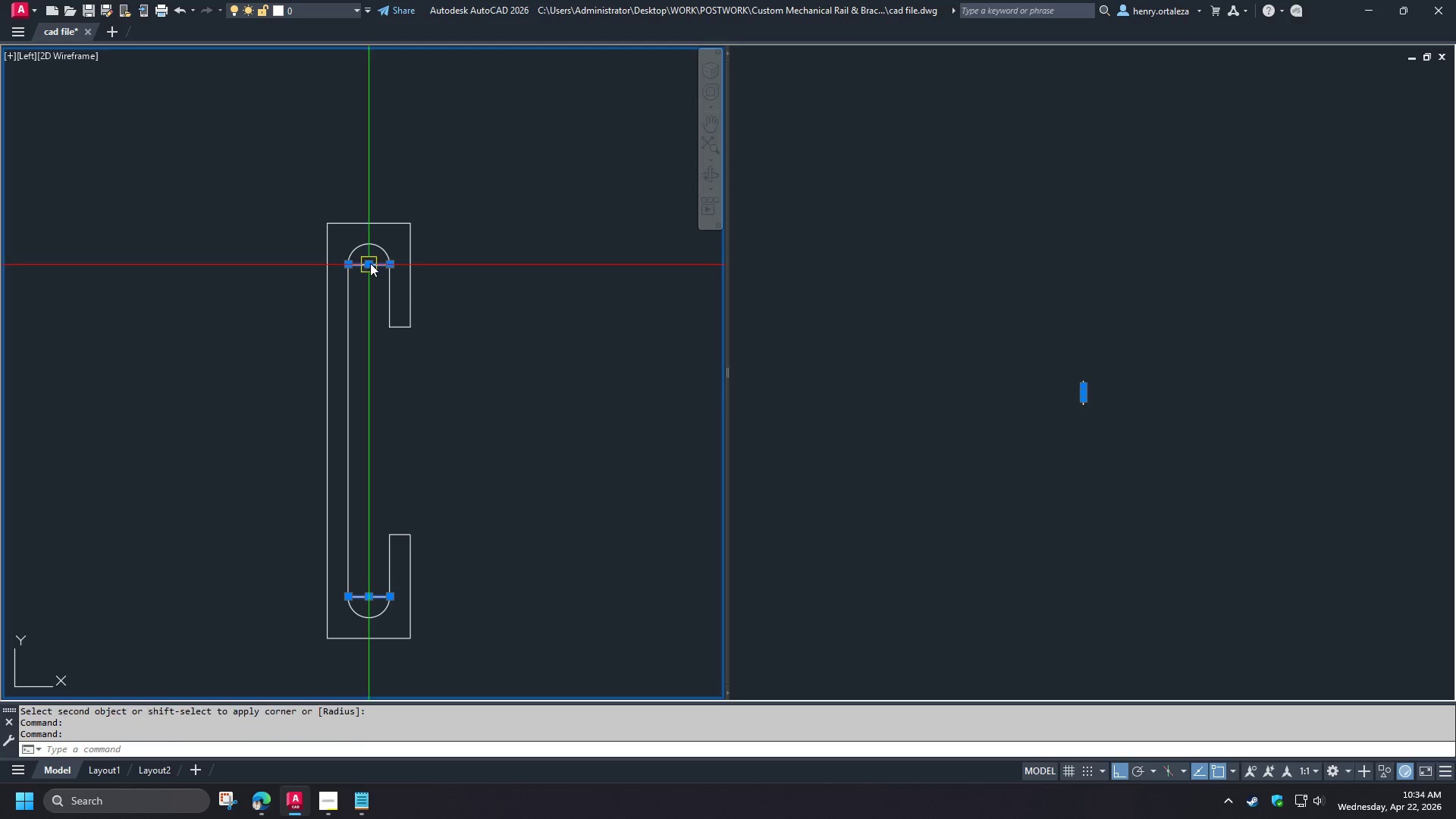 
key(E)
 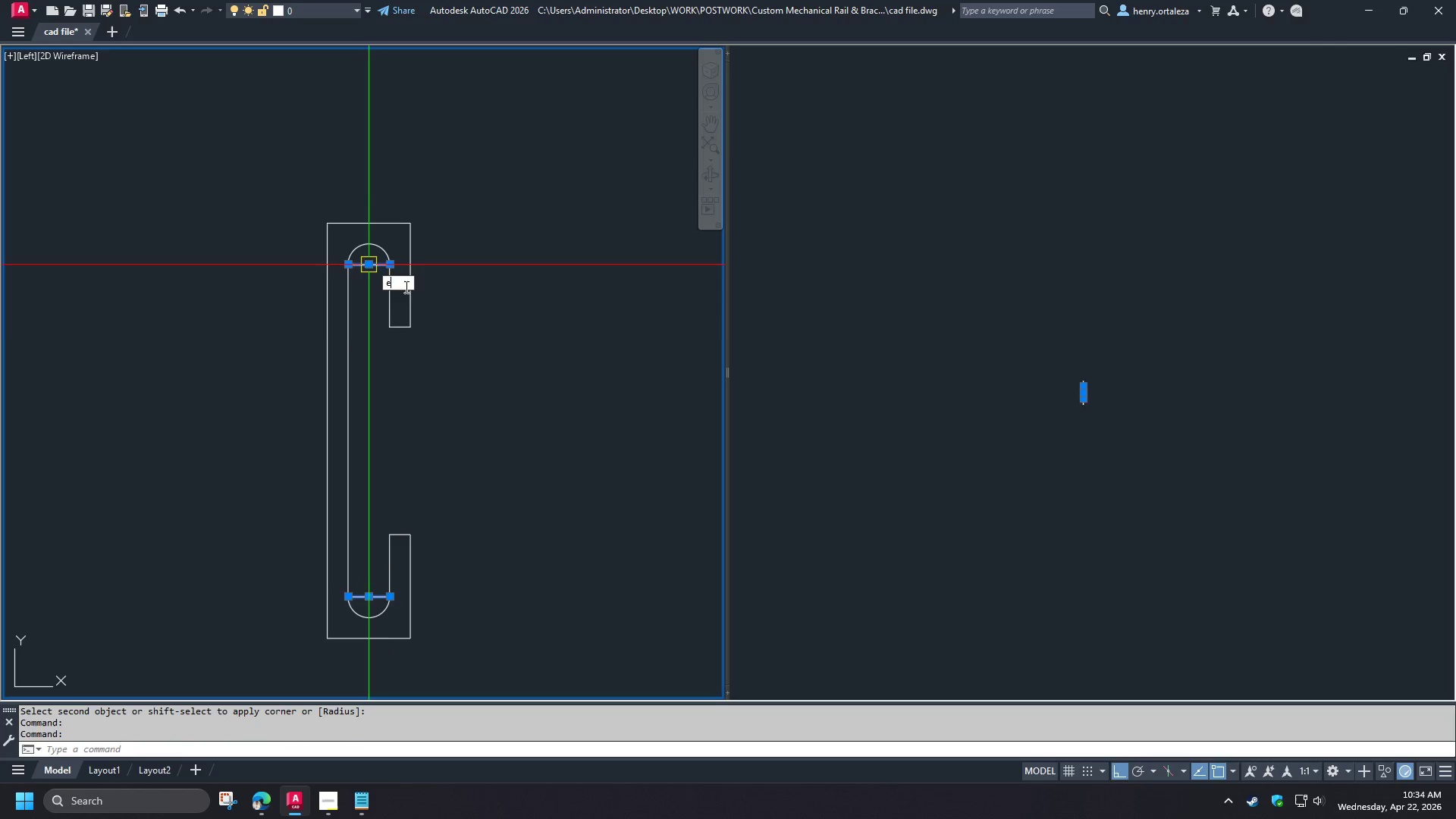 
key(Space)
 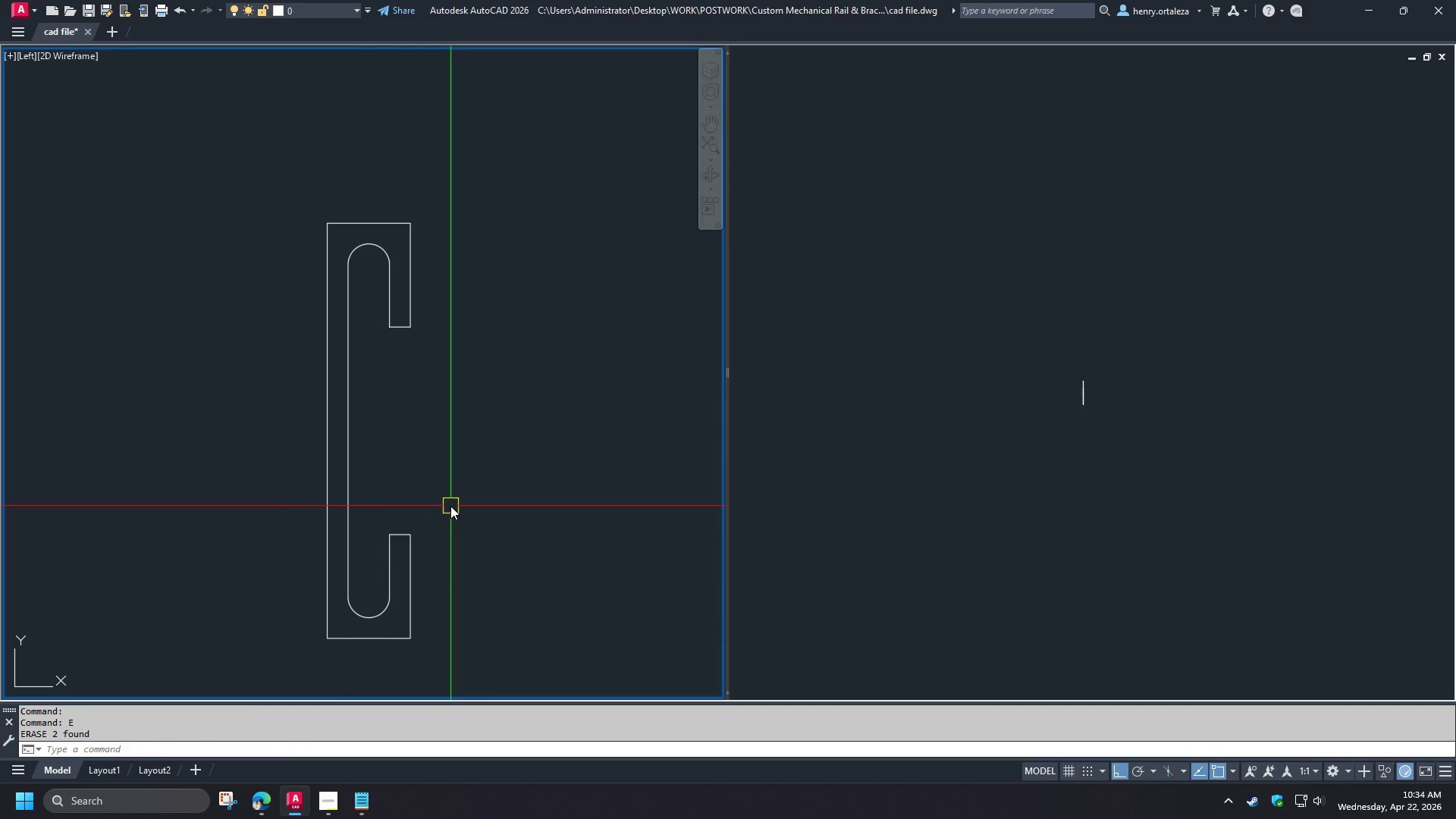 
left_click([447, 664])
 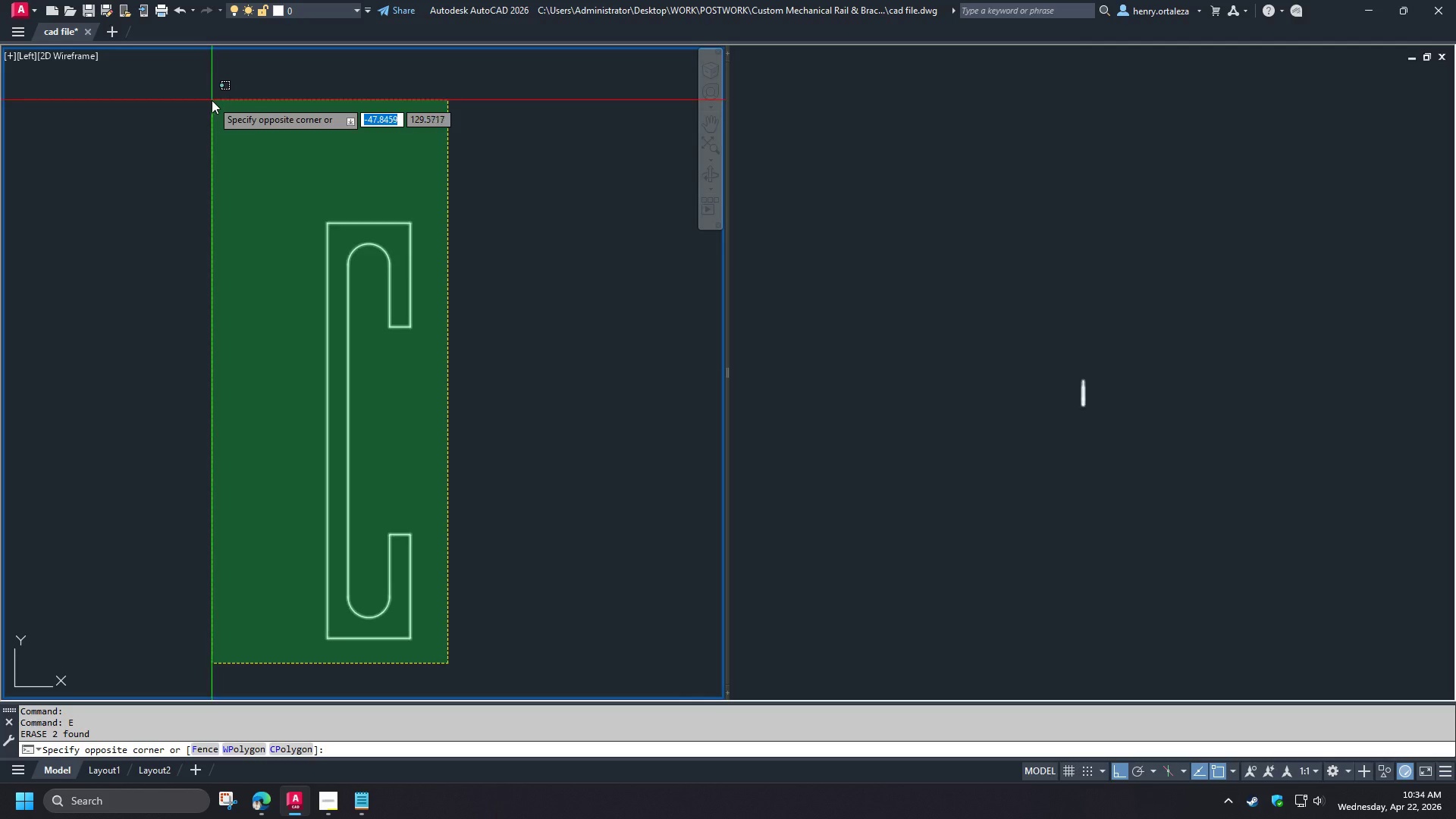 
left_click([199, 125])
 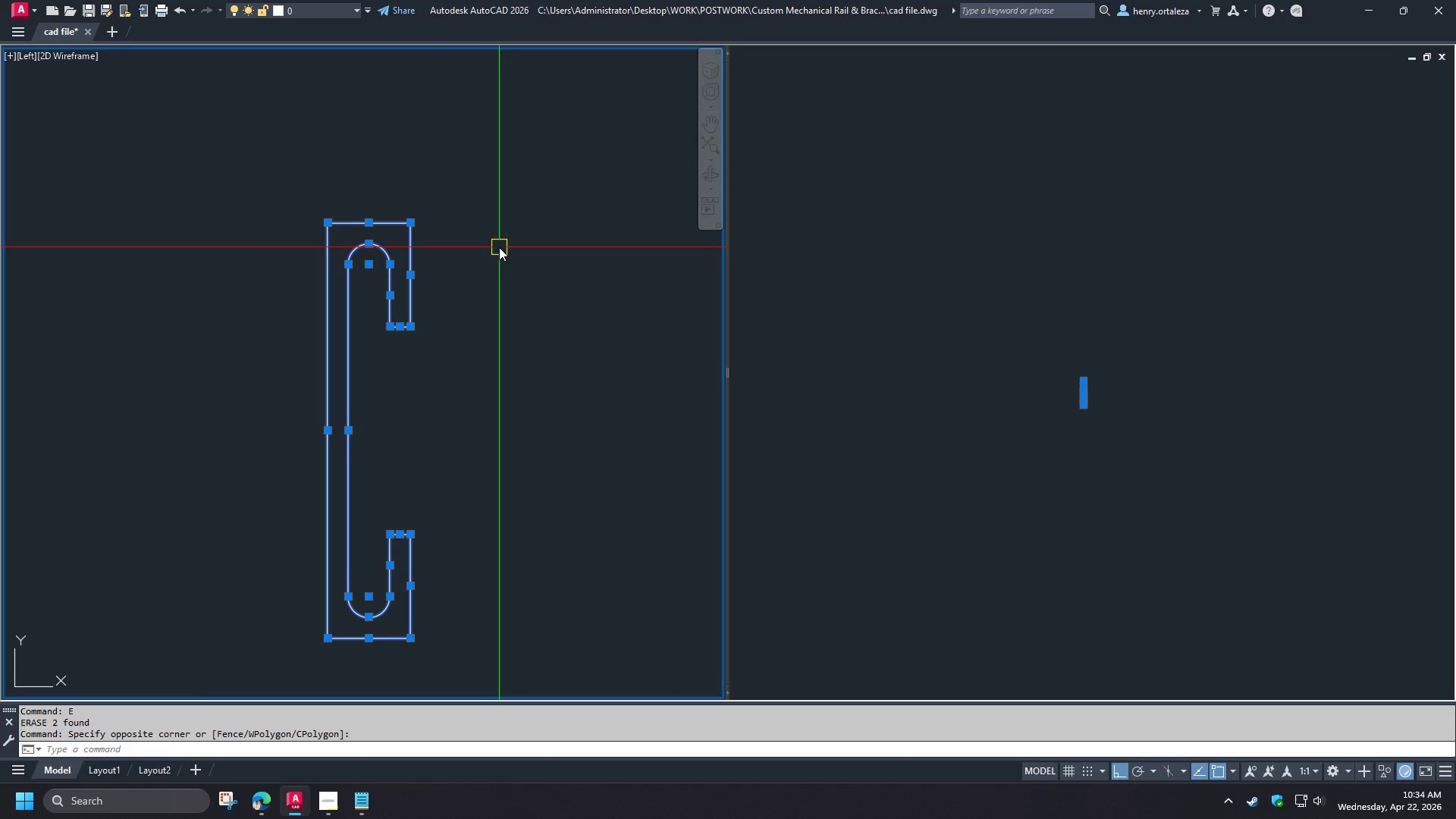 
key(Escape)
 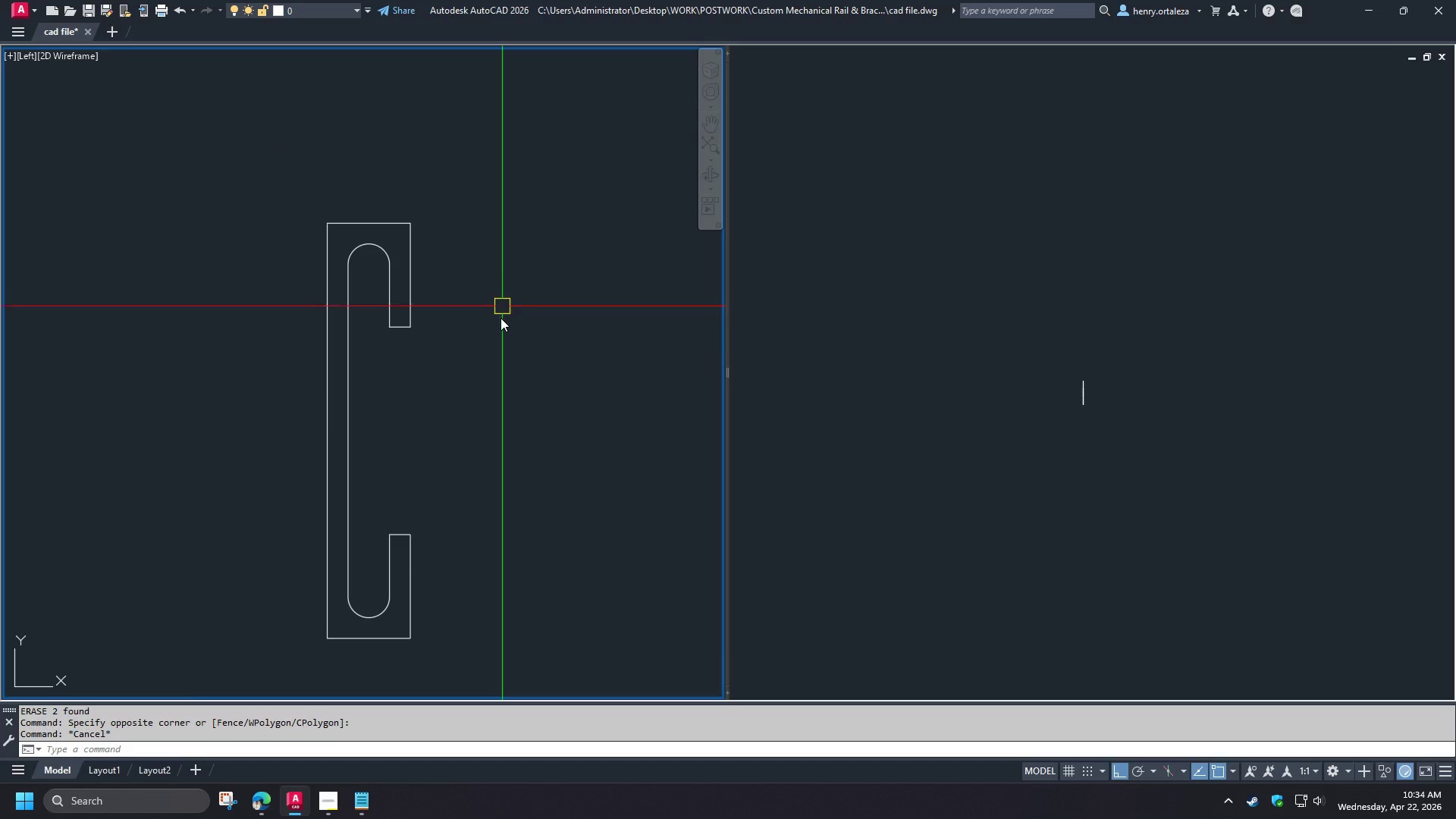 
scroll: coordinate [485, 316], scroll_direction: down, amount: 2.0
 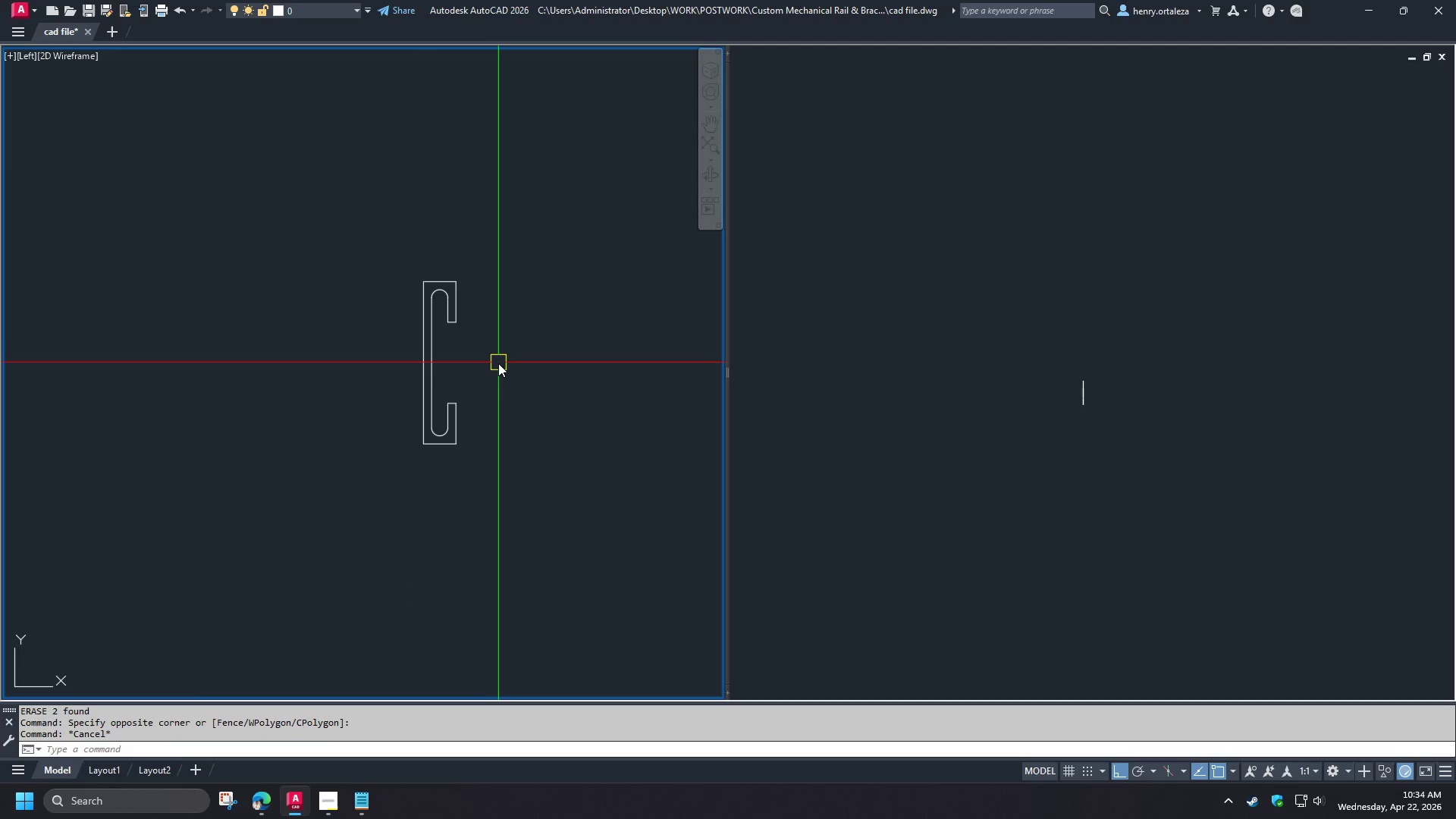 
scroll: coordinate [497, 362], scroll_direction: up, amount: 1.0
 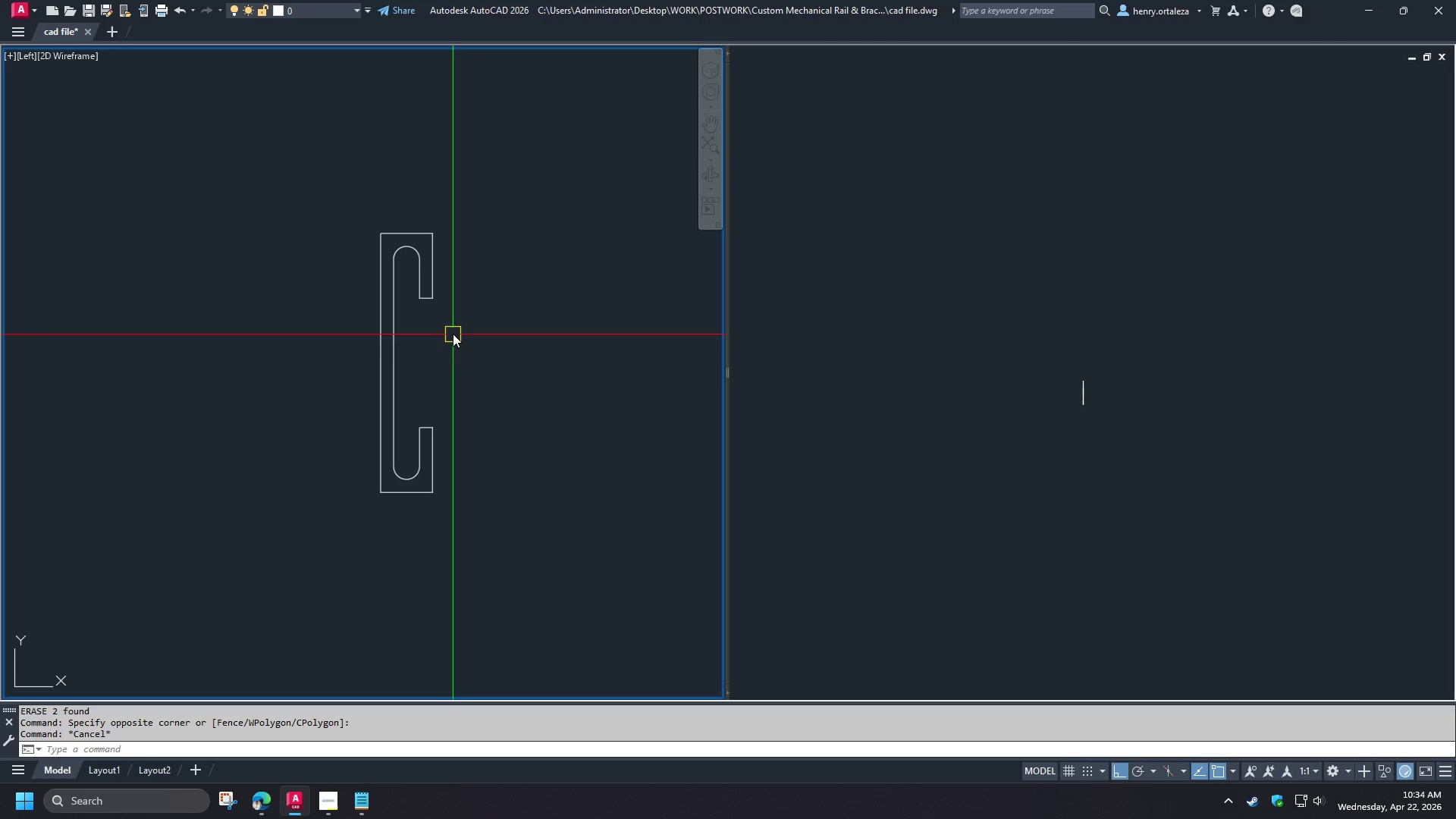 
wait(24.52)
 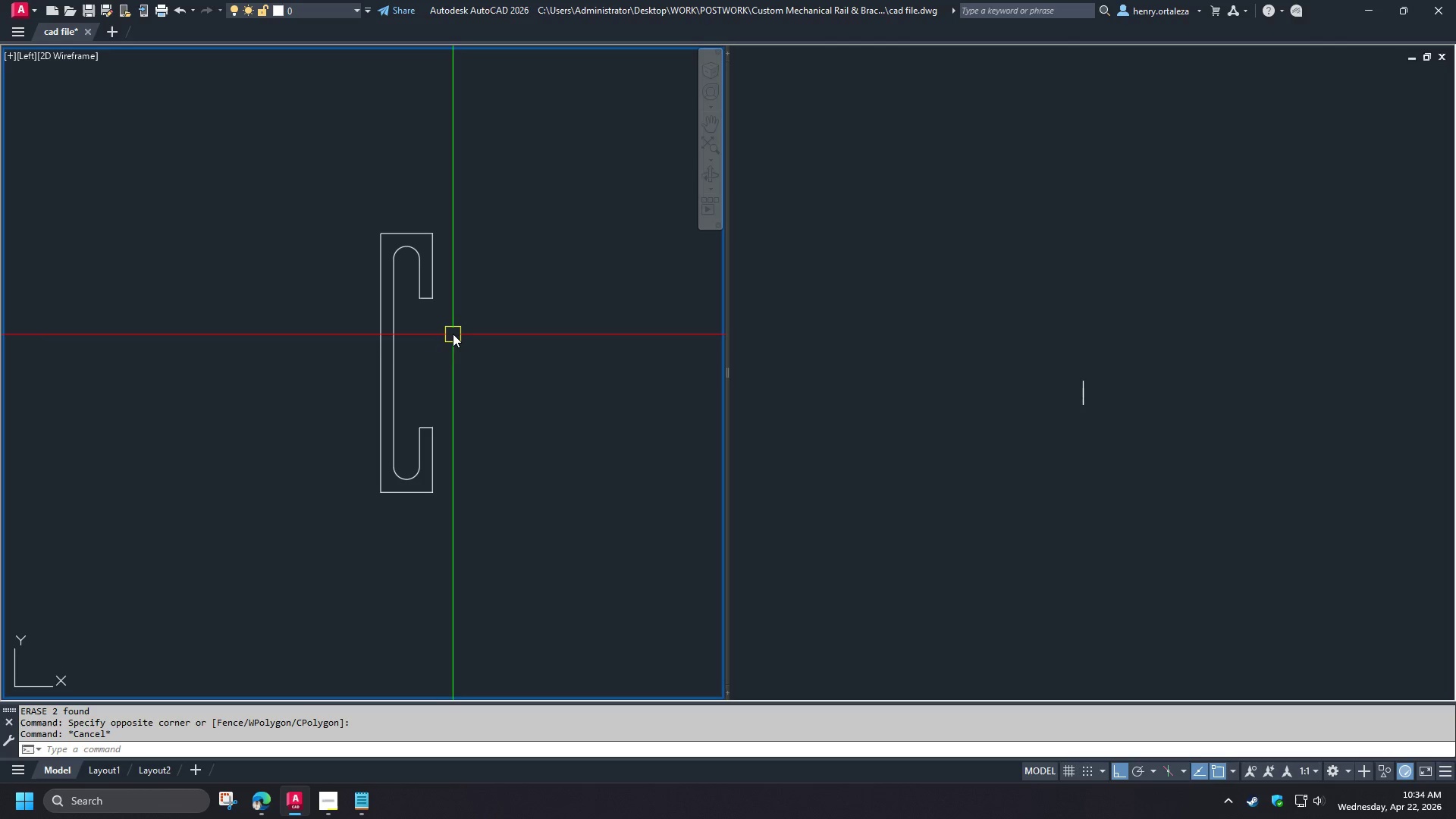 
scroll: coordinate [453, 337], scroll_direction: up, amount: 1.0
 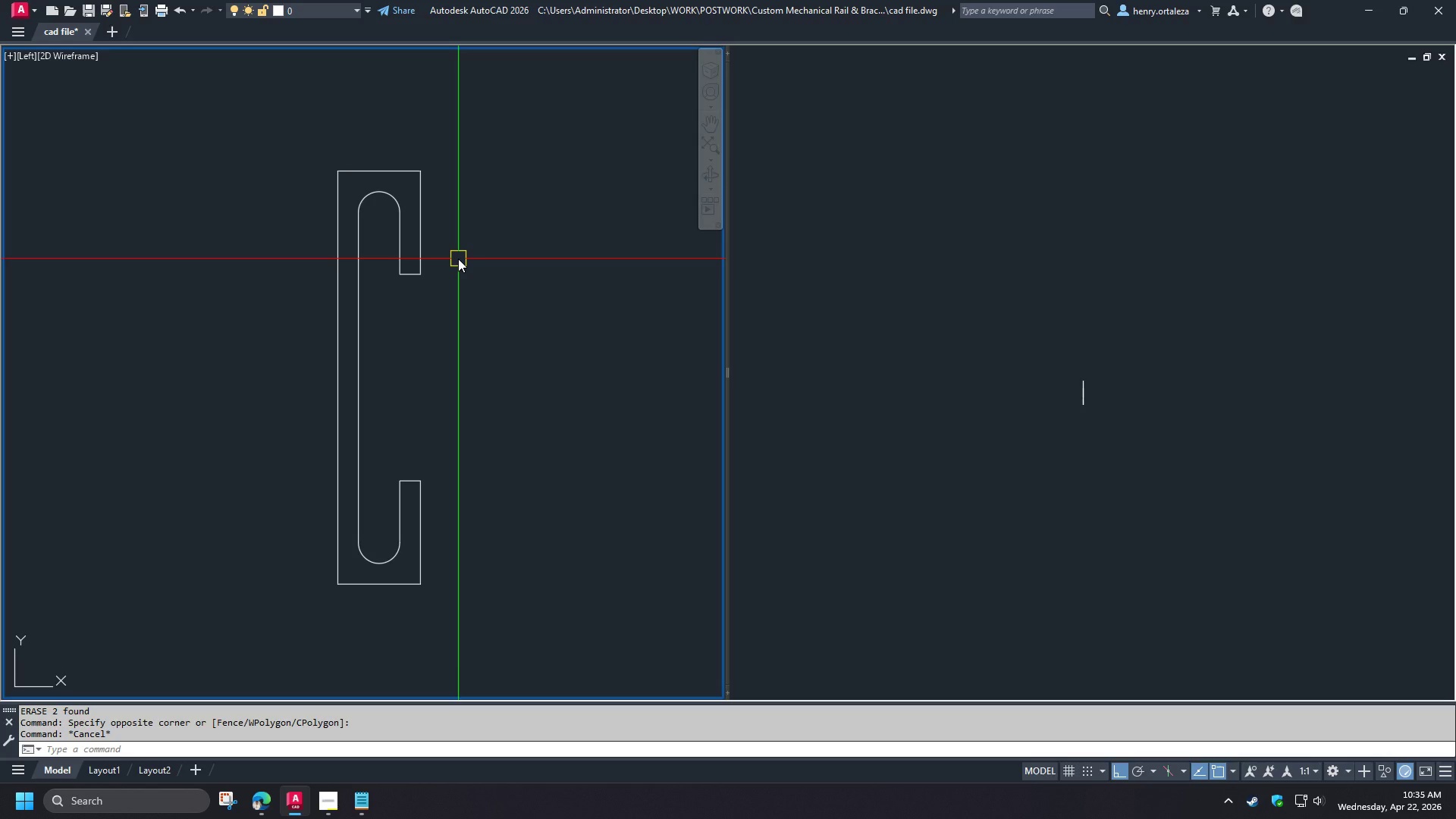 
wait(22.38)
 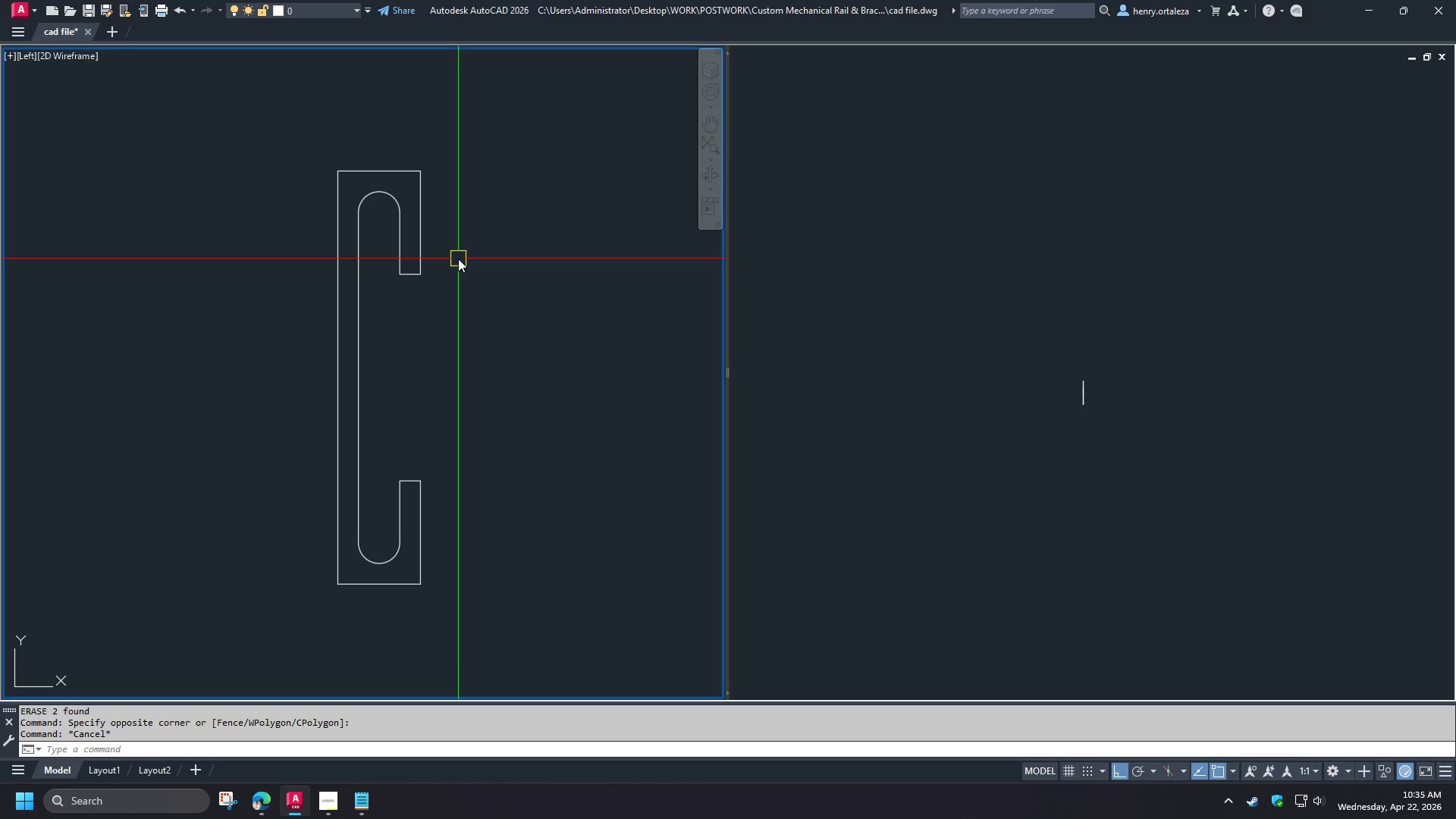 
key(D)
 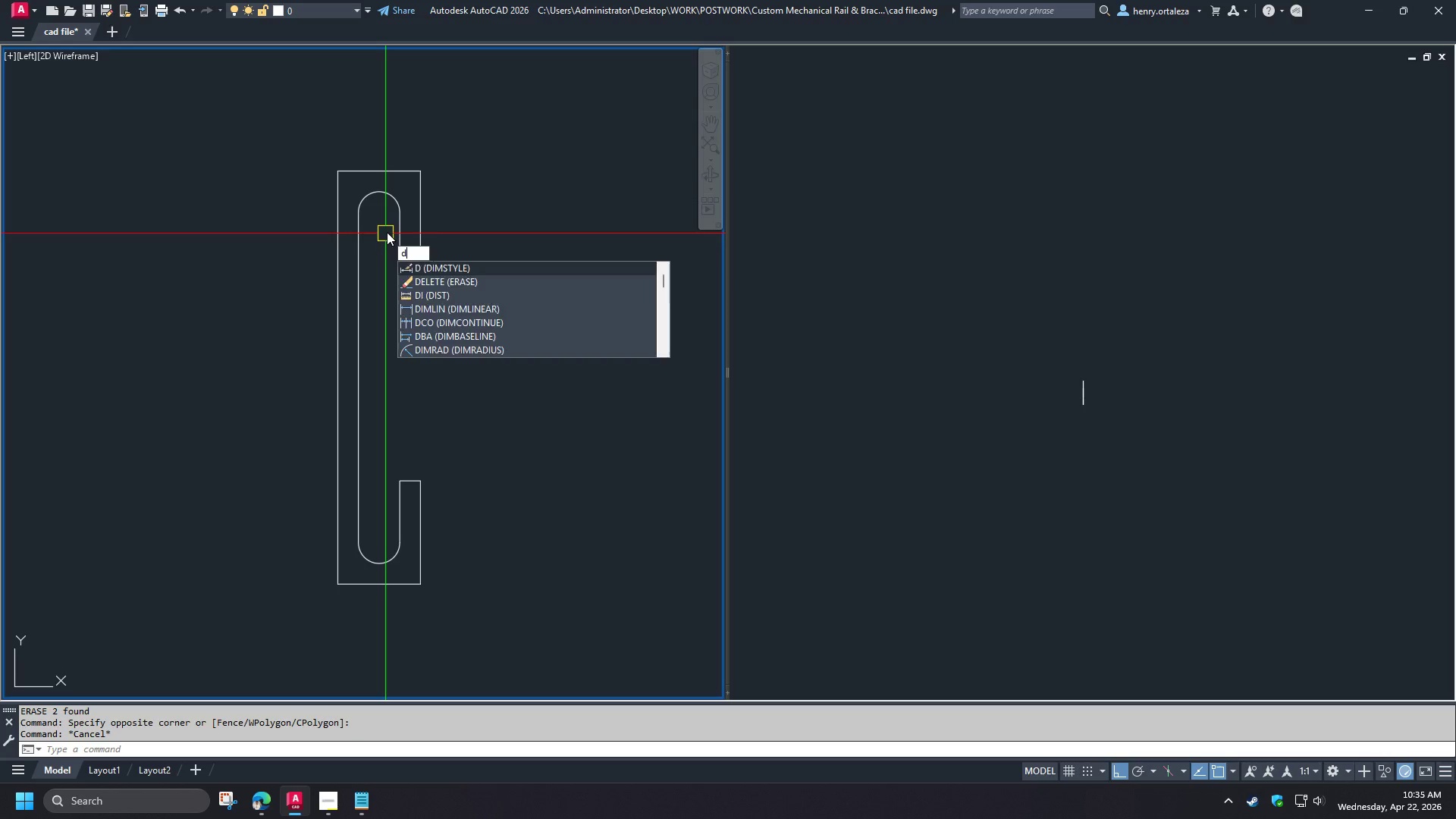 
key(I)
 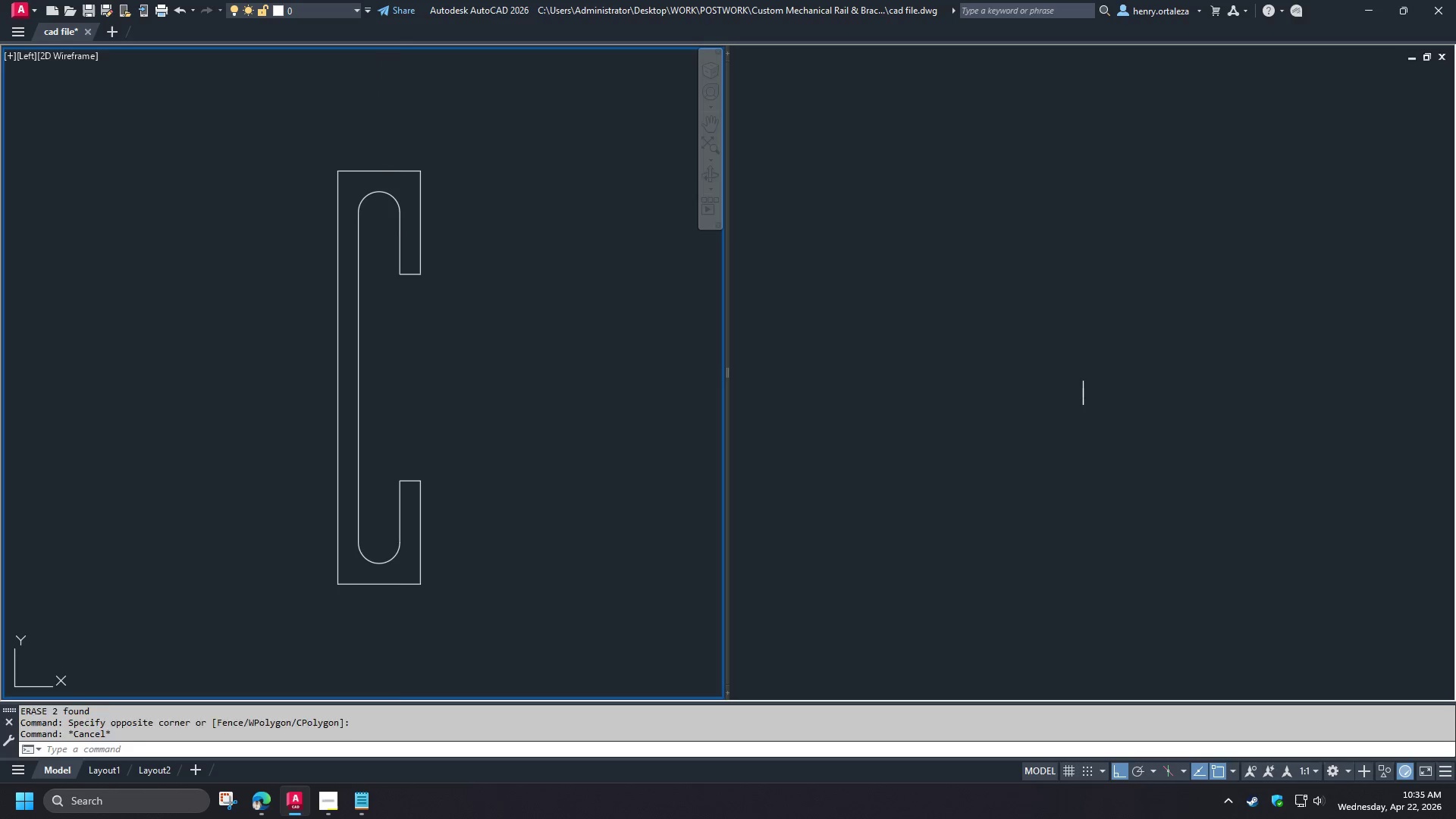 
key(Space)
 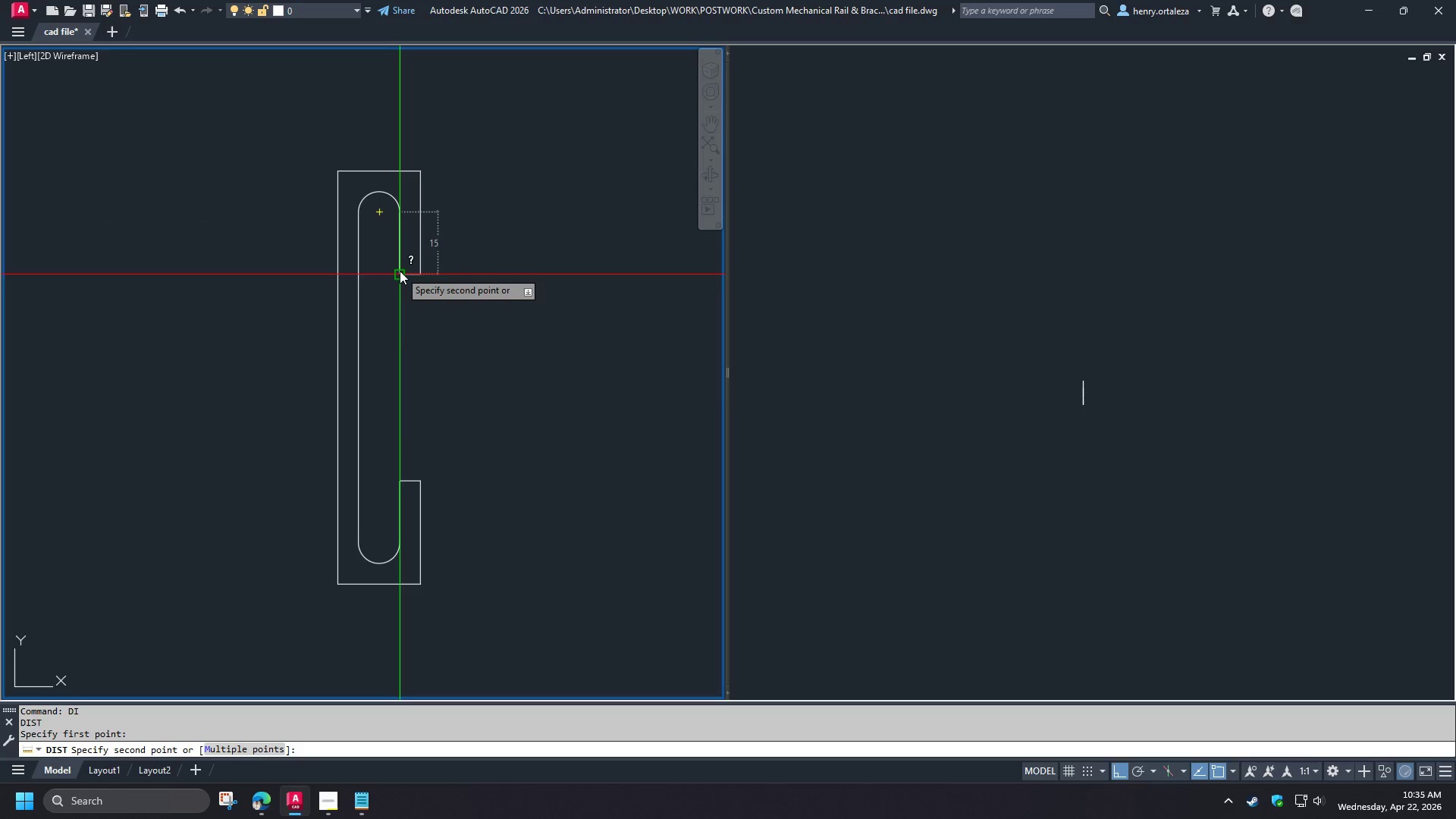 
key(Escape)
 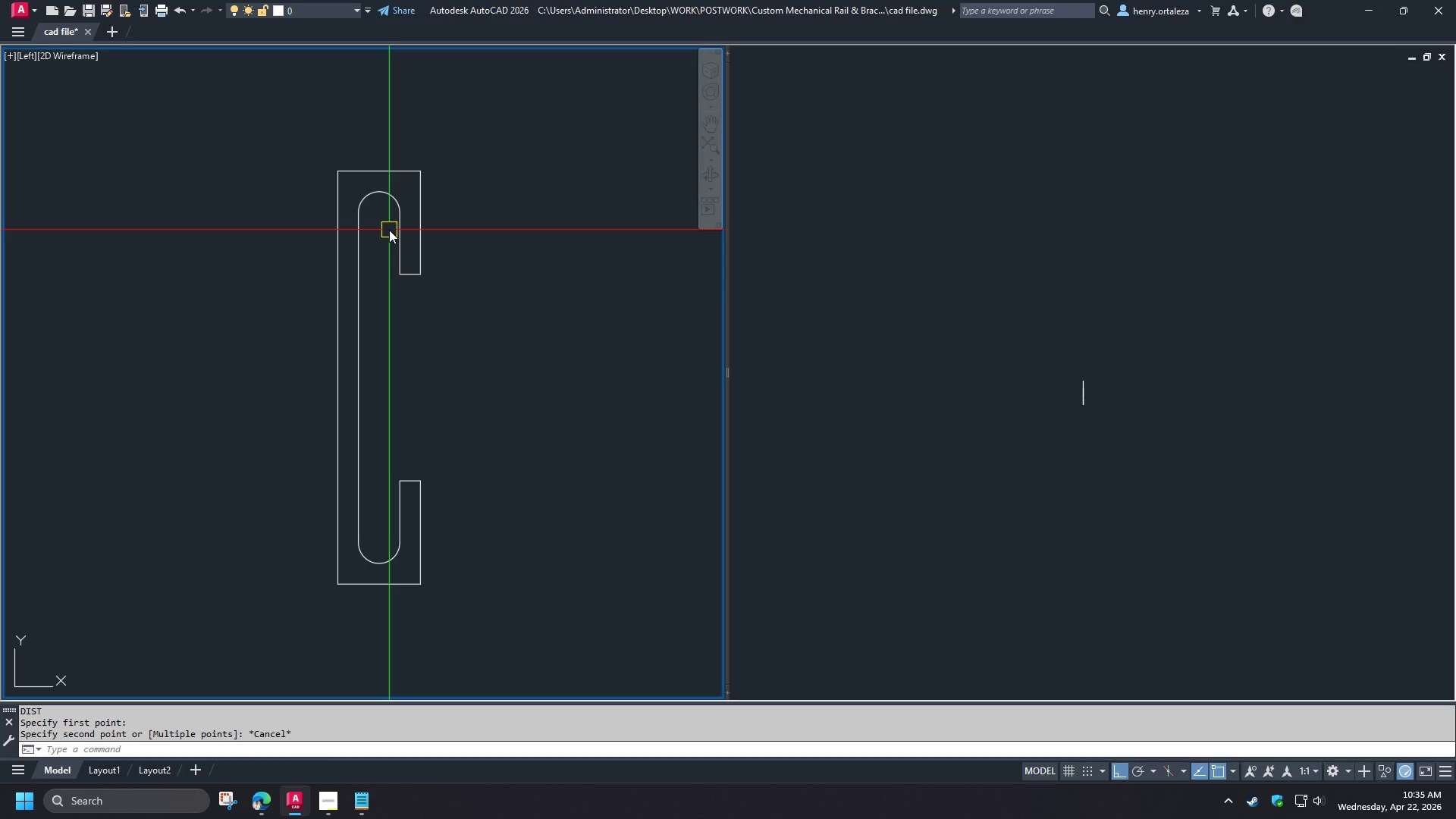 
wait(6.39)
 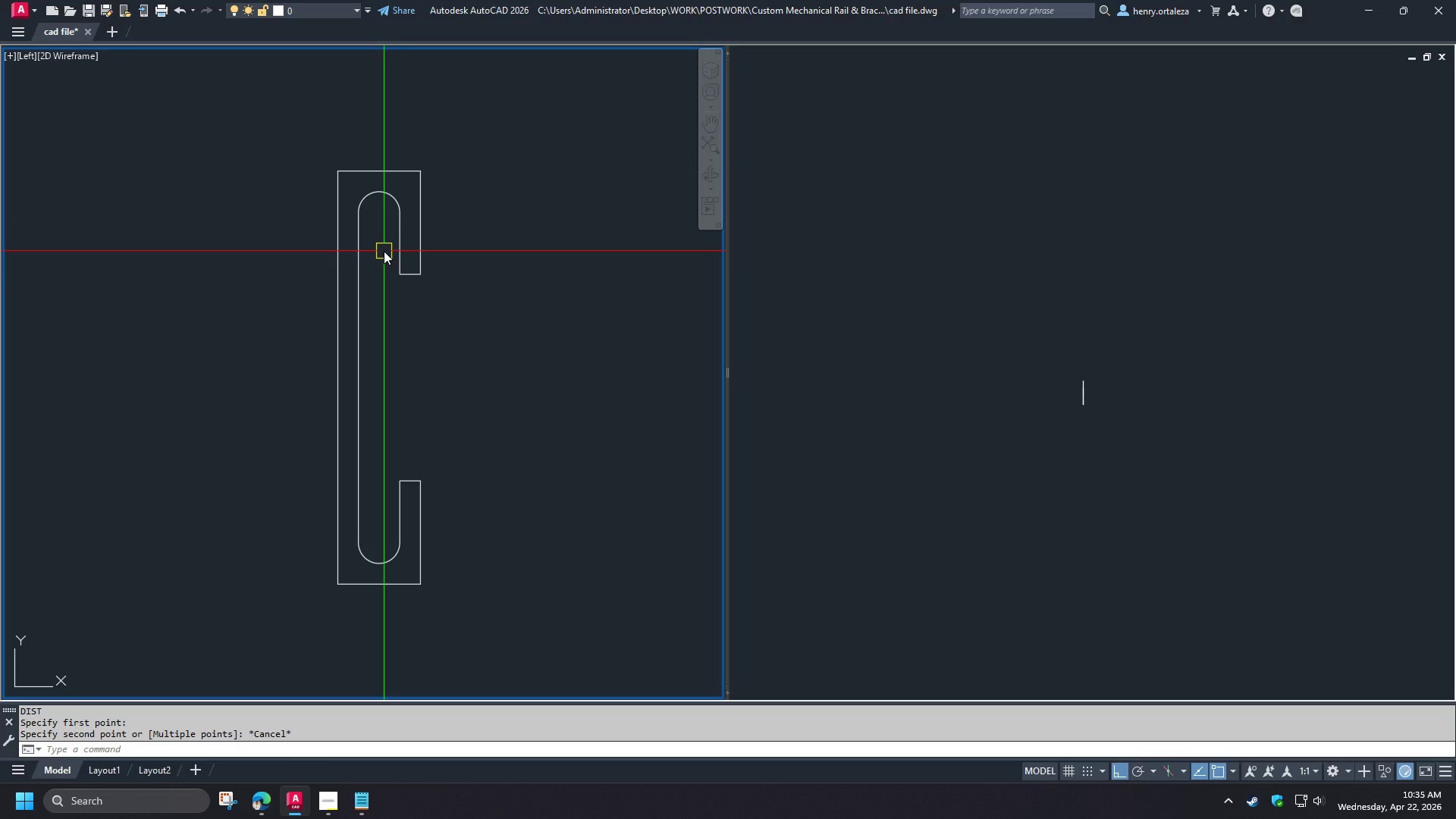 
type(rec )
 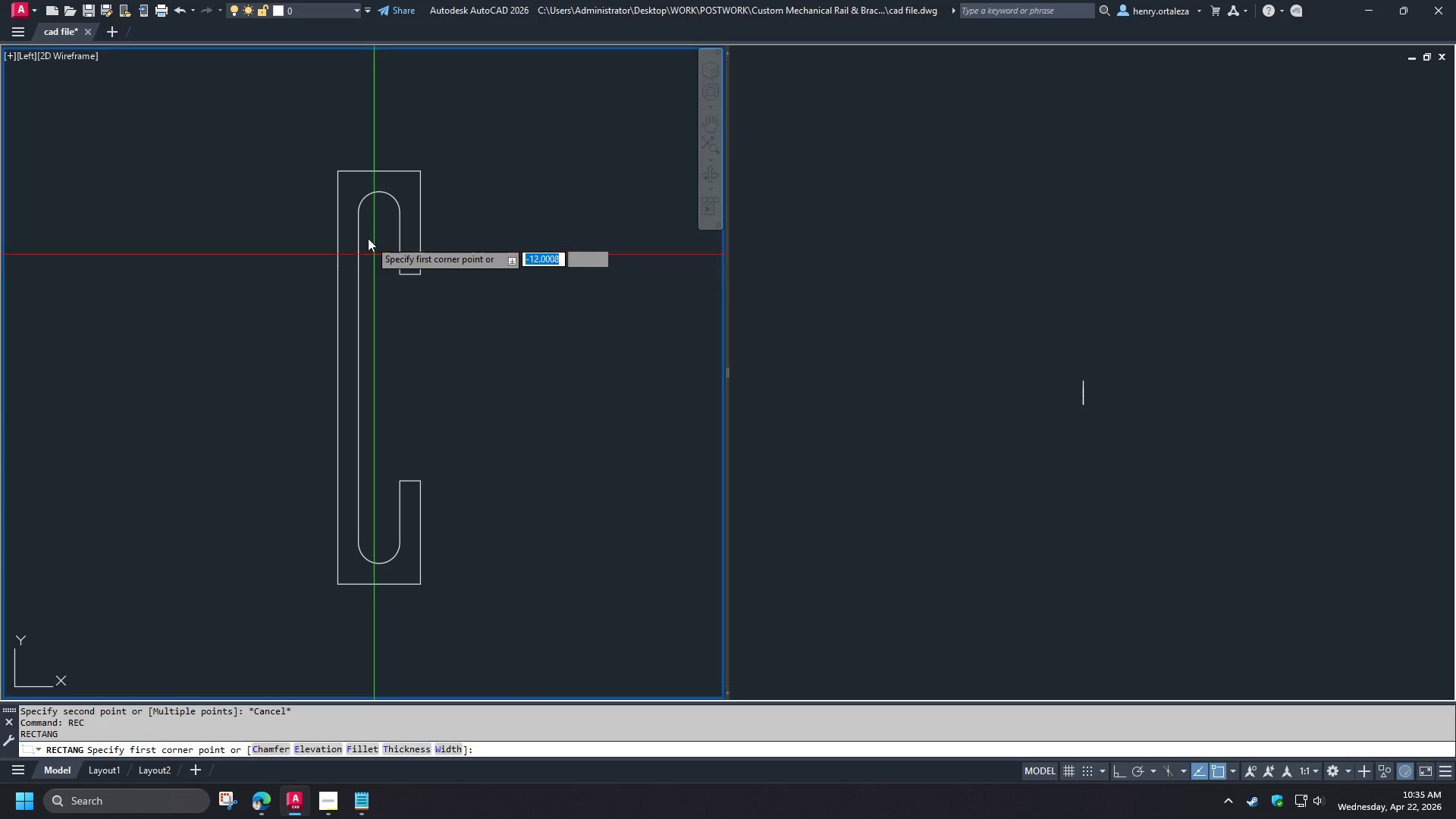 
left_click_drag(start_coordinate=[356, 215], to_coordinate=[359, 224])
 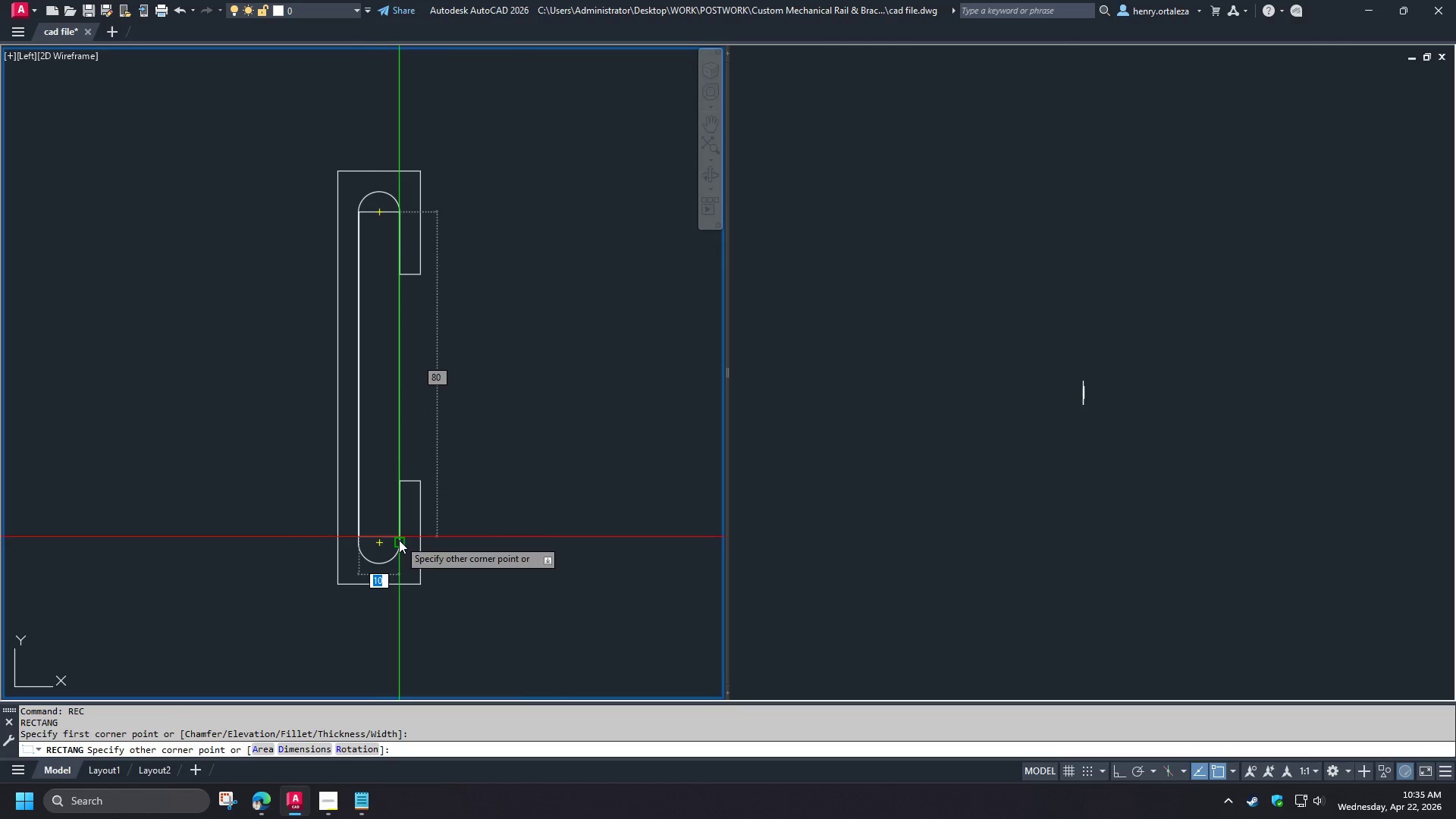 
left_click([399, 543])
 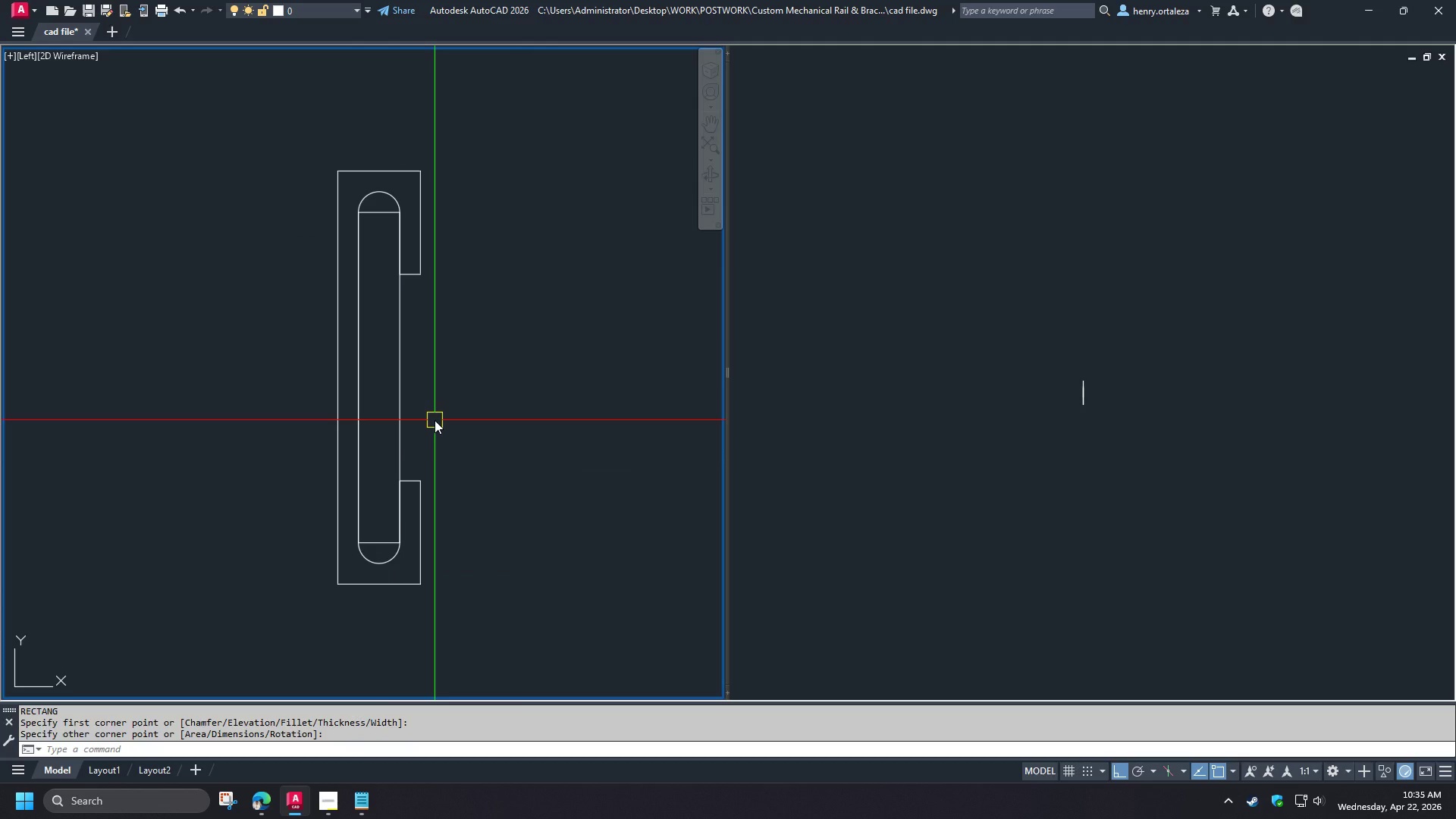 
left_click([403, 388])
 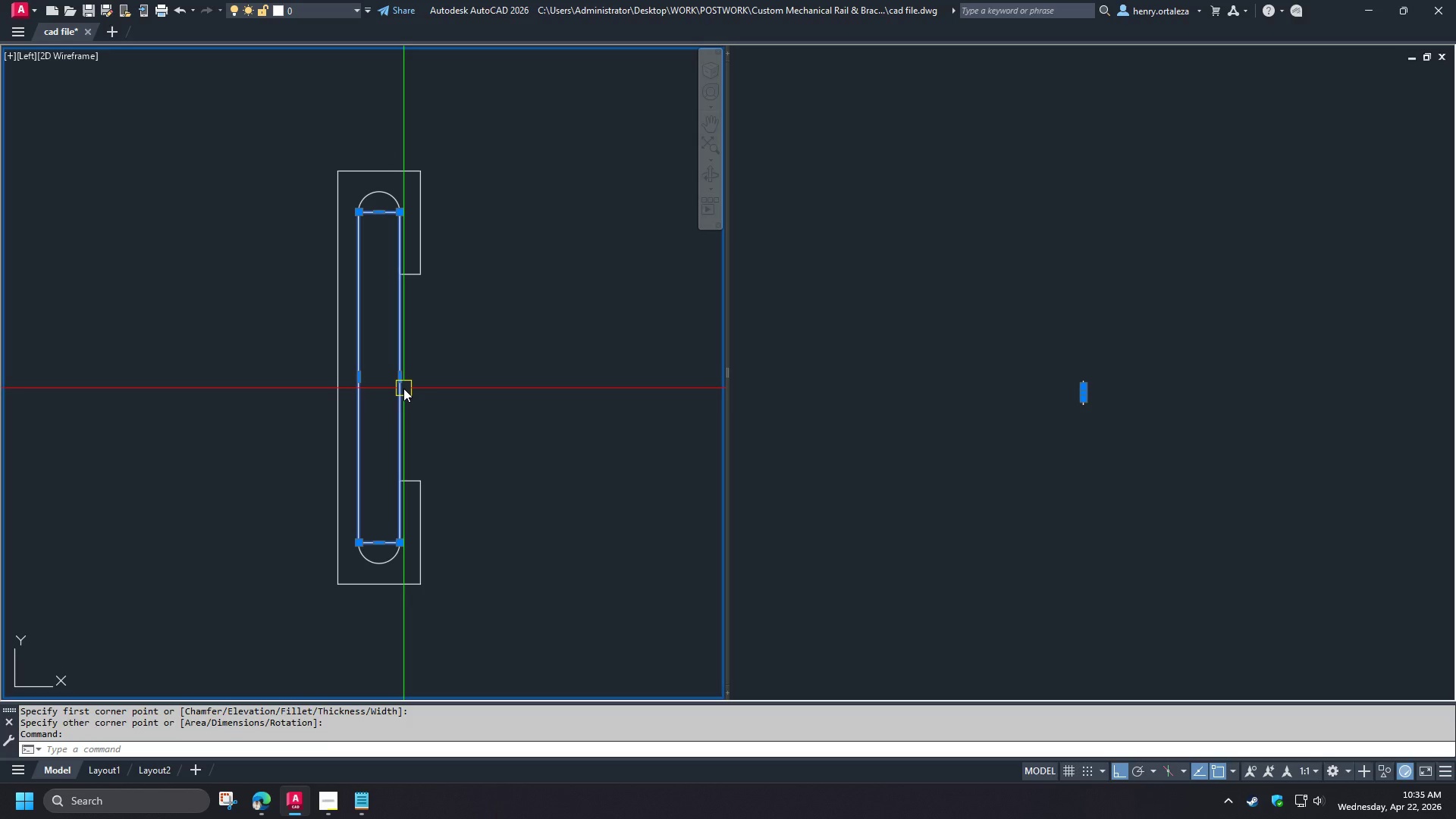 
key(E)
 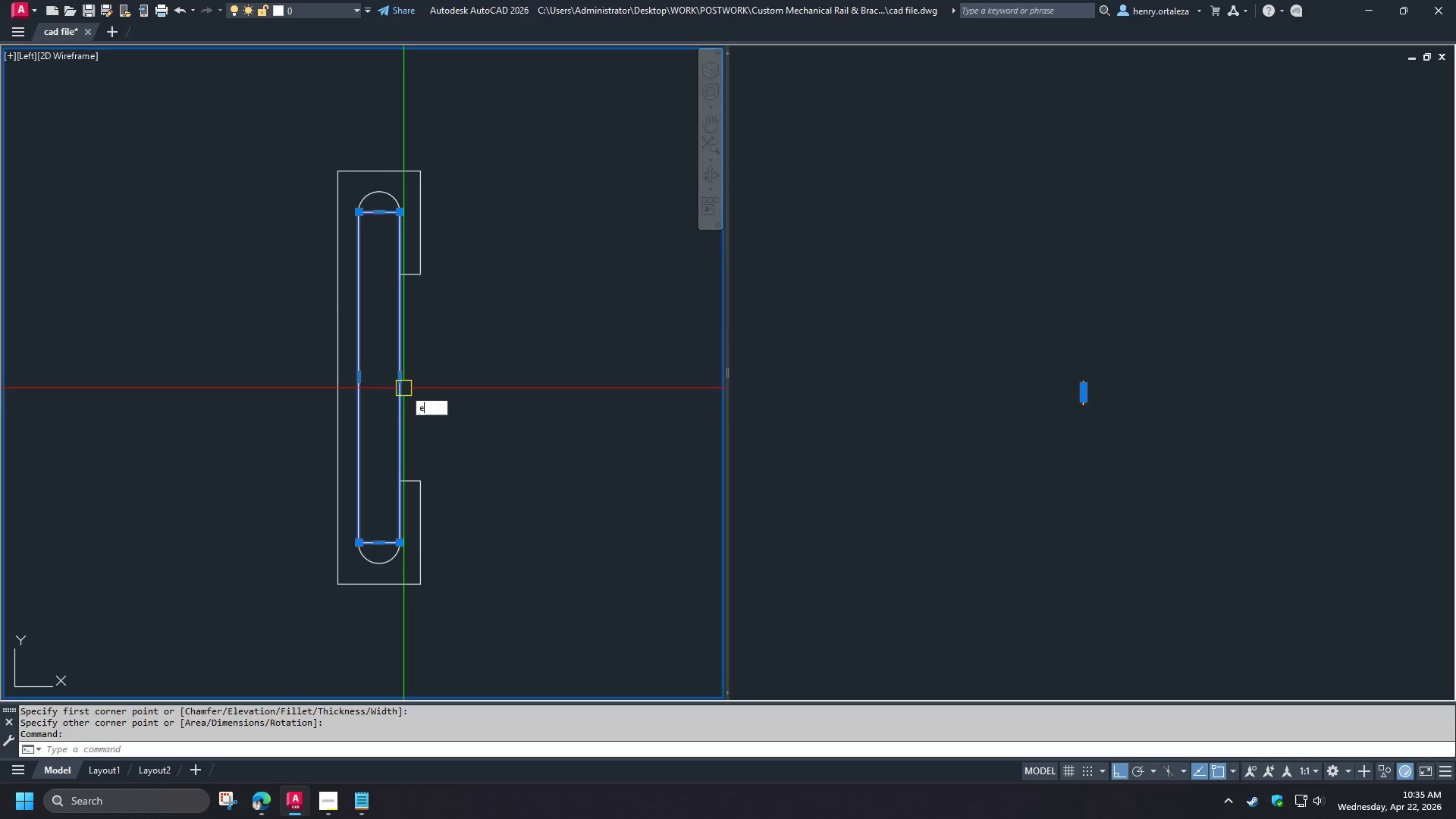 
key(Space)
 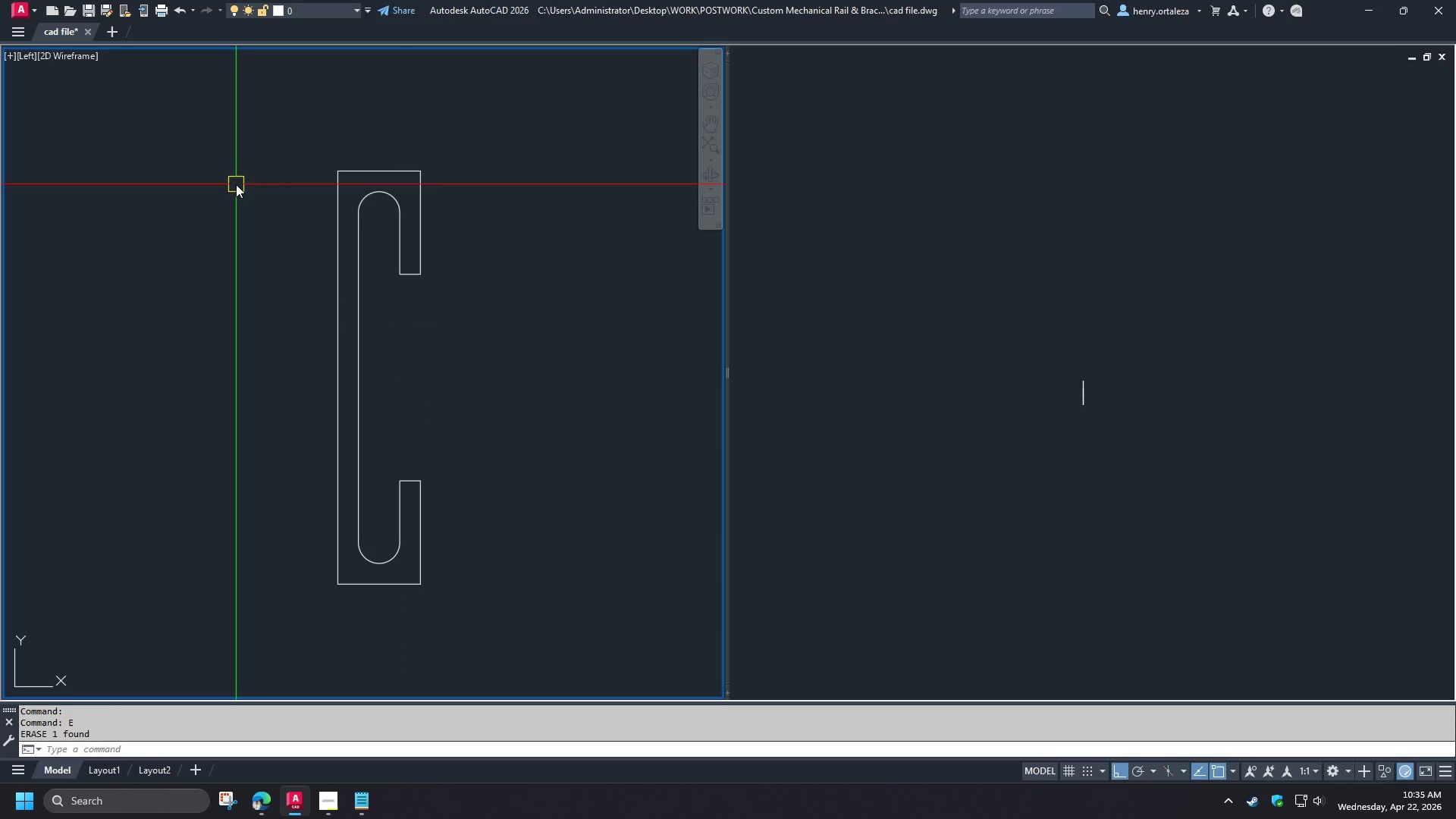 
left_click_drag(start_coordinate=[236, 184], to_coordinate=[240, 192])
 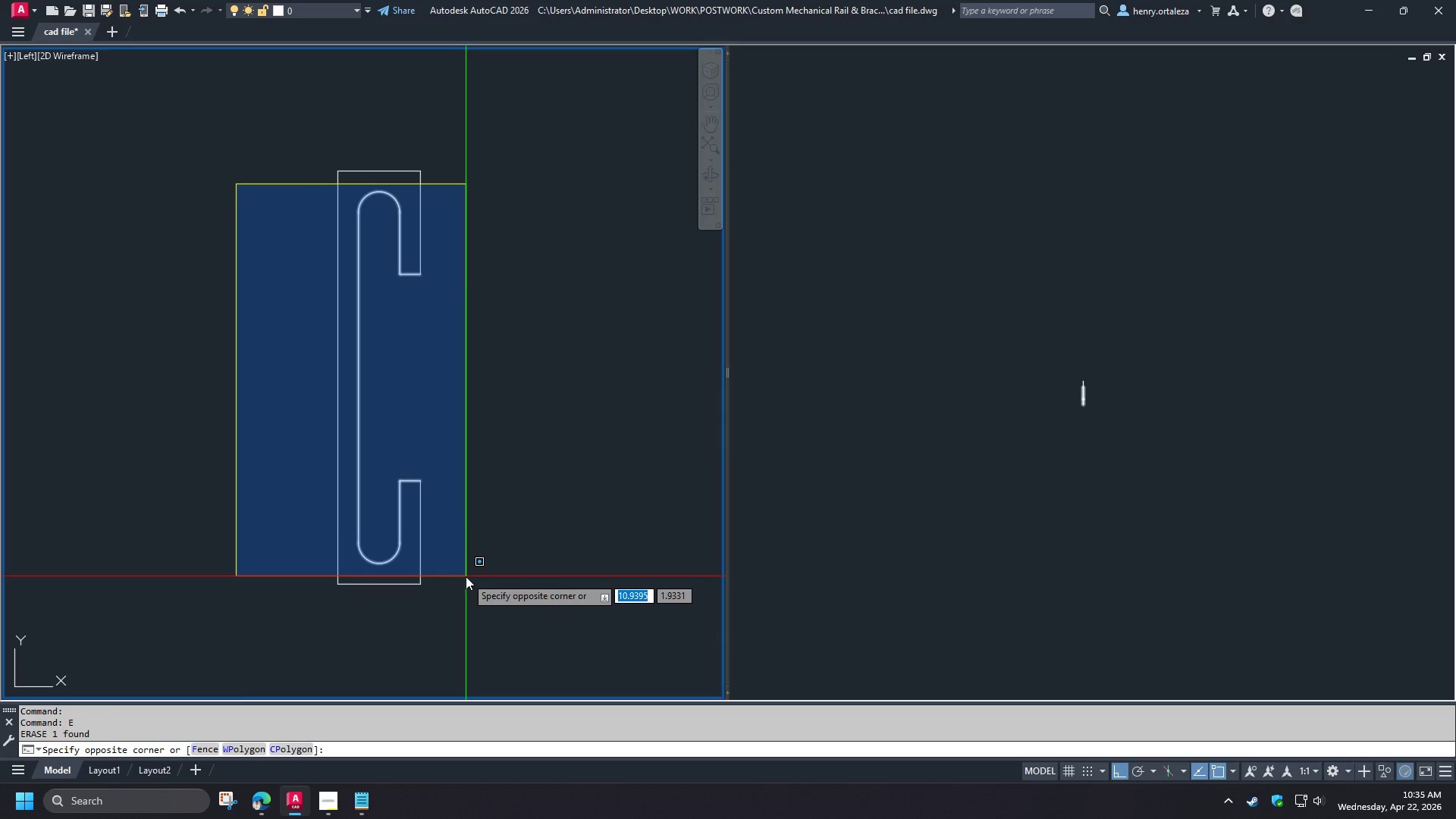 
key(Escape)
 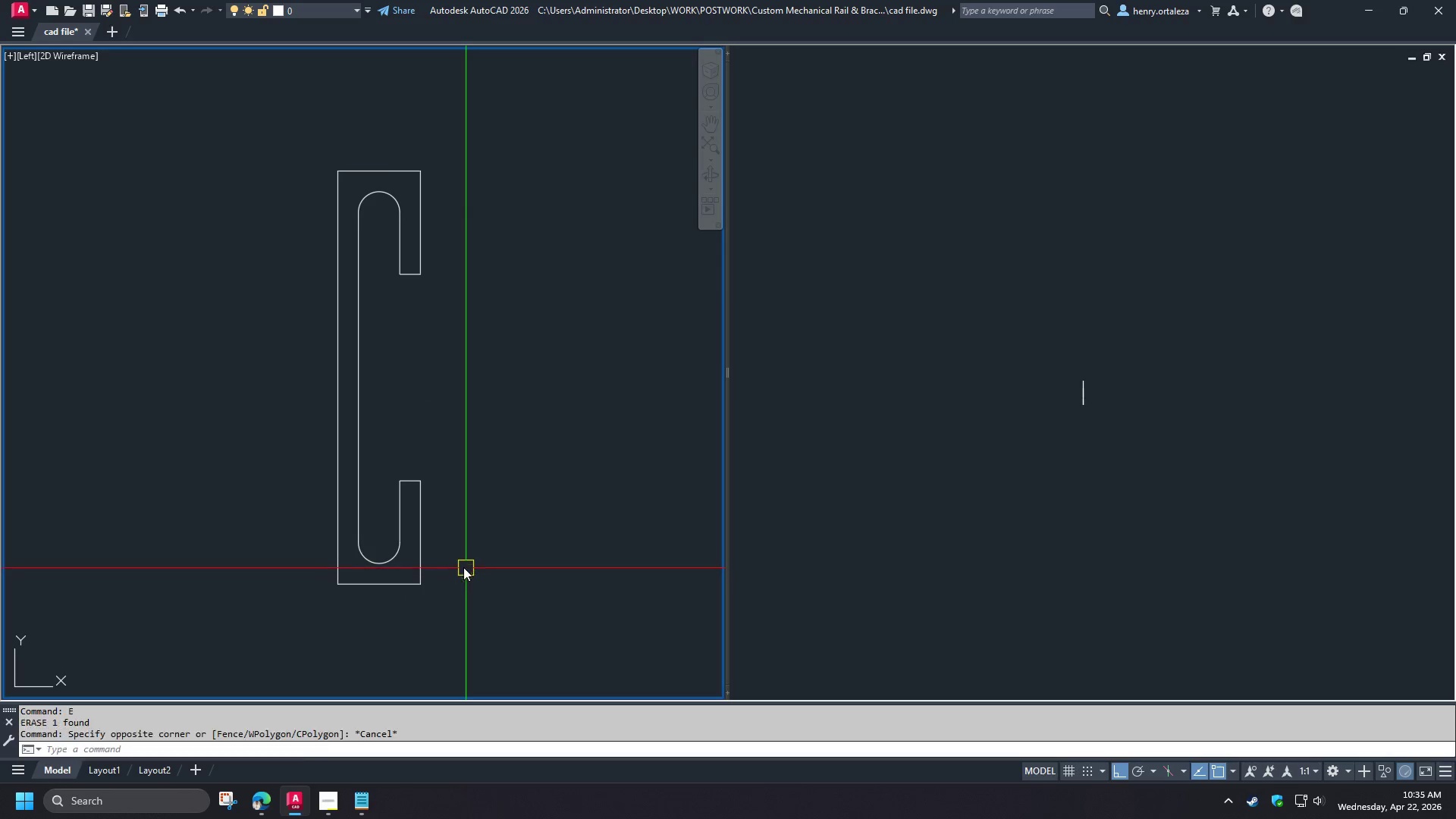 
key(Escape)
type(rec )
 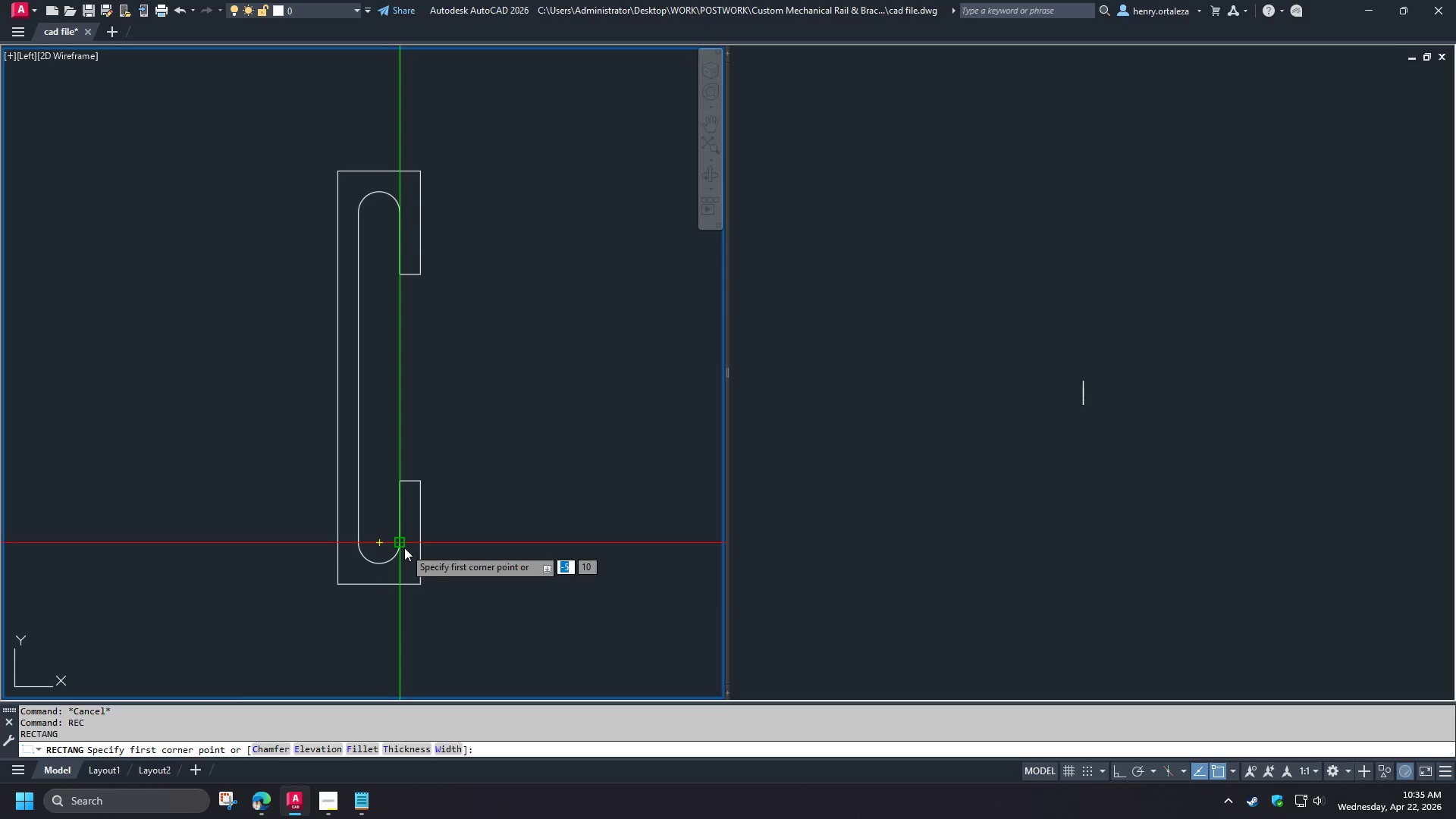 
left_click([404, 548])
 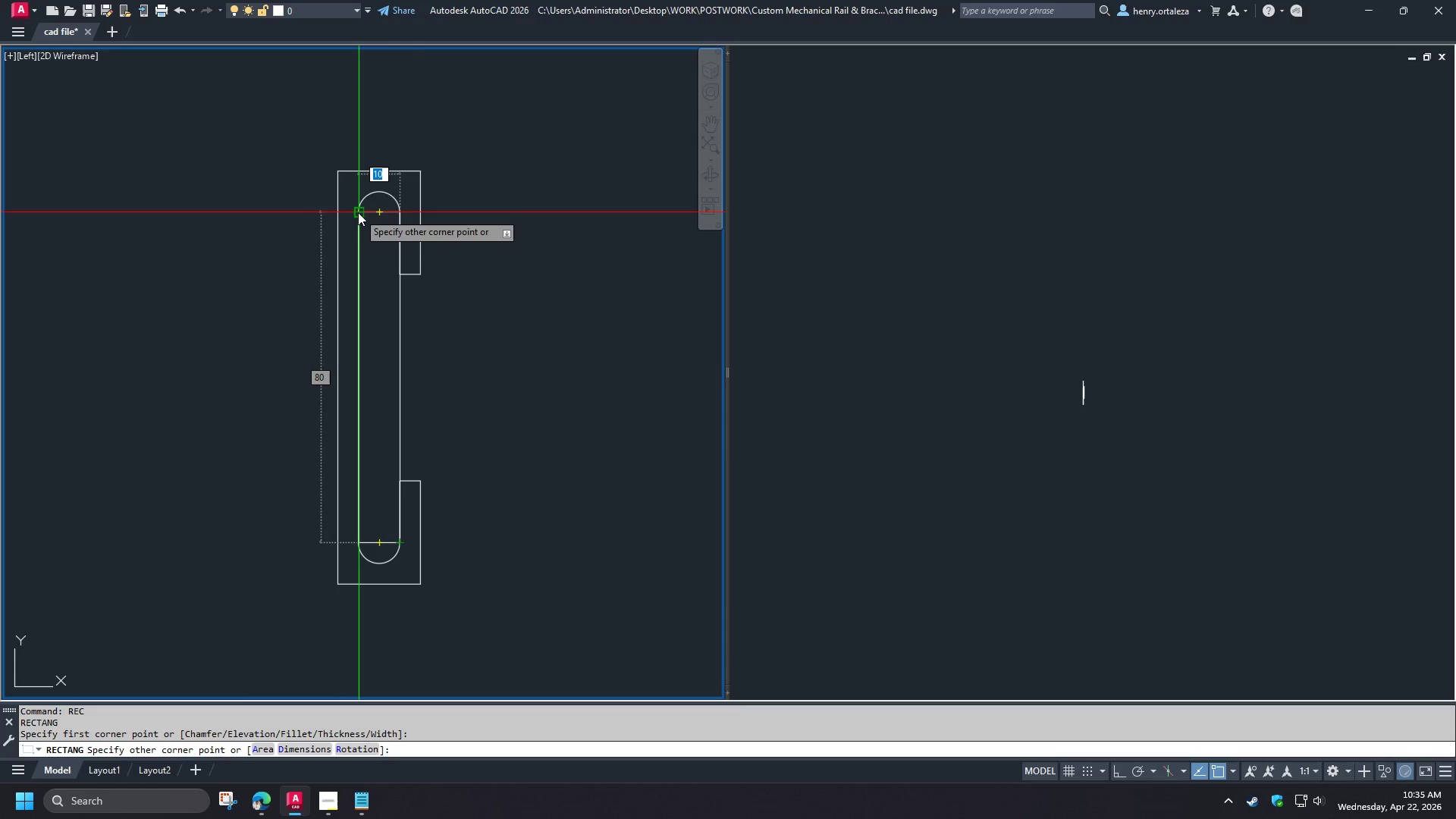 
key(Escape)
 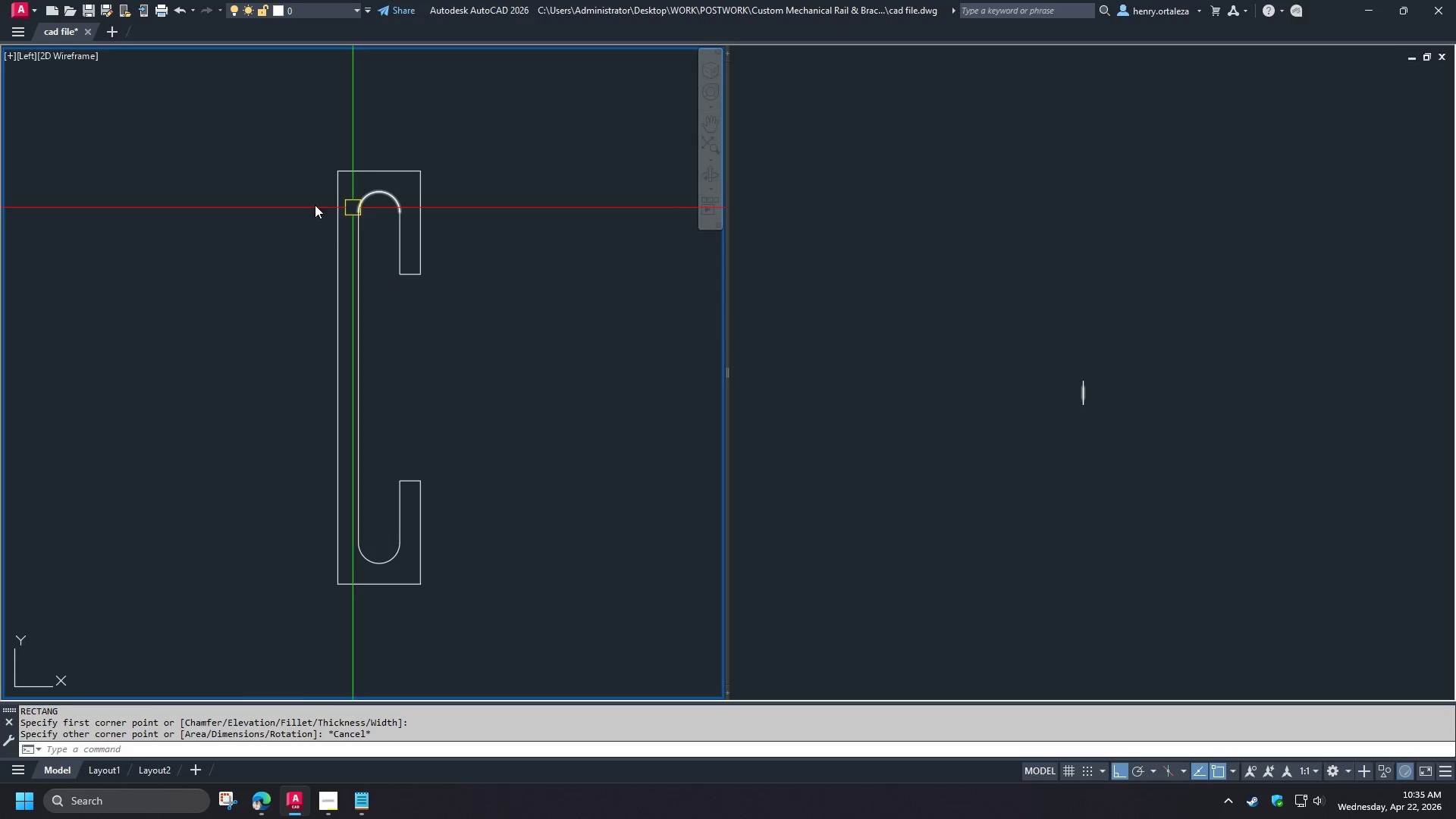 
key(Escape)
 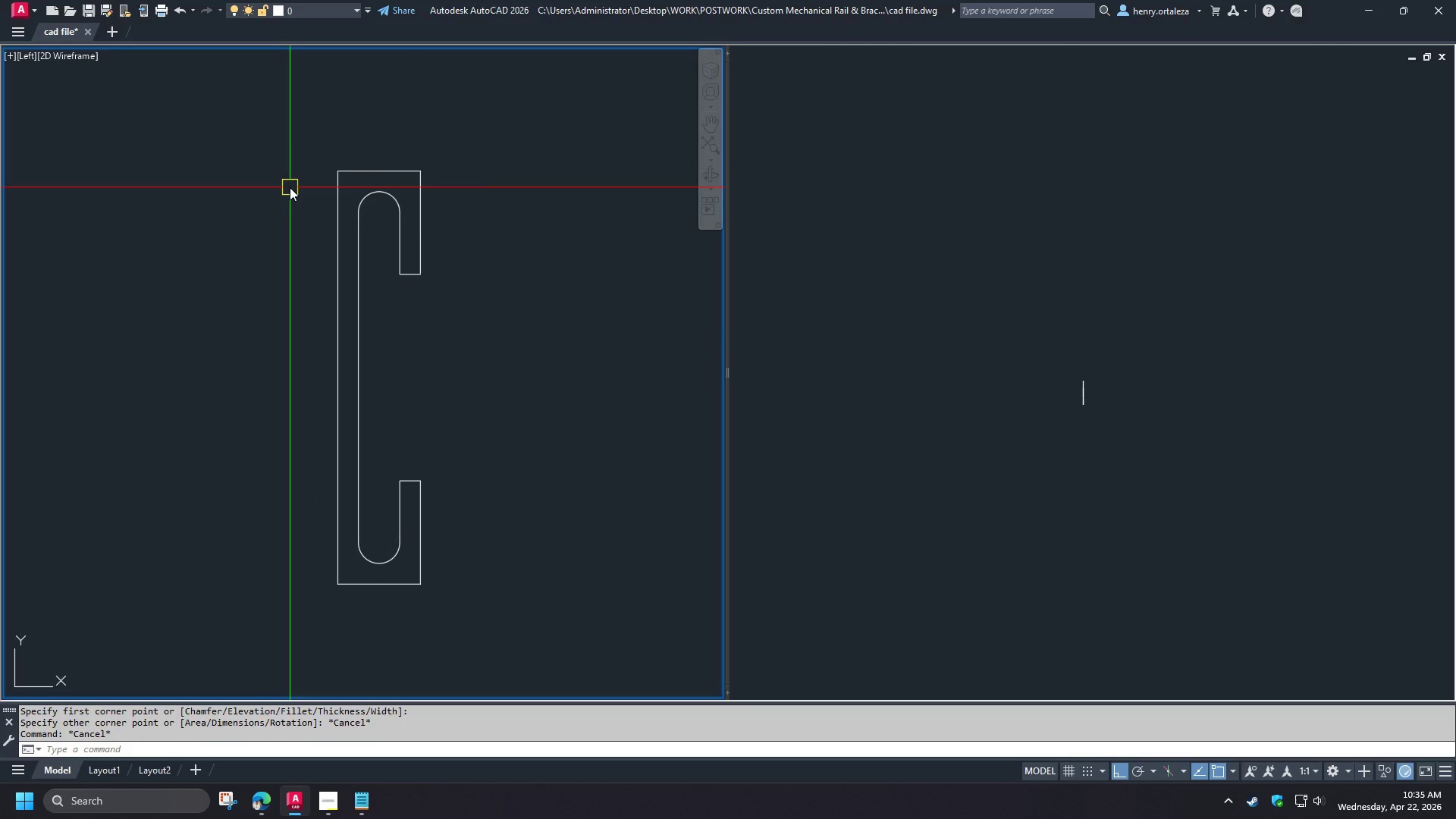 
left_click([290, 187])
 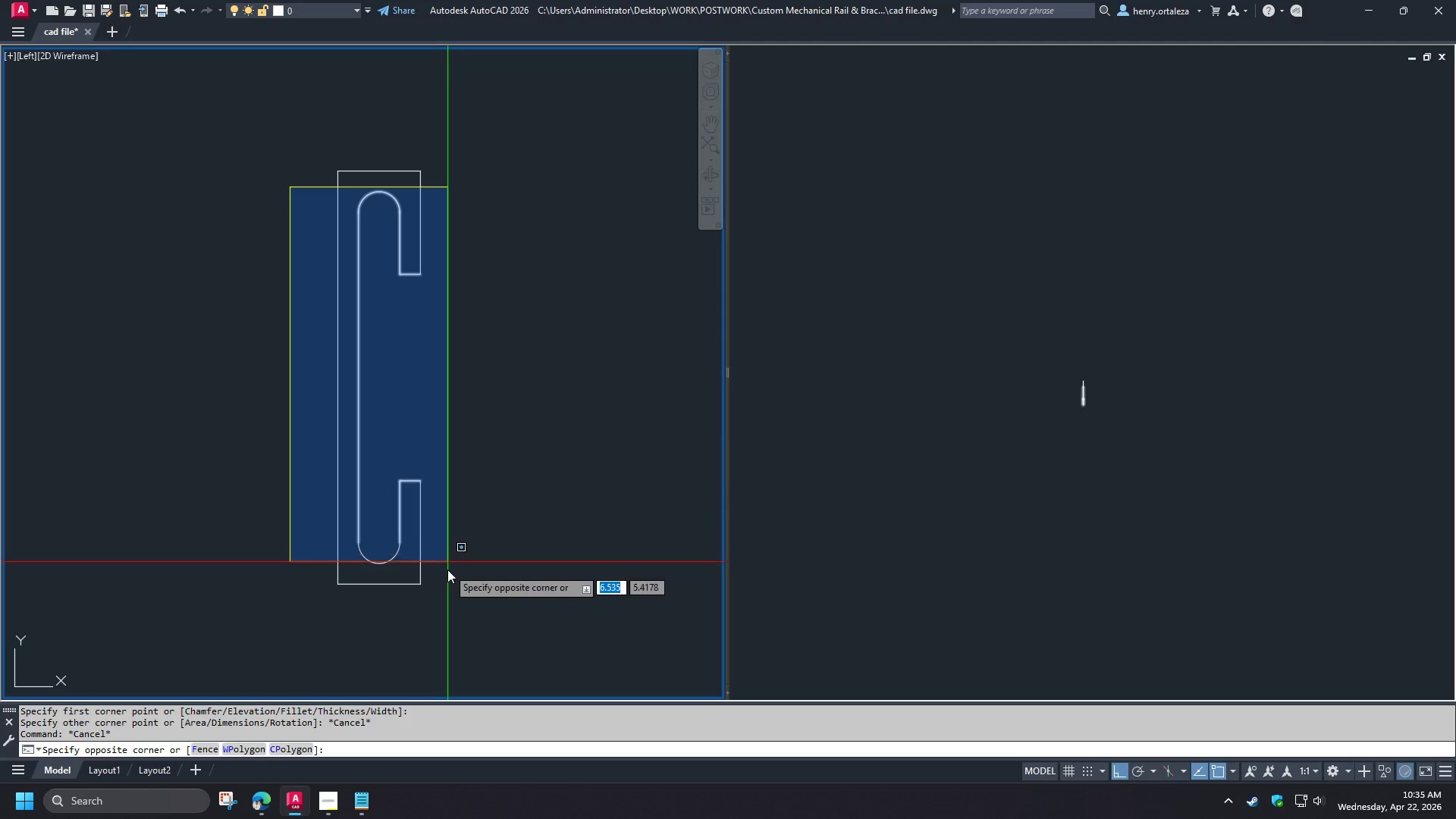 
left_click([447, 573])
 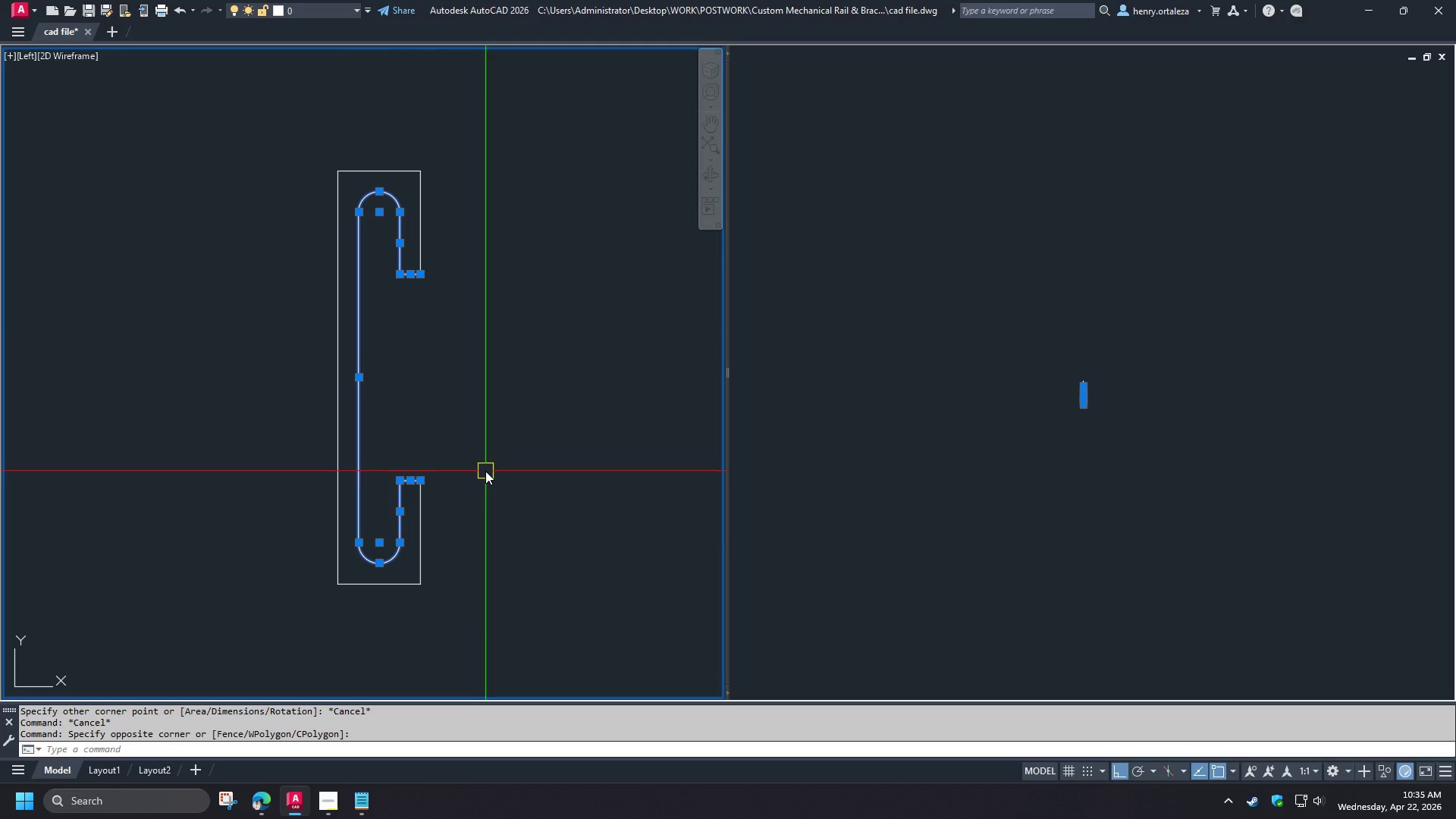 
key(J)
 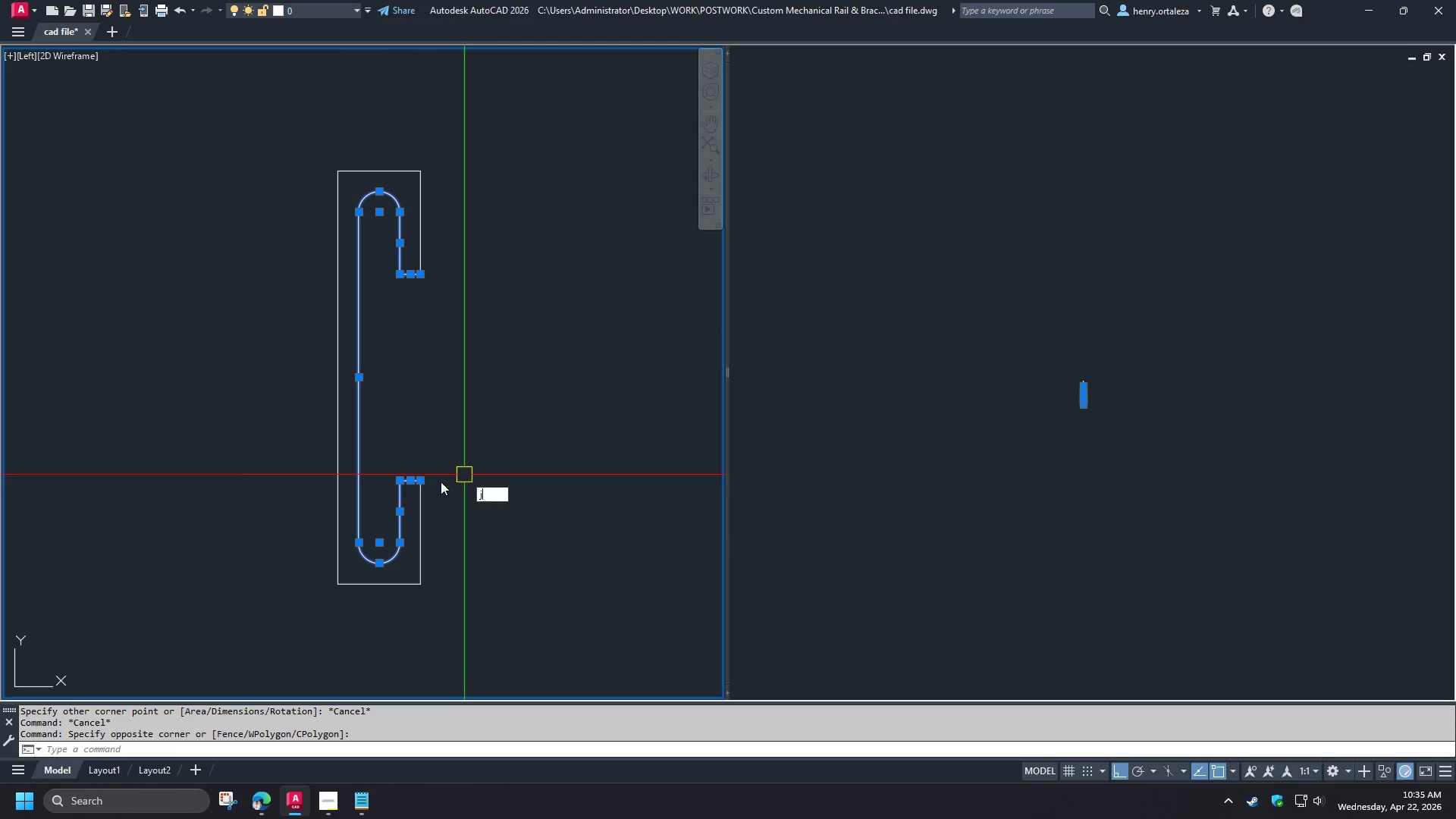 
key(Space)
 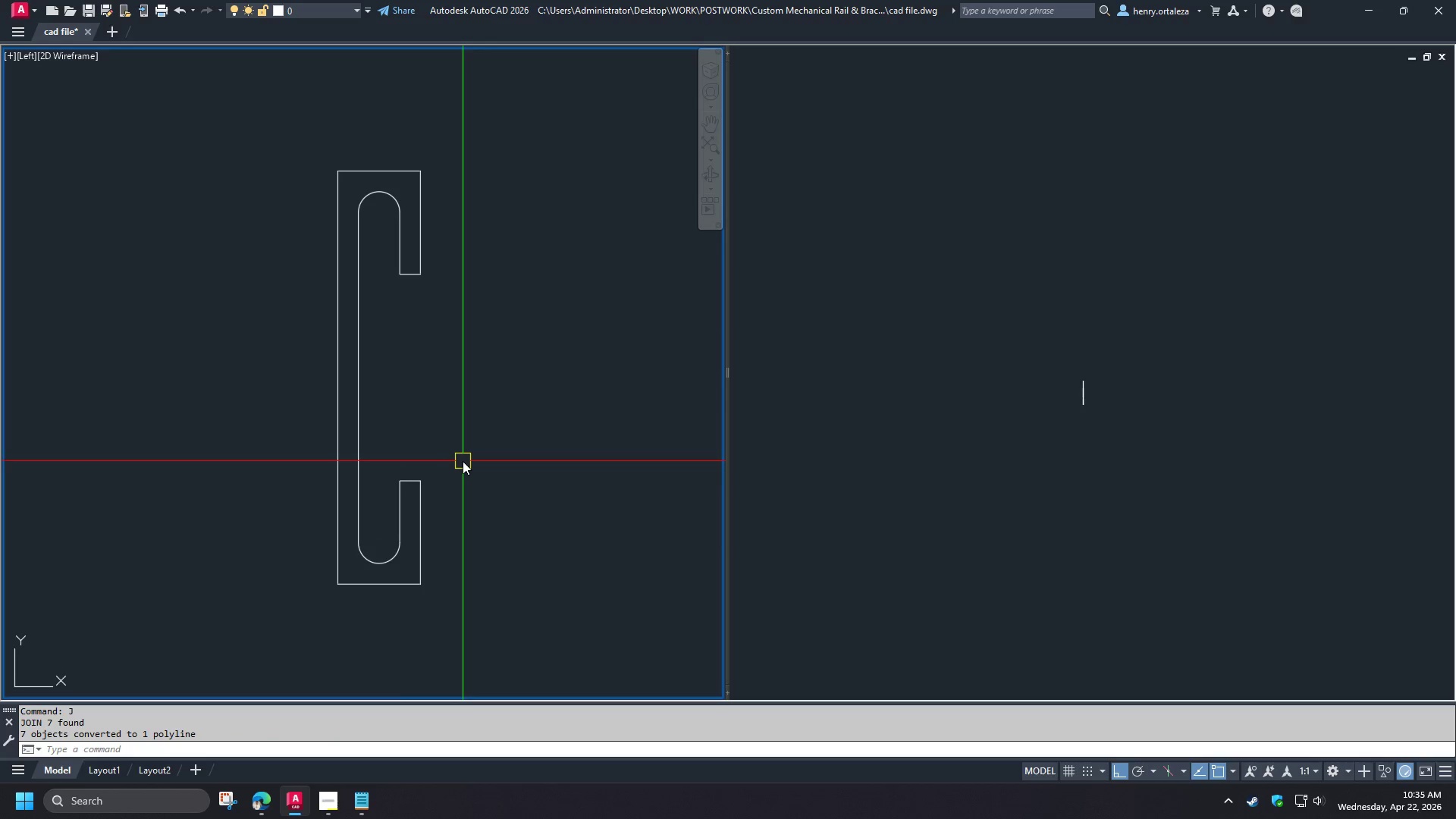 
key(O)
 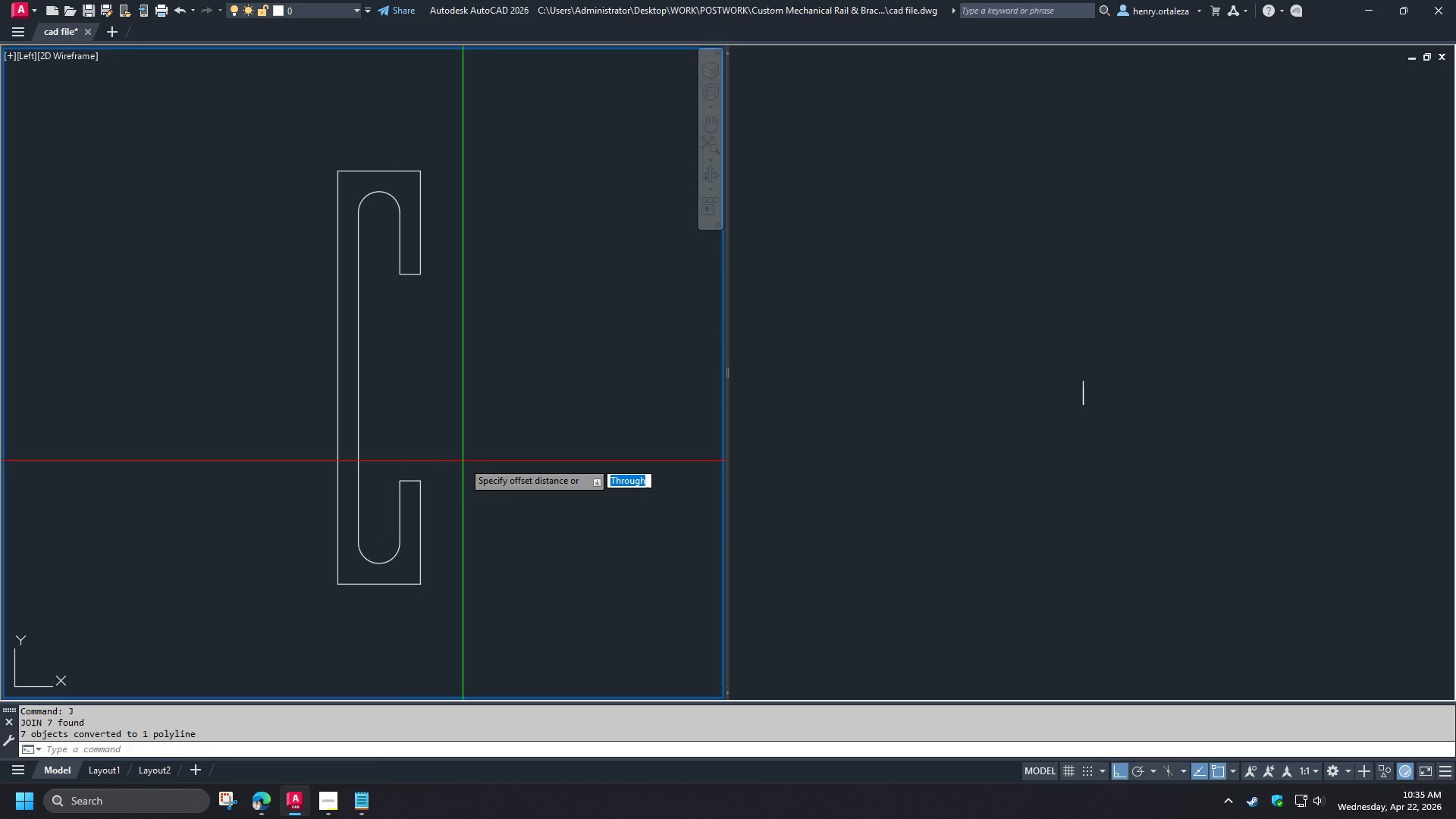 
key(Space)
 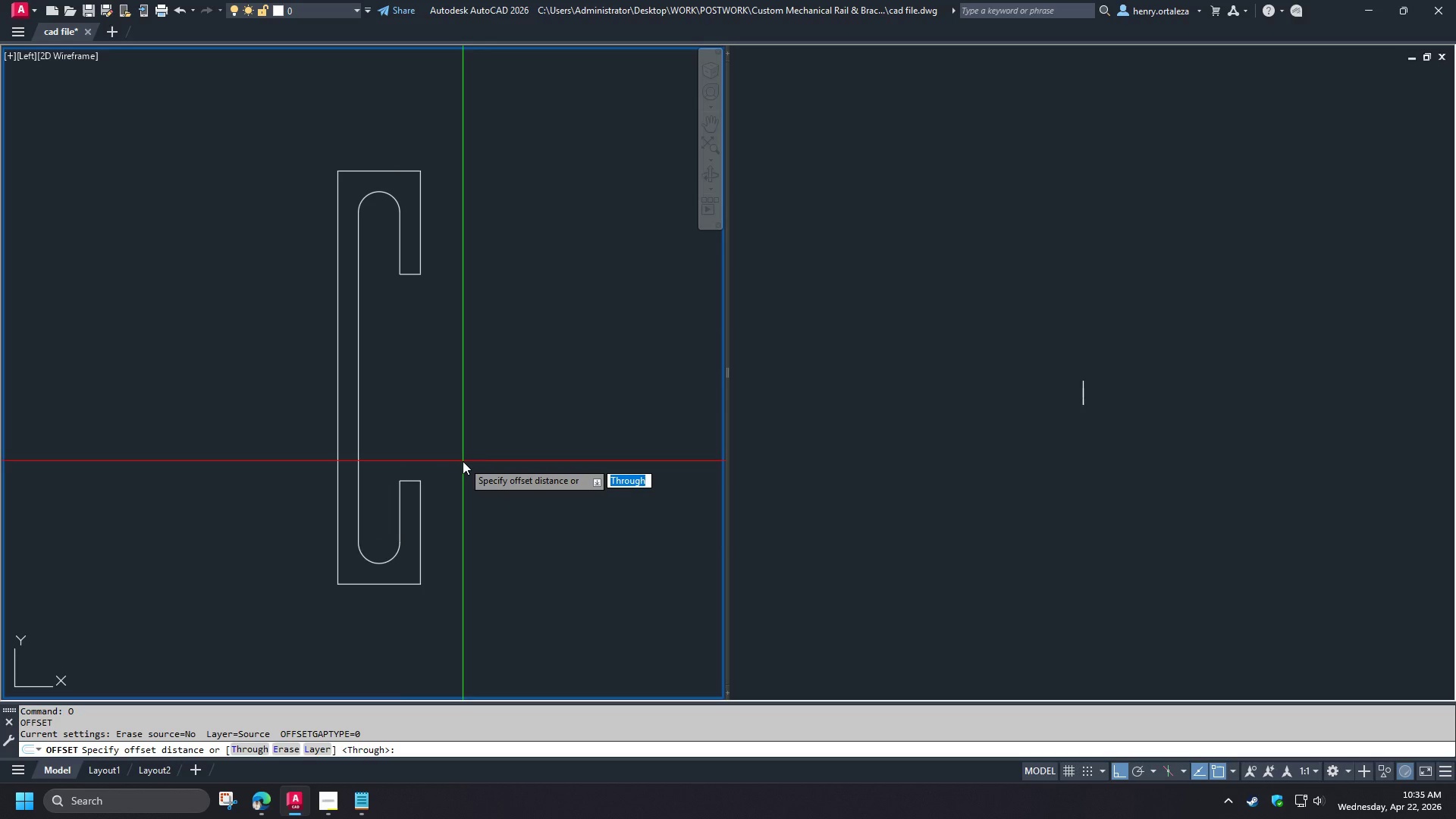 
key(NumpadDecimal)
 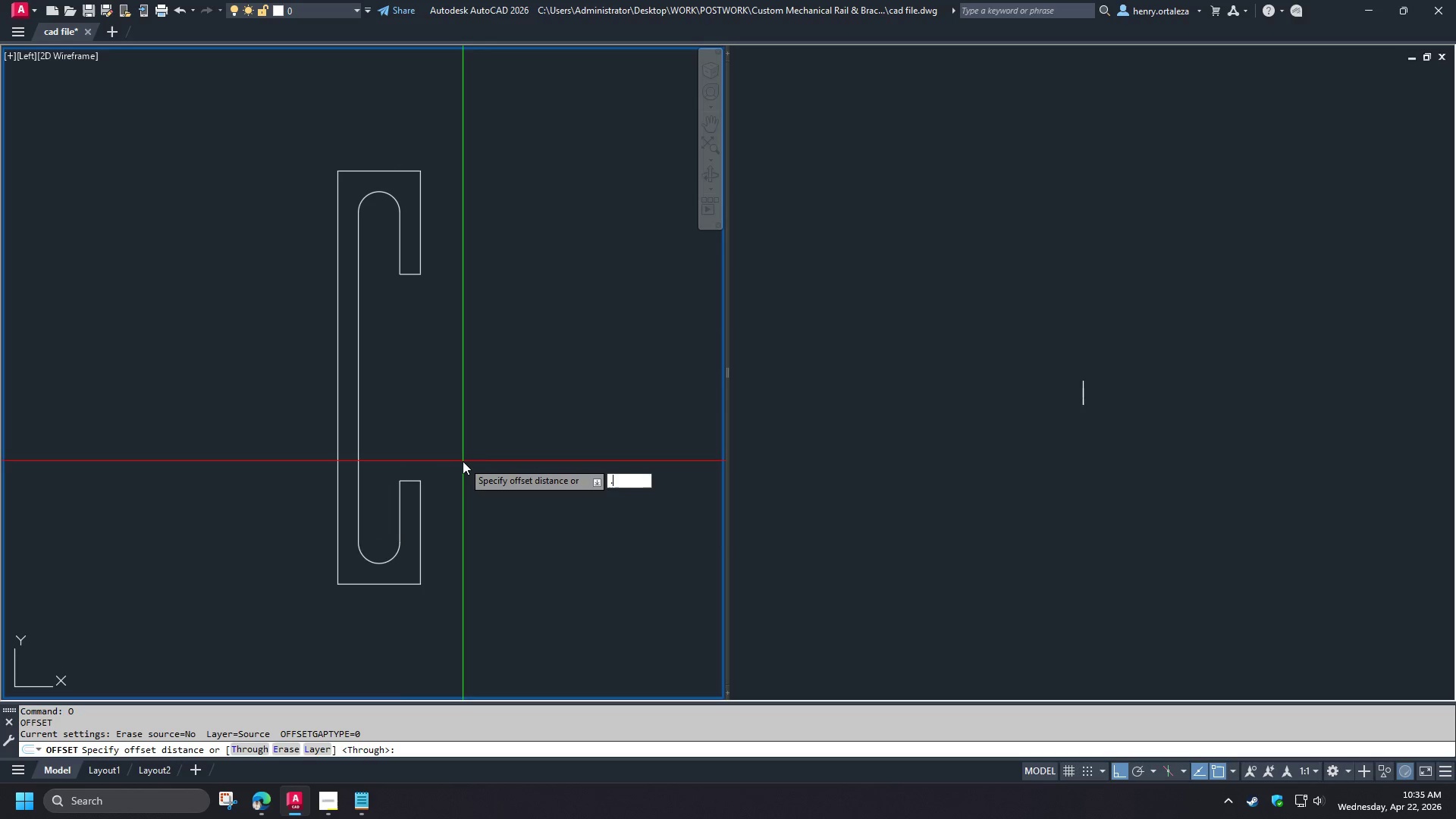 
key(Numpad0)
 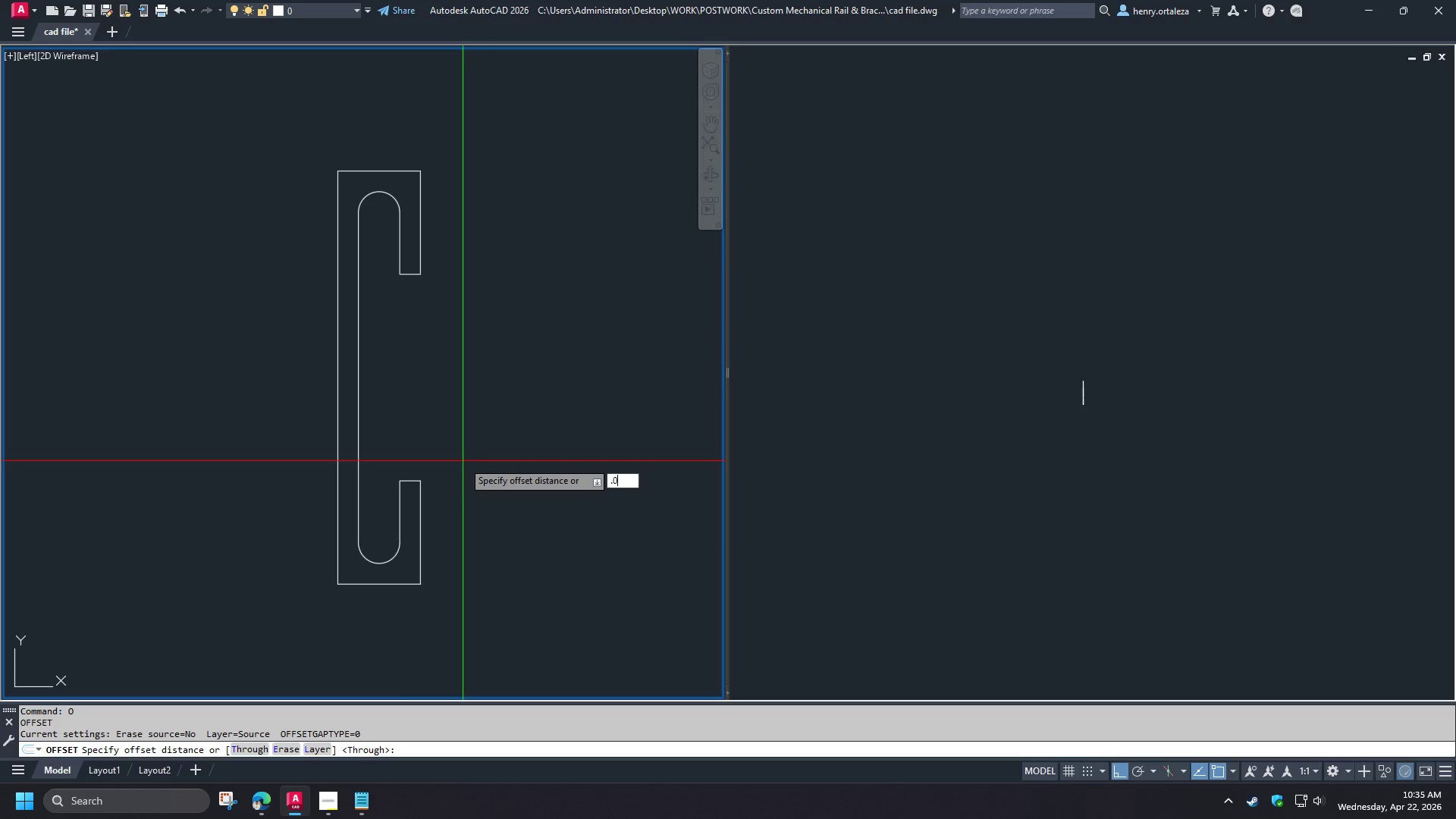 
key(Numpad5)
 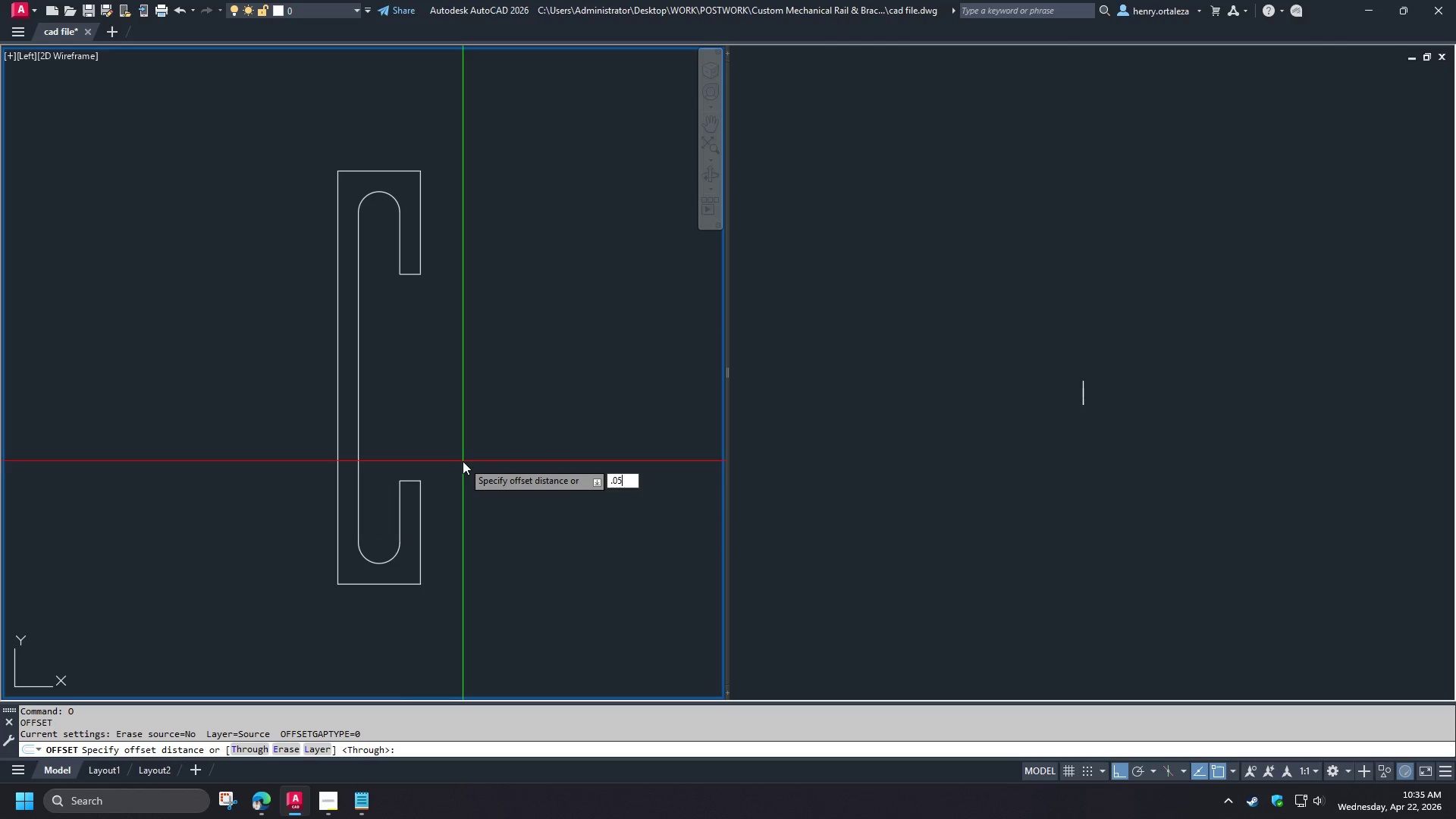 
key(NumpadEnter)
 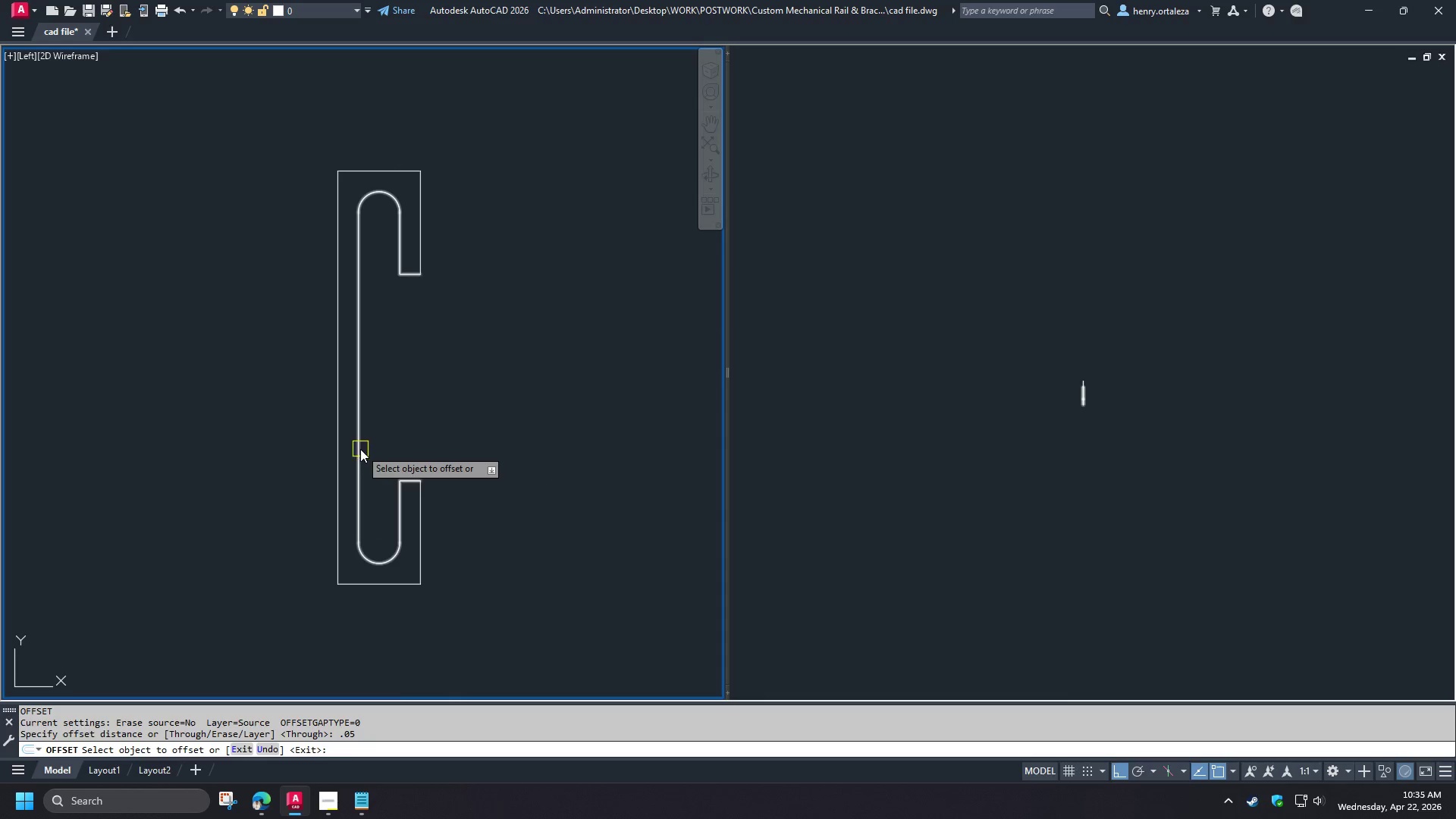 
left_click([359, 448])
 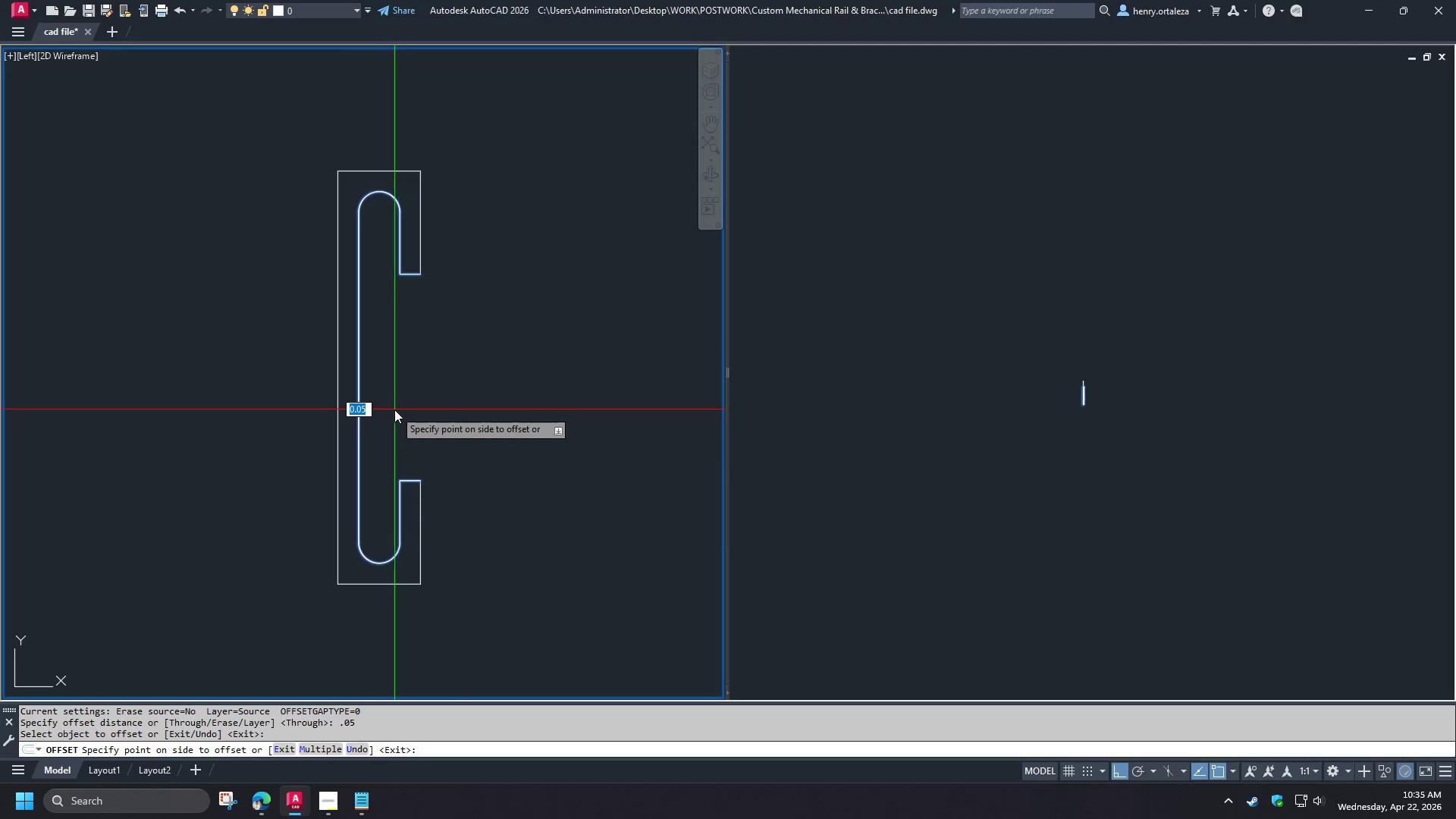 
left_click([394, 409])
 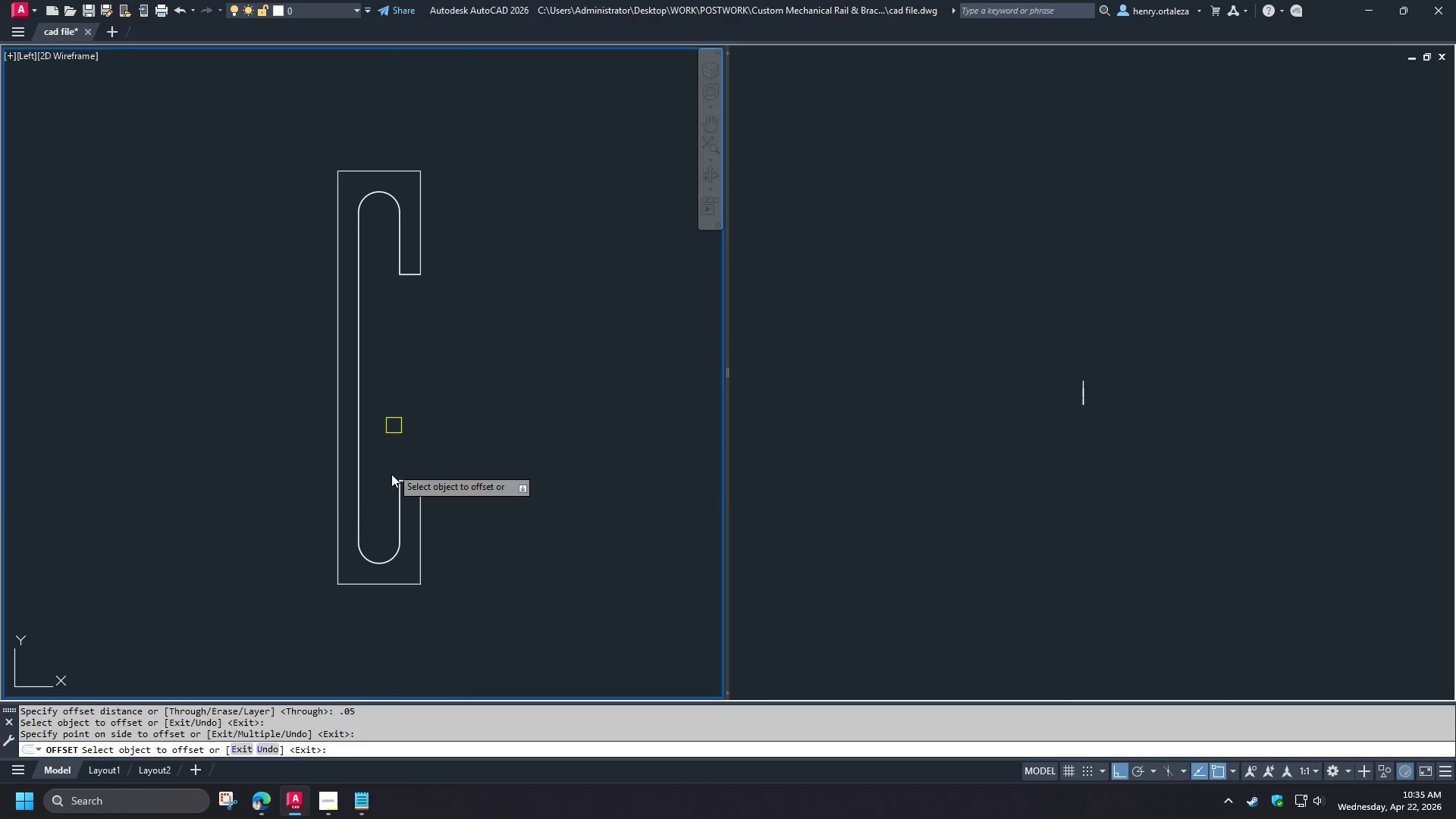 
key(Space)
 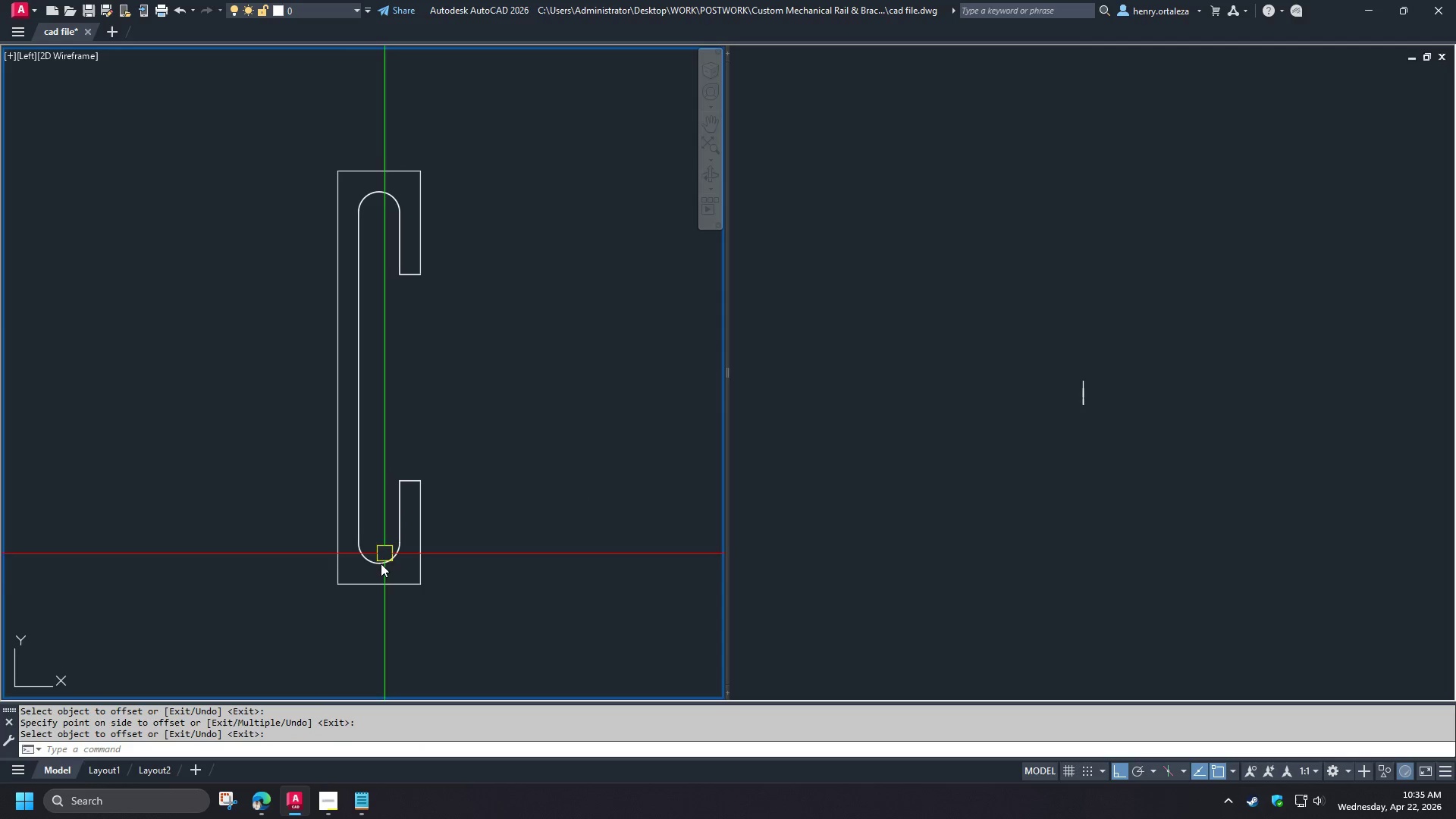 
scroll: coordinate [390, 513], scroll_direction: up, amount: 5.0
 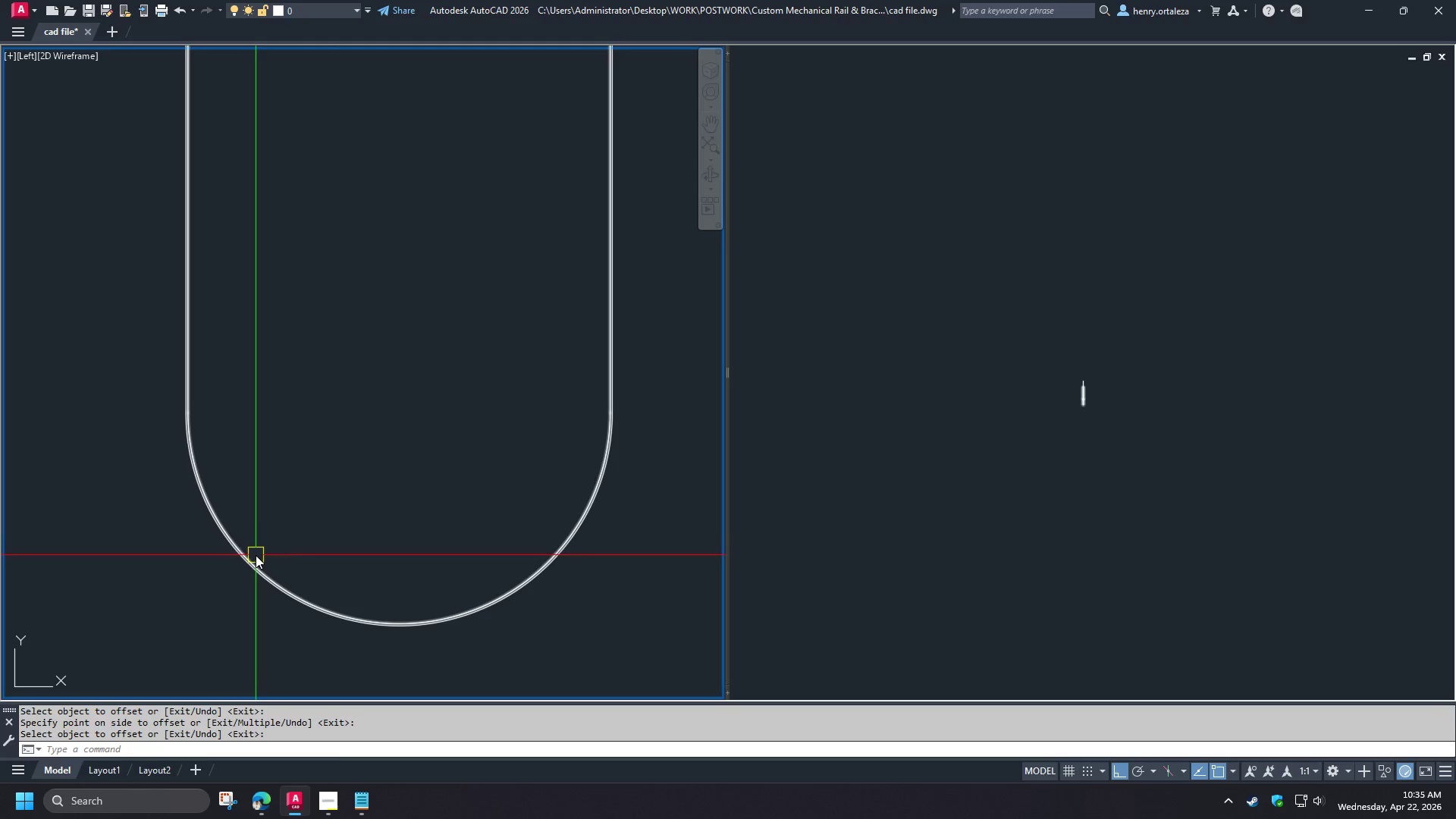 
left_click([256, 556])
 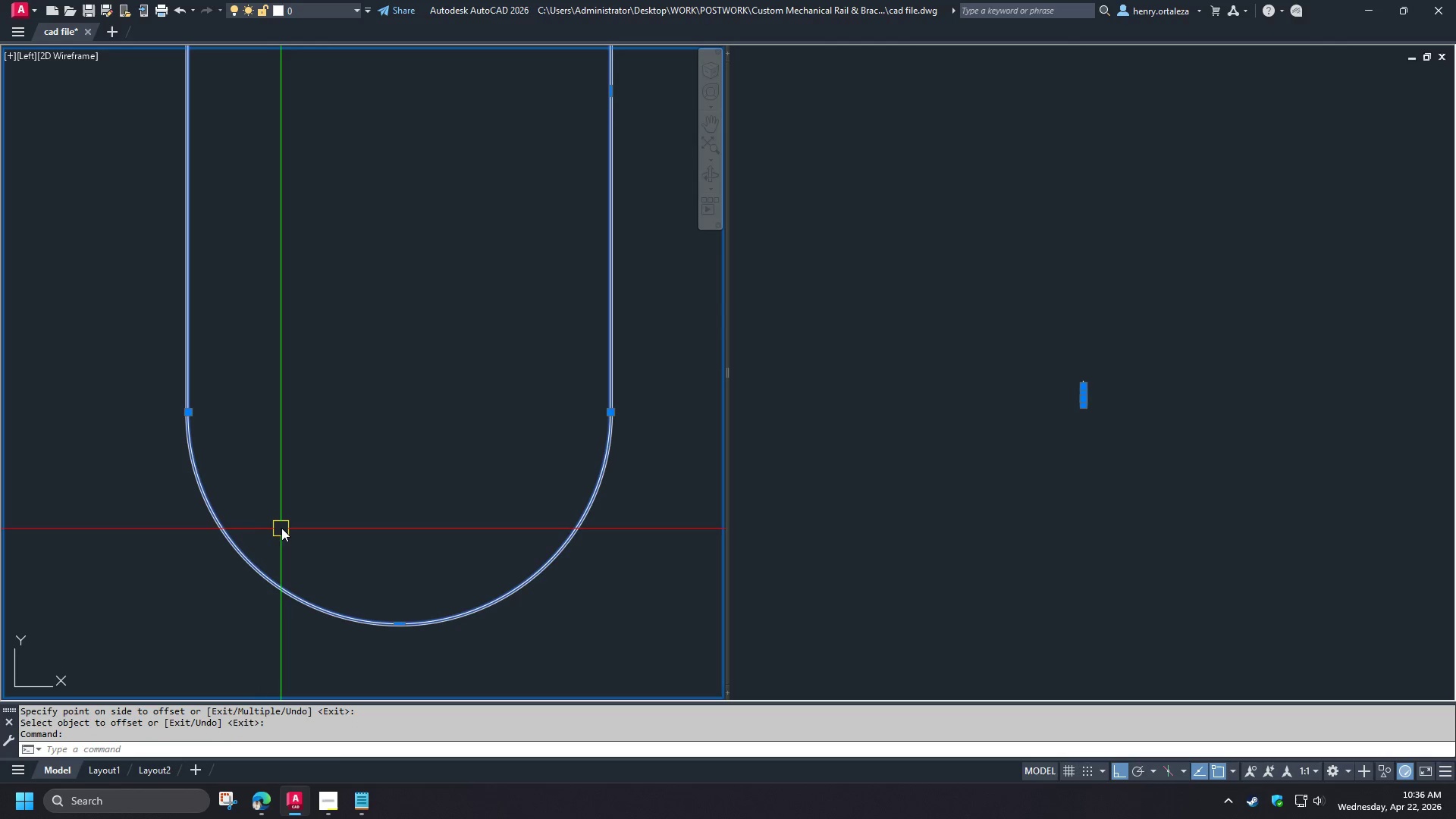 
key(Escape)
 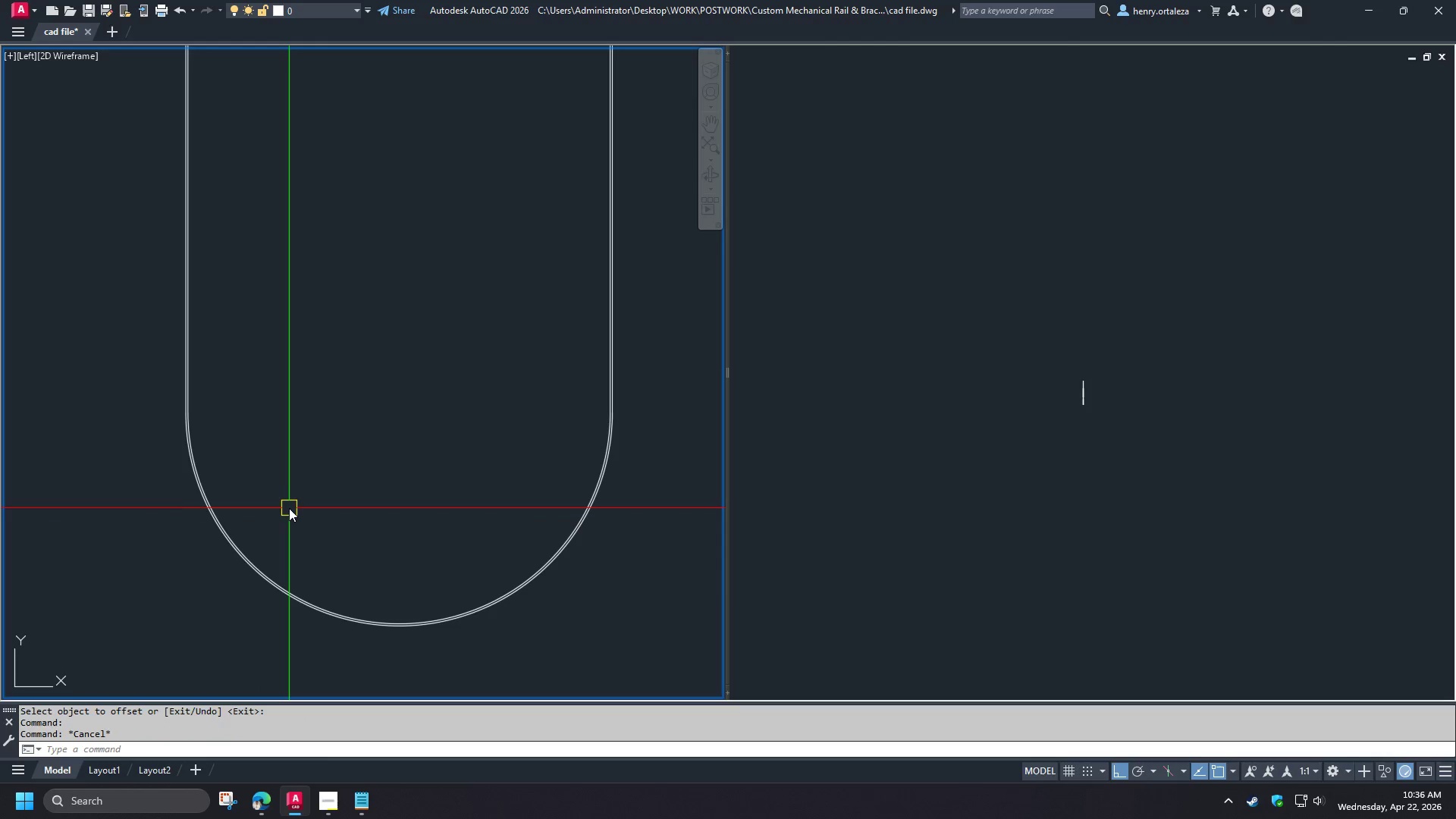 
type(l end )
 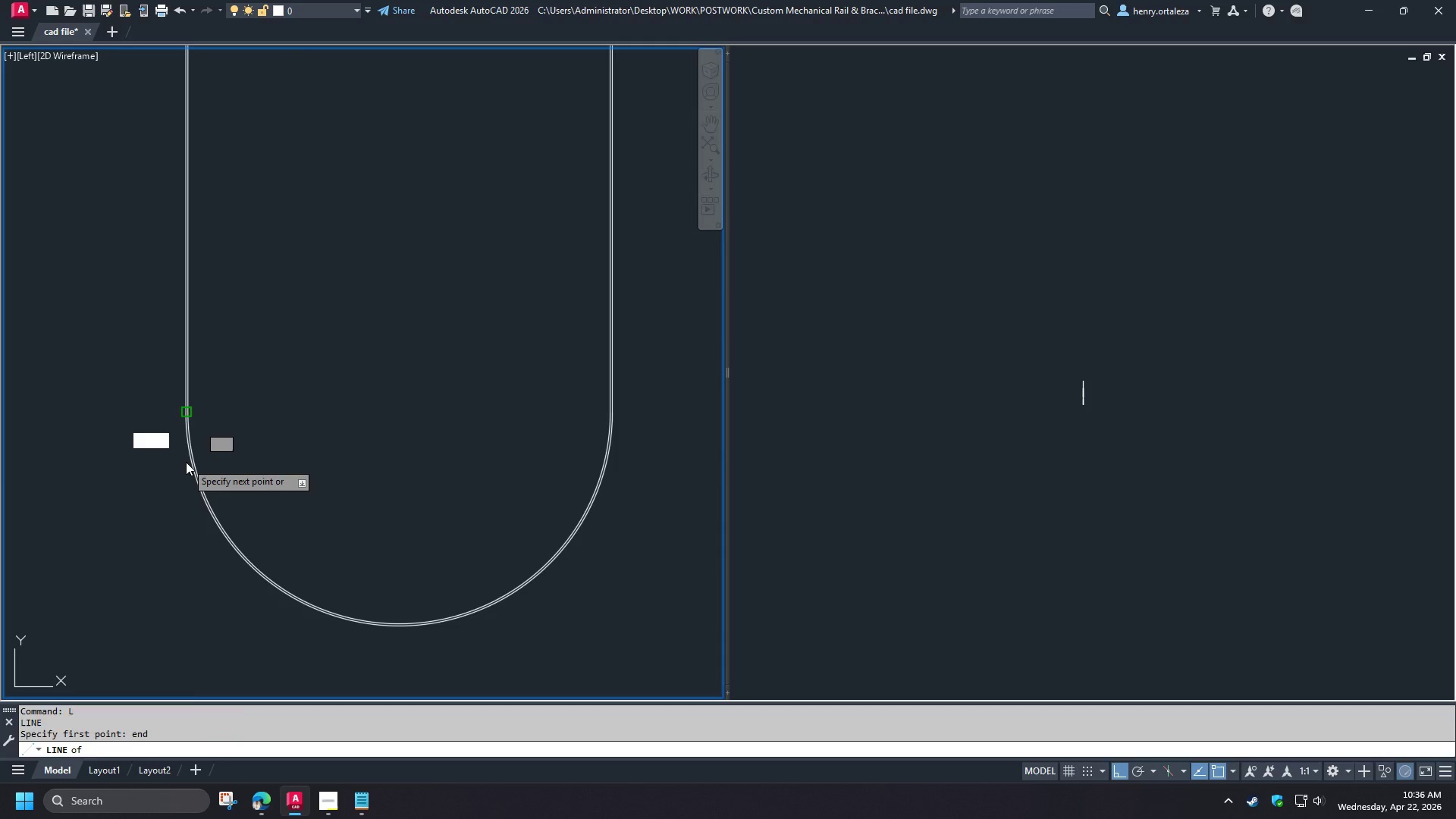 
left_click([186, 462])
 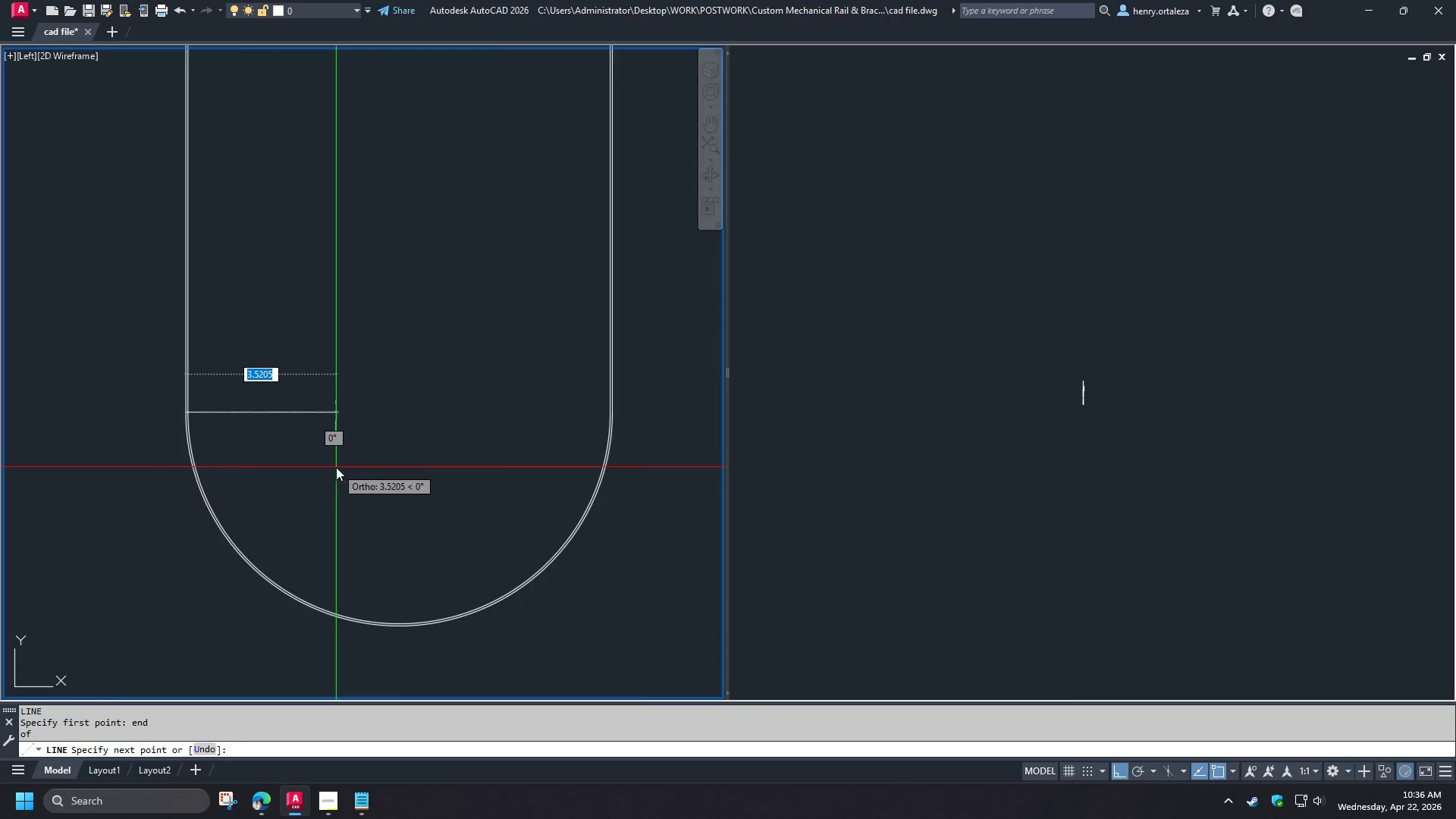 
scroll: coordinate [336, 466], scroll_direction: down, amount: 2.0
 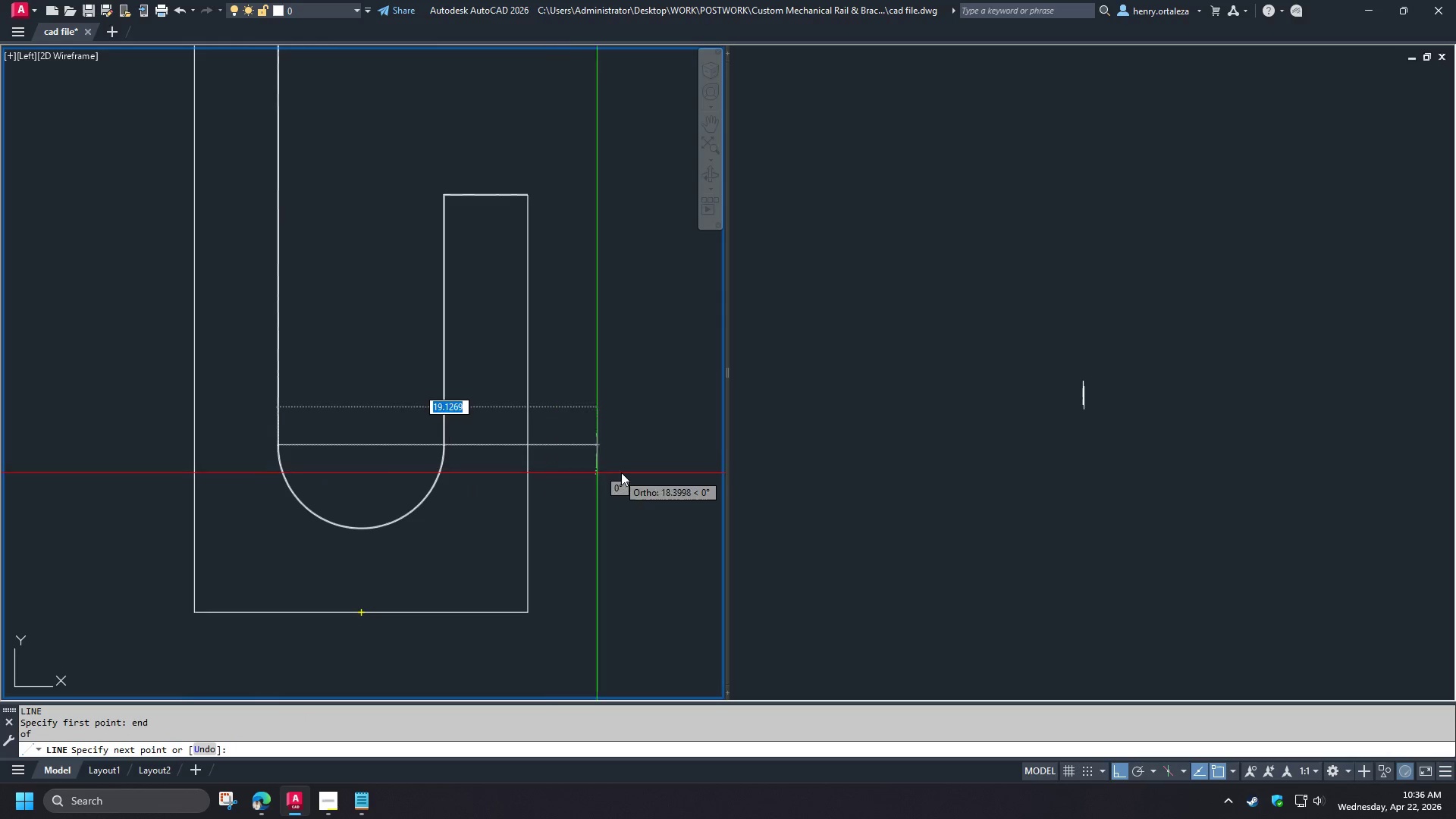 
left_click([621, 472])
 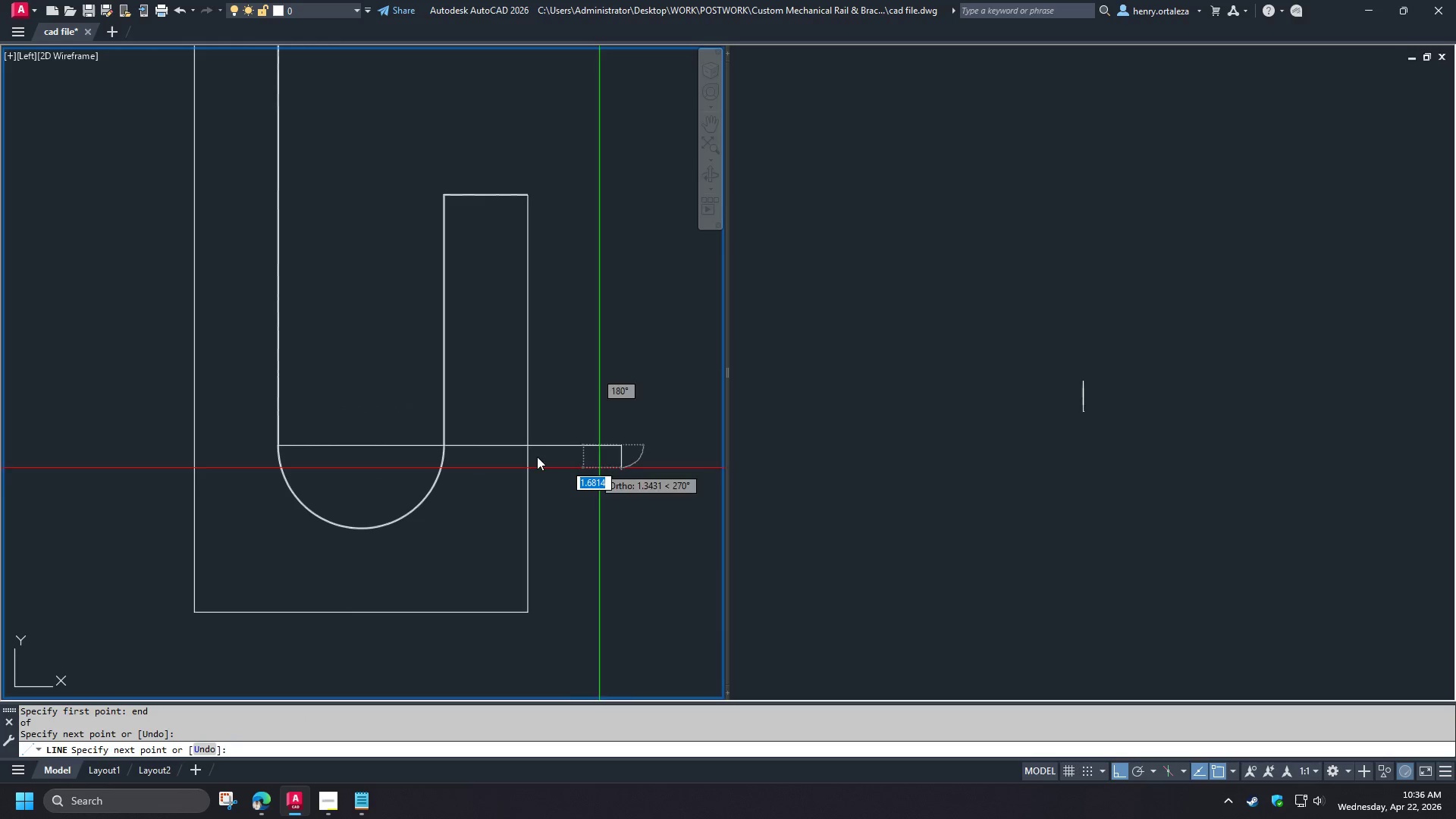 
key(Space)
 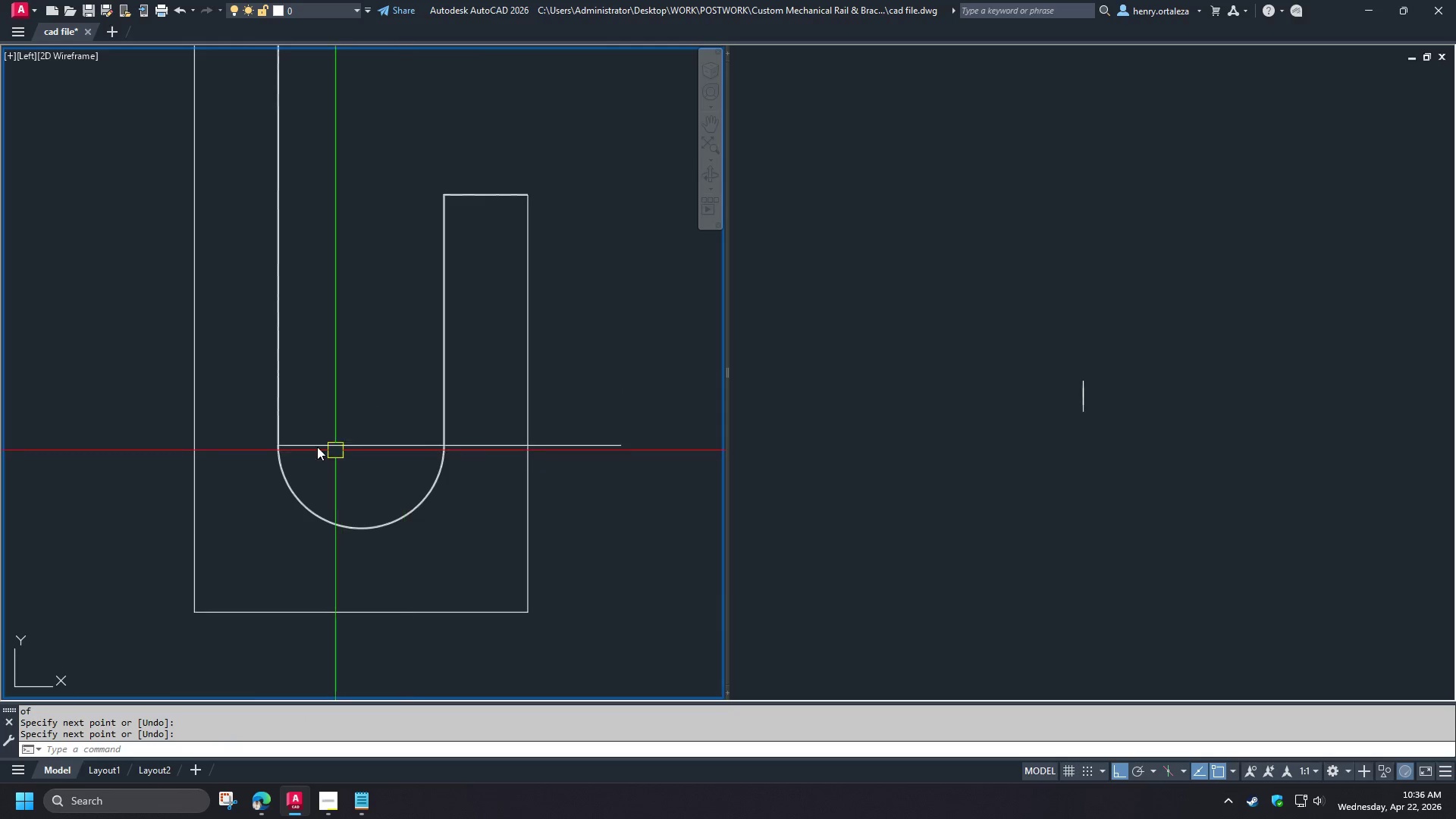 
scroll: coordinate [245, 446], scroll_direction: up, amount: 4.0
 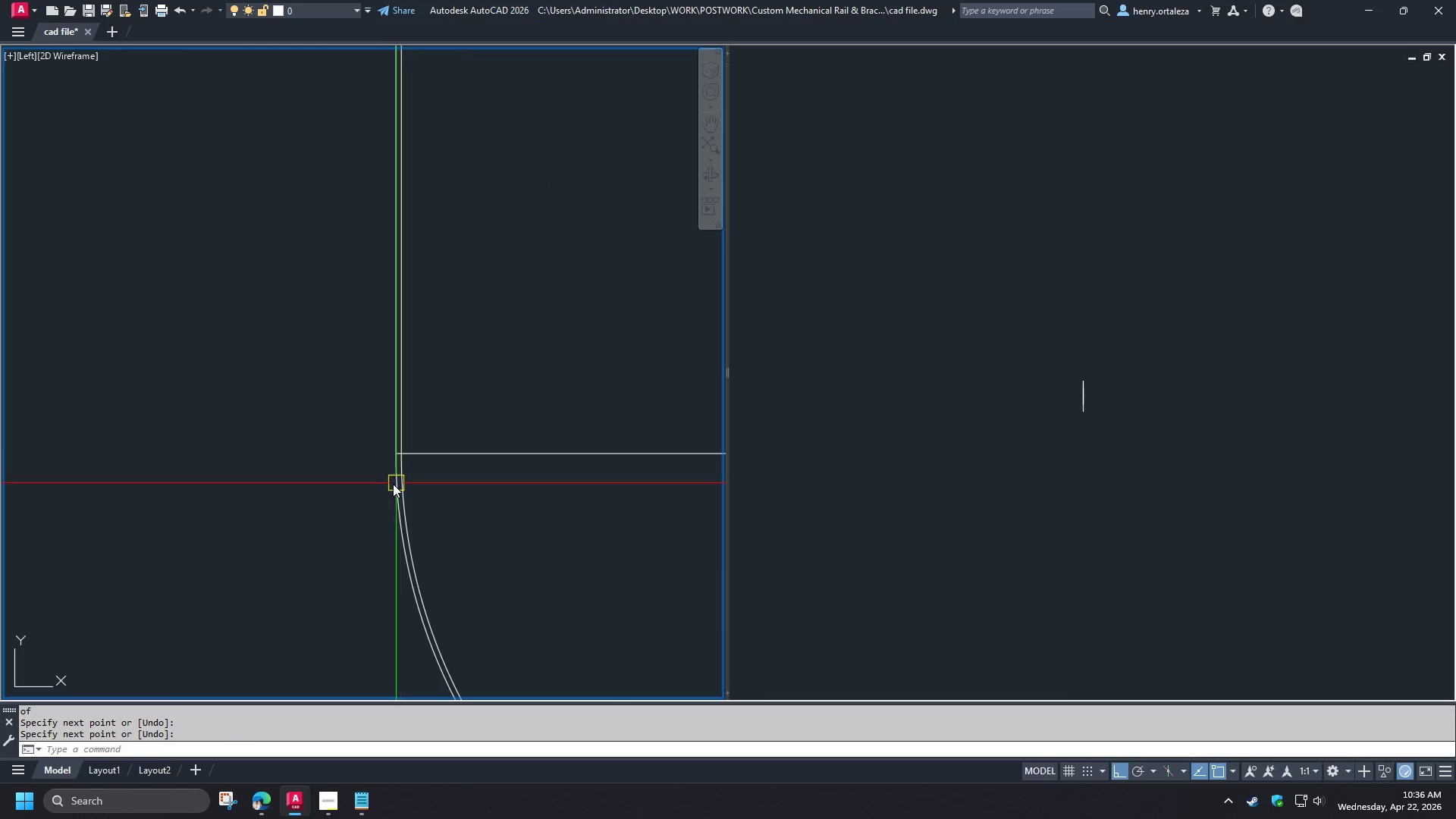 
left_click([393, 484])
 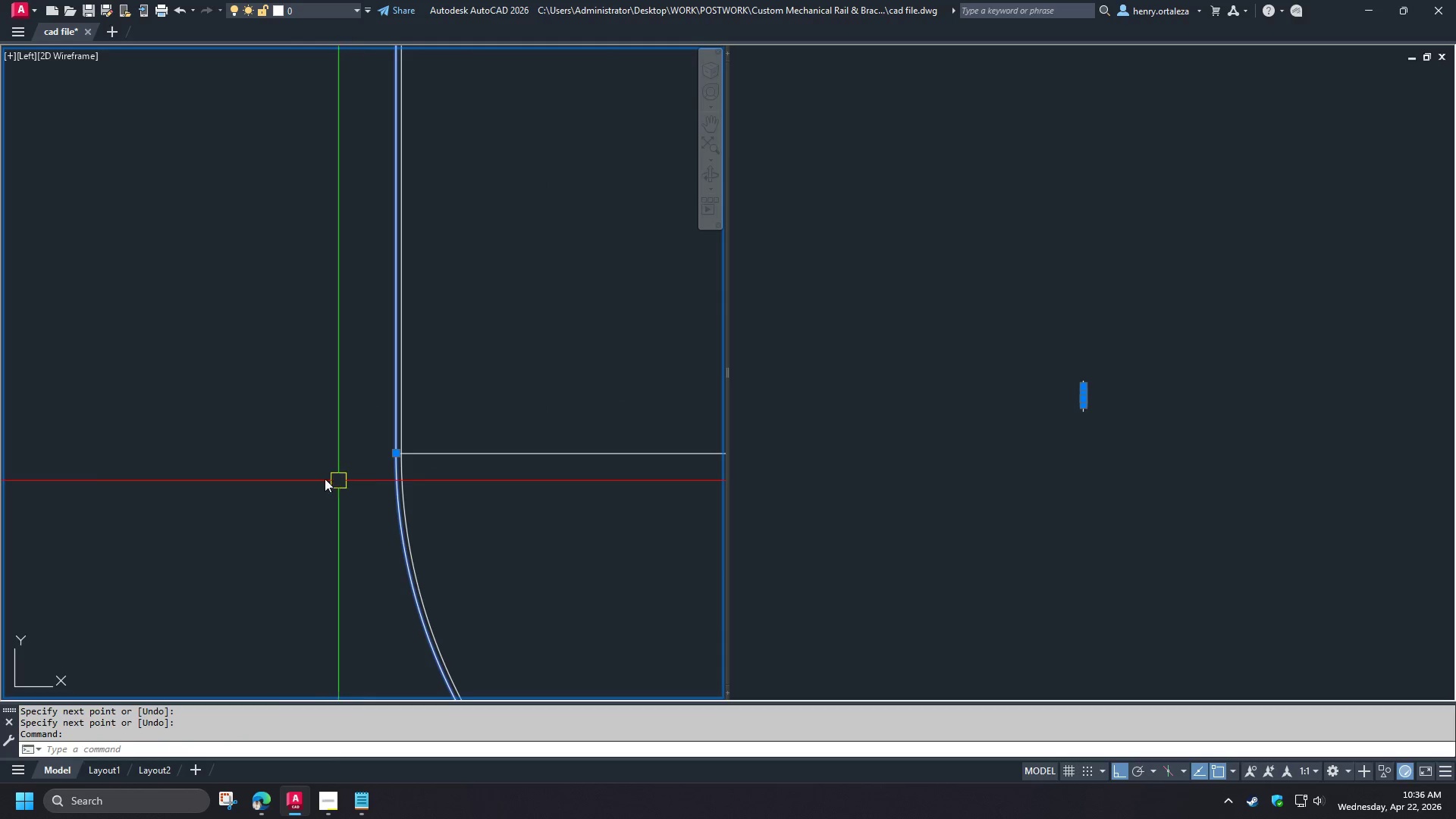 
key(Escape)
 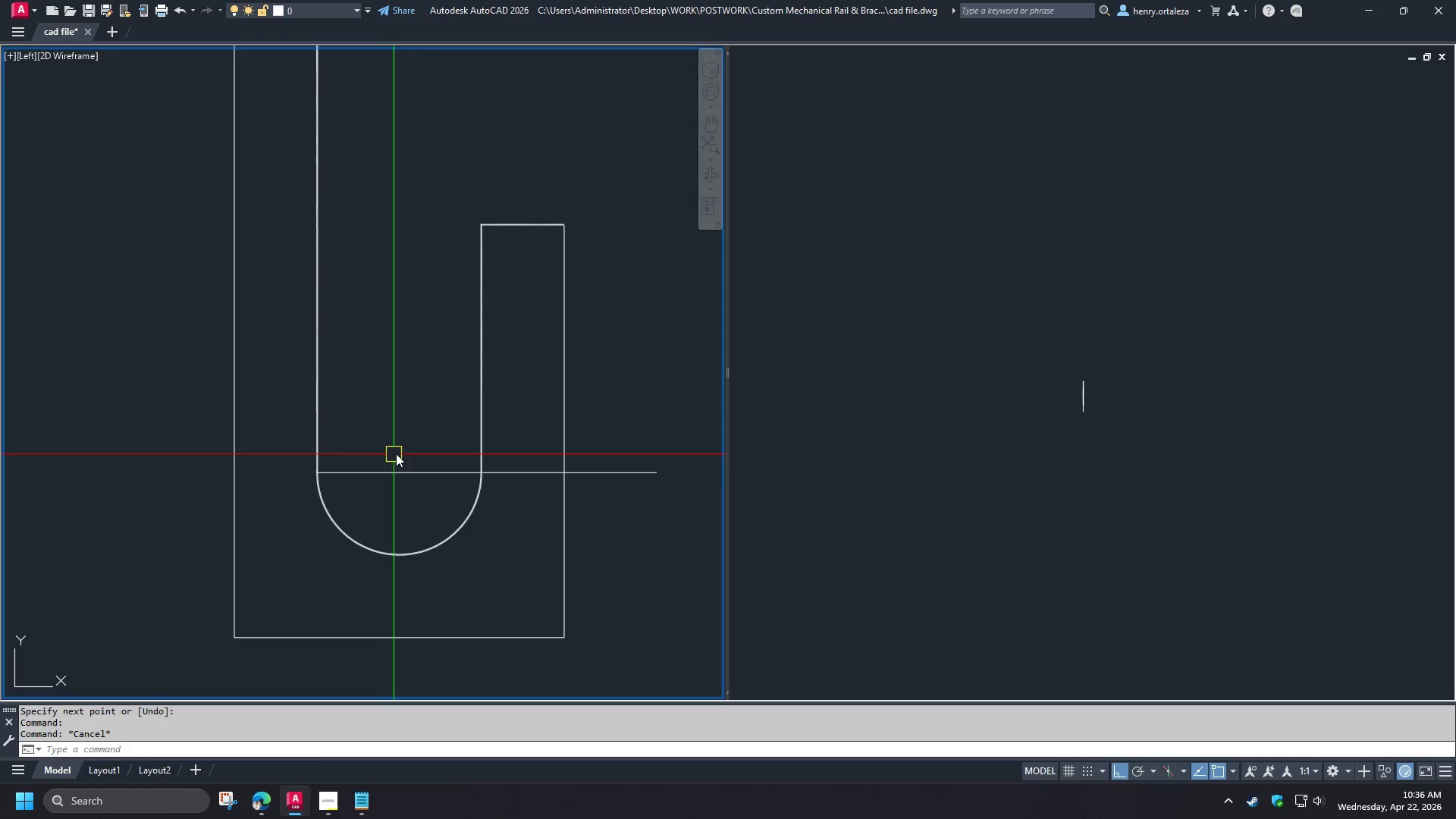 
scroll: coordinate [302, 476], scroll_direction: down, amount: 4.0
 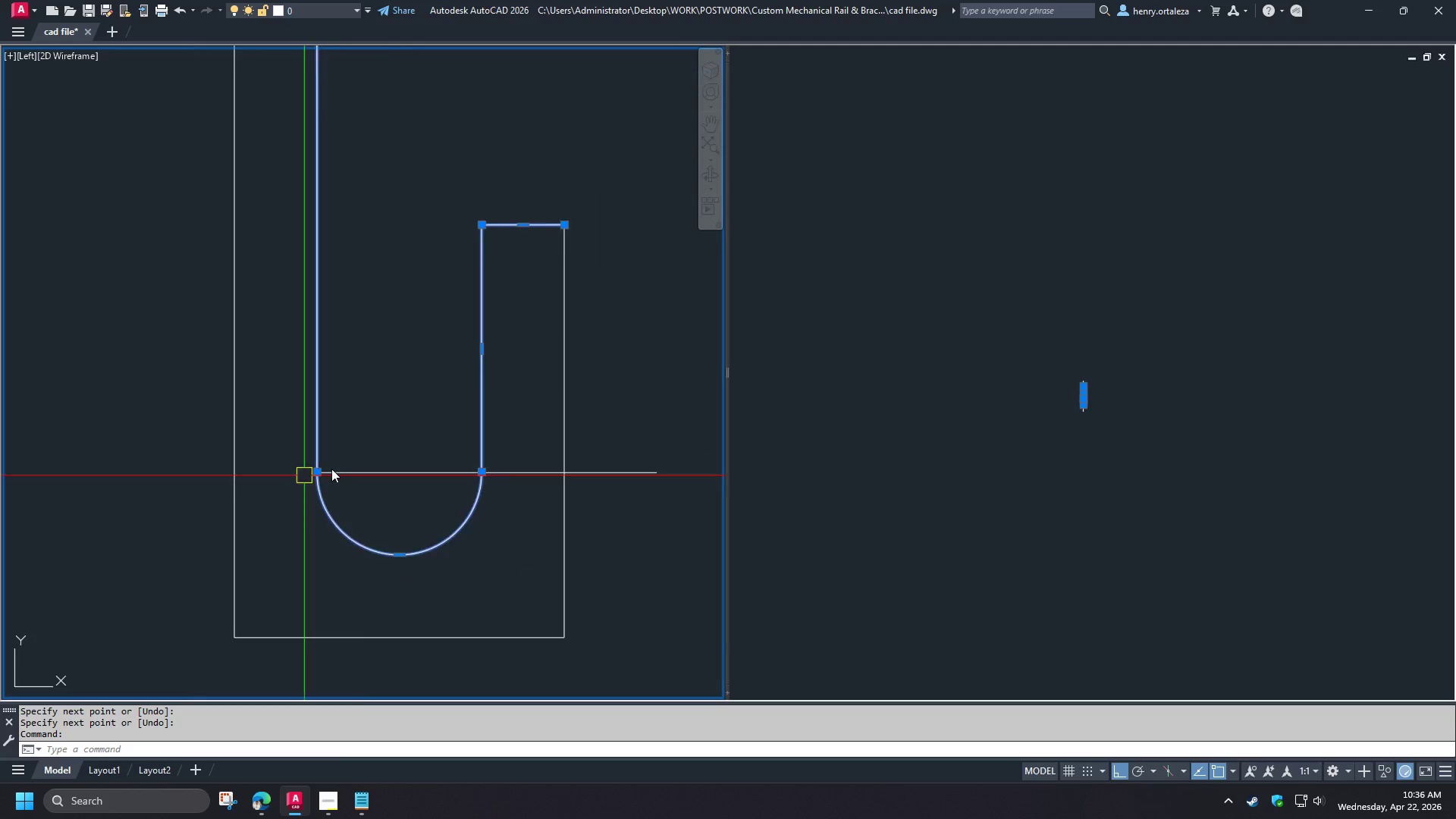 
scroll: coordinate [243, 475], scroll_direction: up, amount: 3.0
 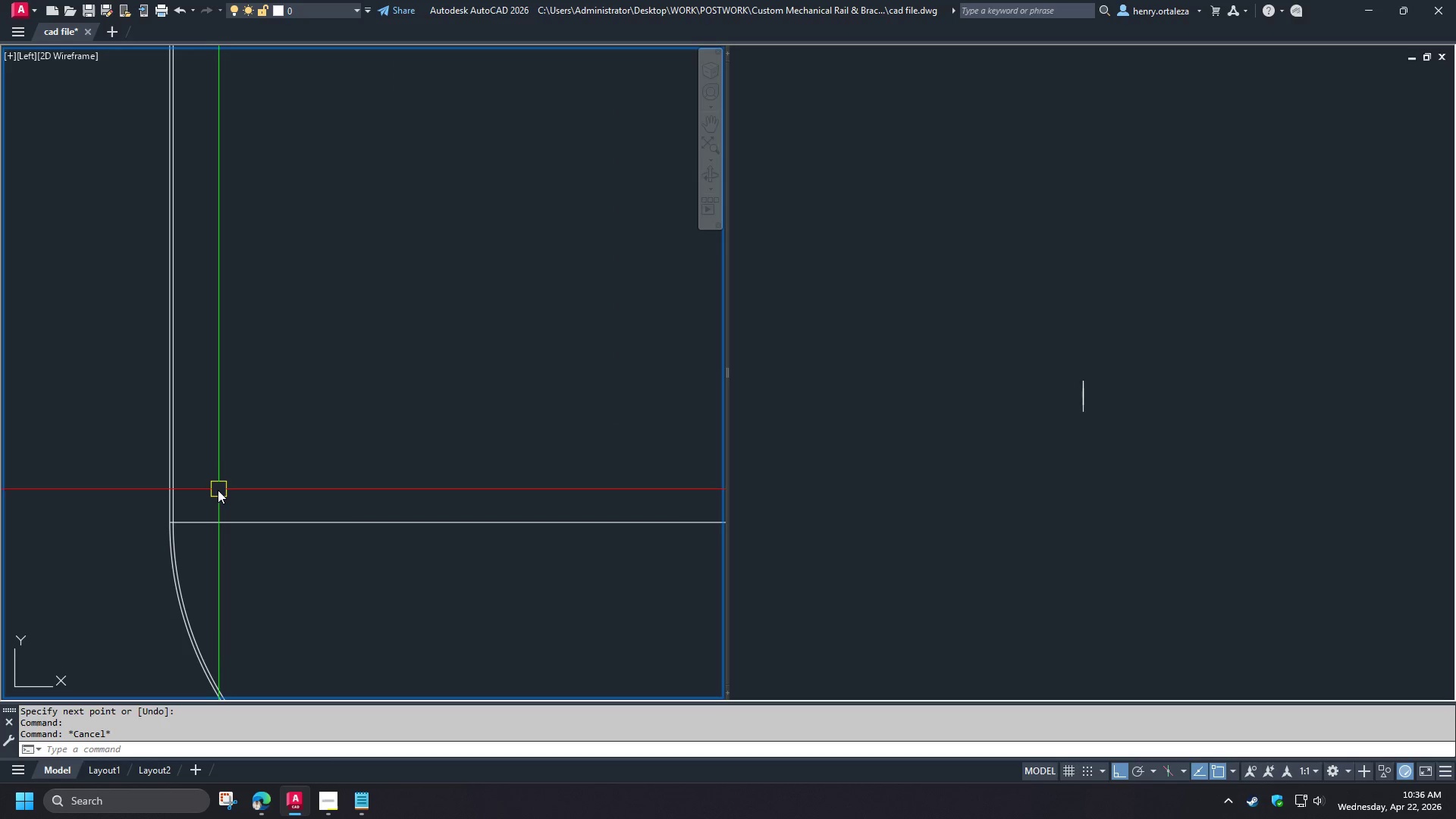 
type(br )
 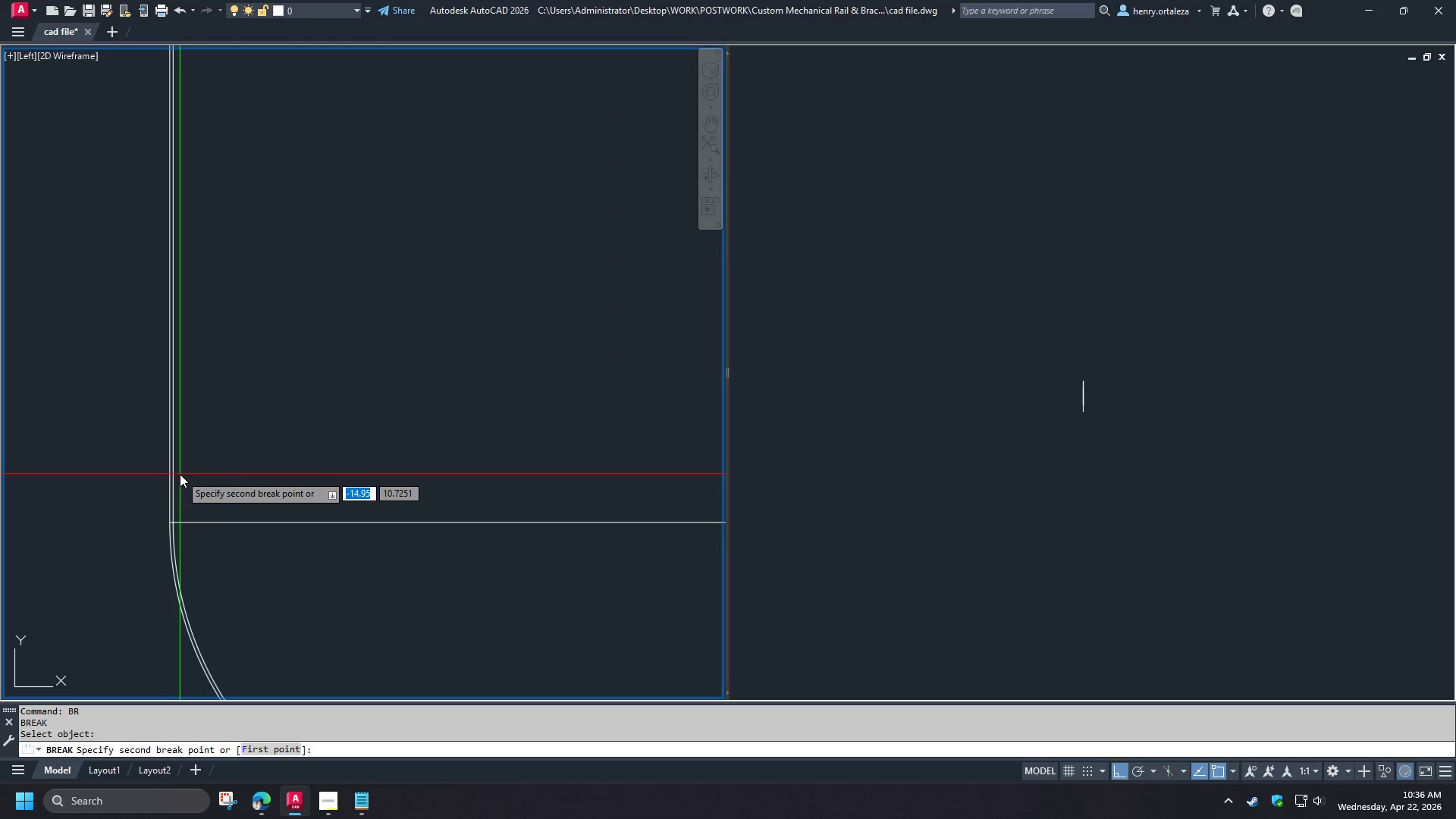 
double_click([190, 449])
 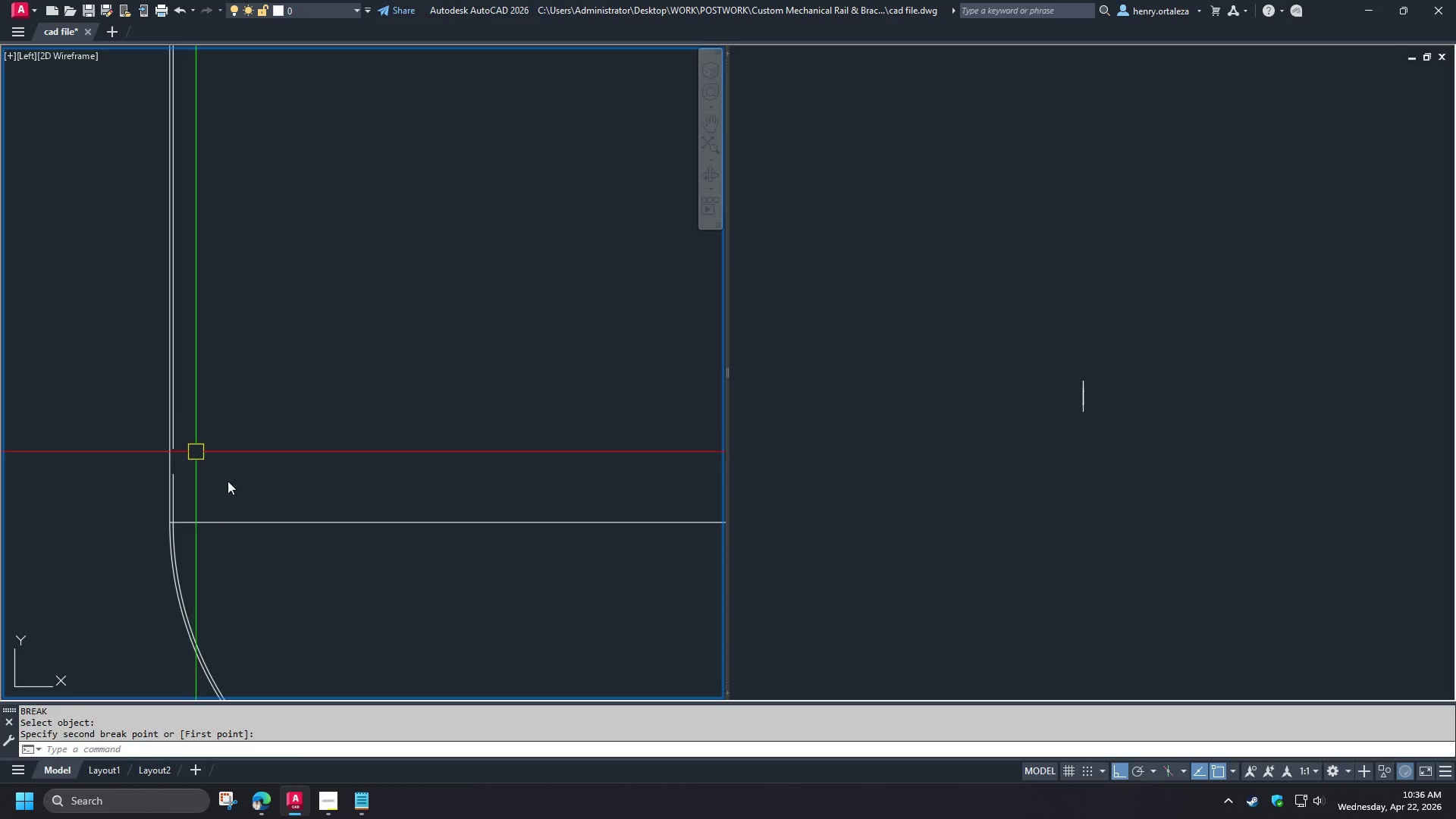 
key(F)
 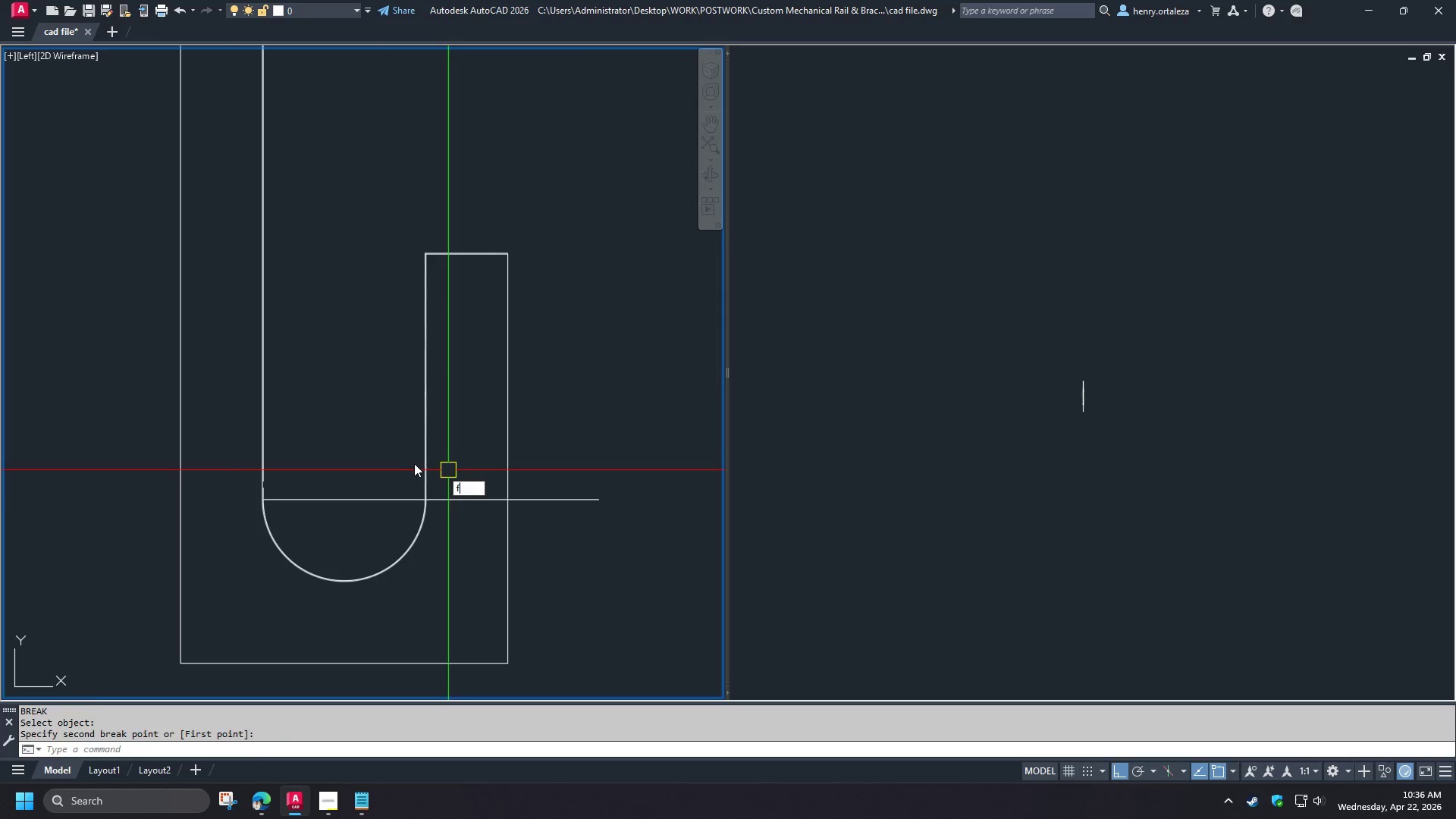 
scroll: coordinate [322, 493], scroll_direction: down, amount: 3.0
 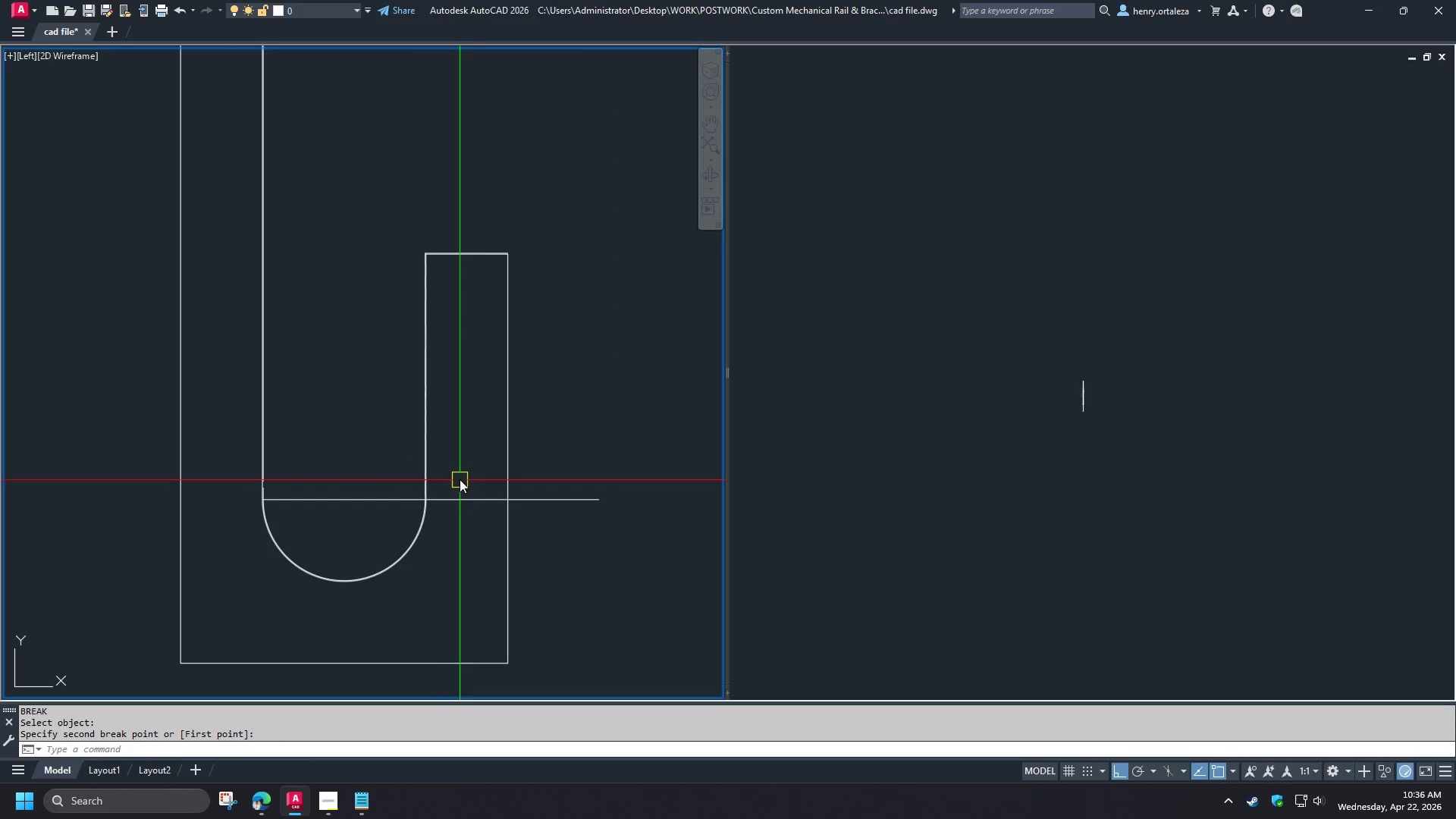 
key(Space)
 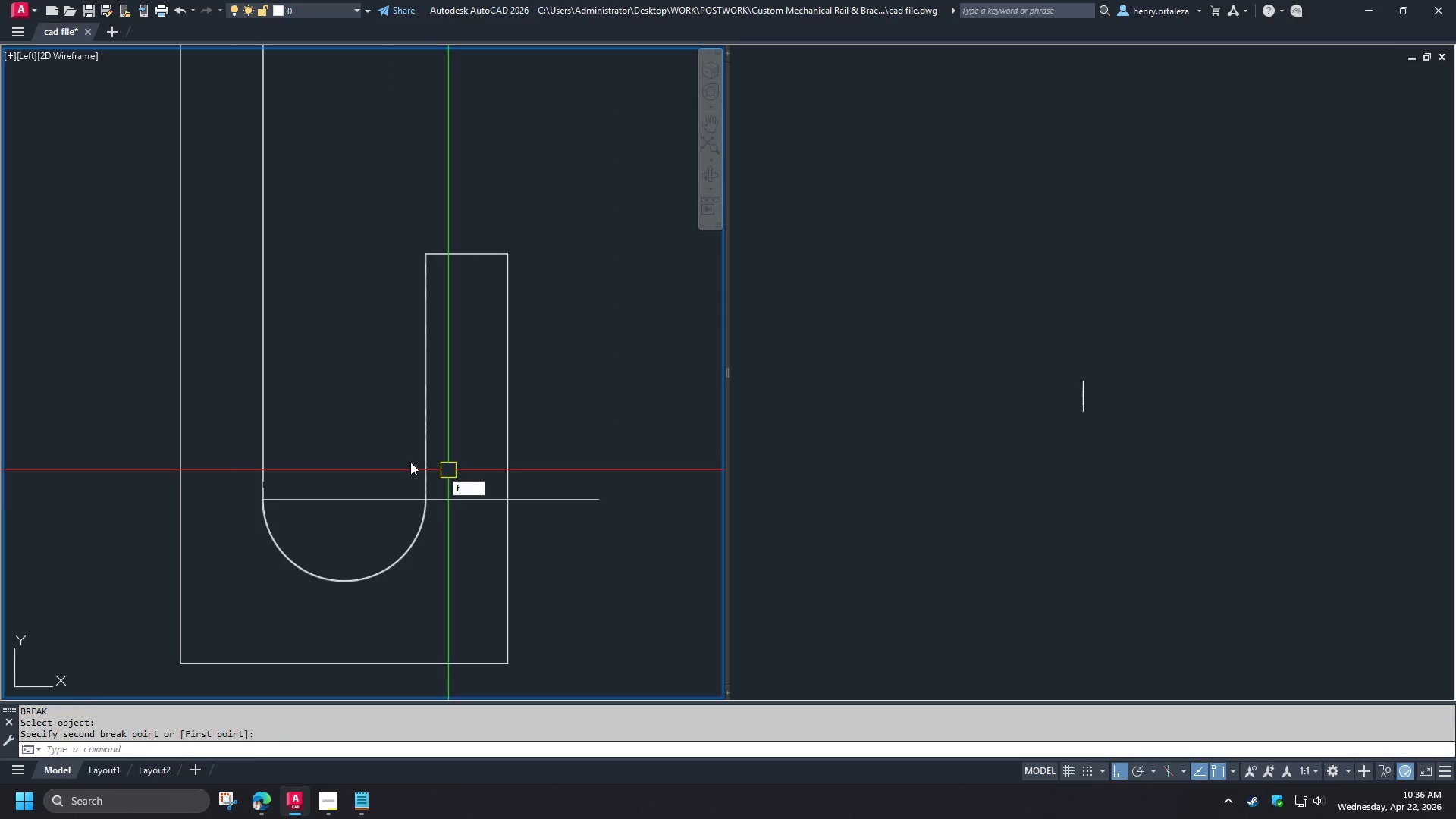 
scroll: coordinate [410, 462], scroll_direction: up, amount: 3.0
 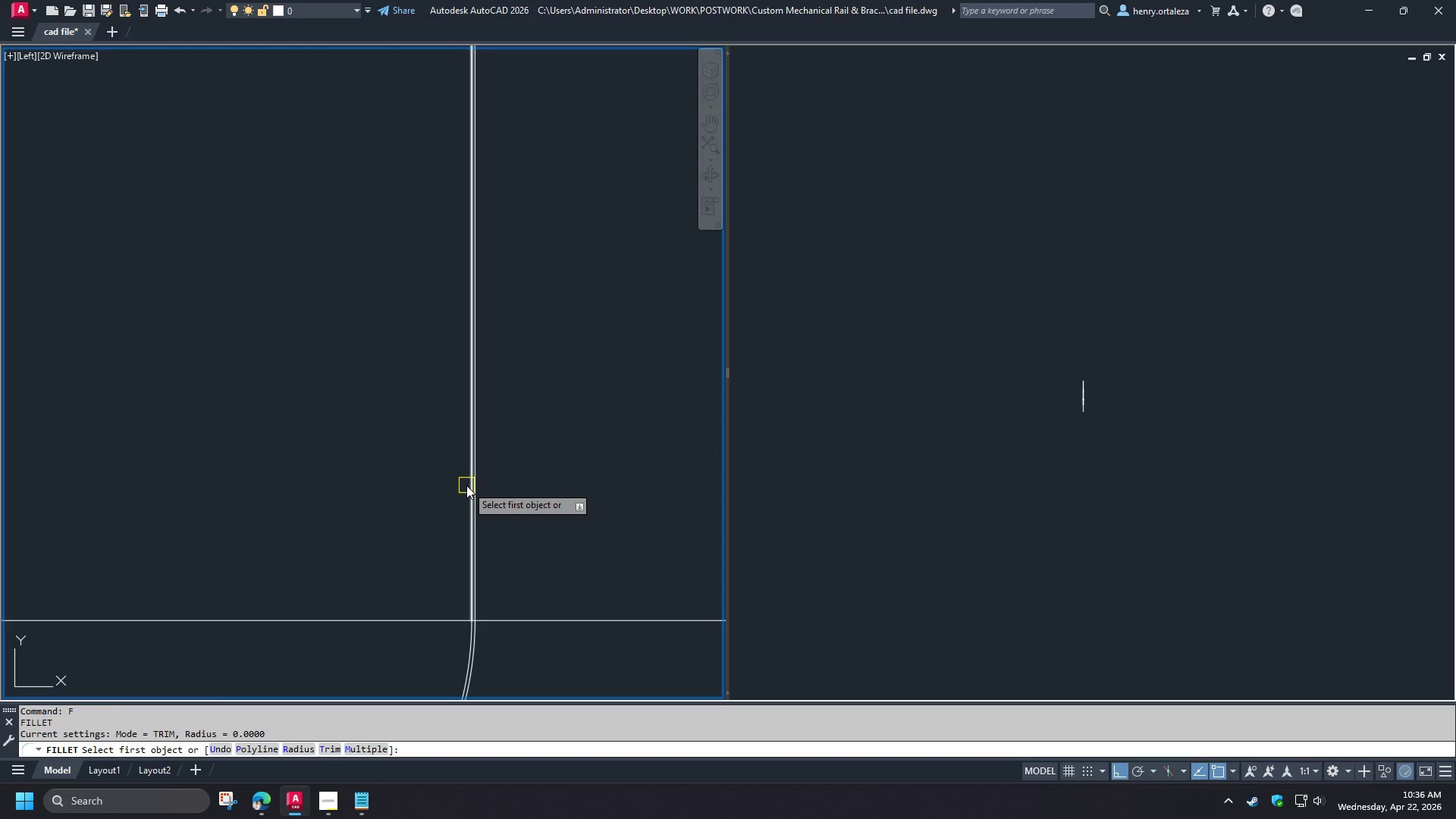 
left_click([466, 485])
 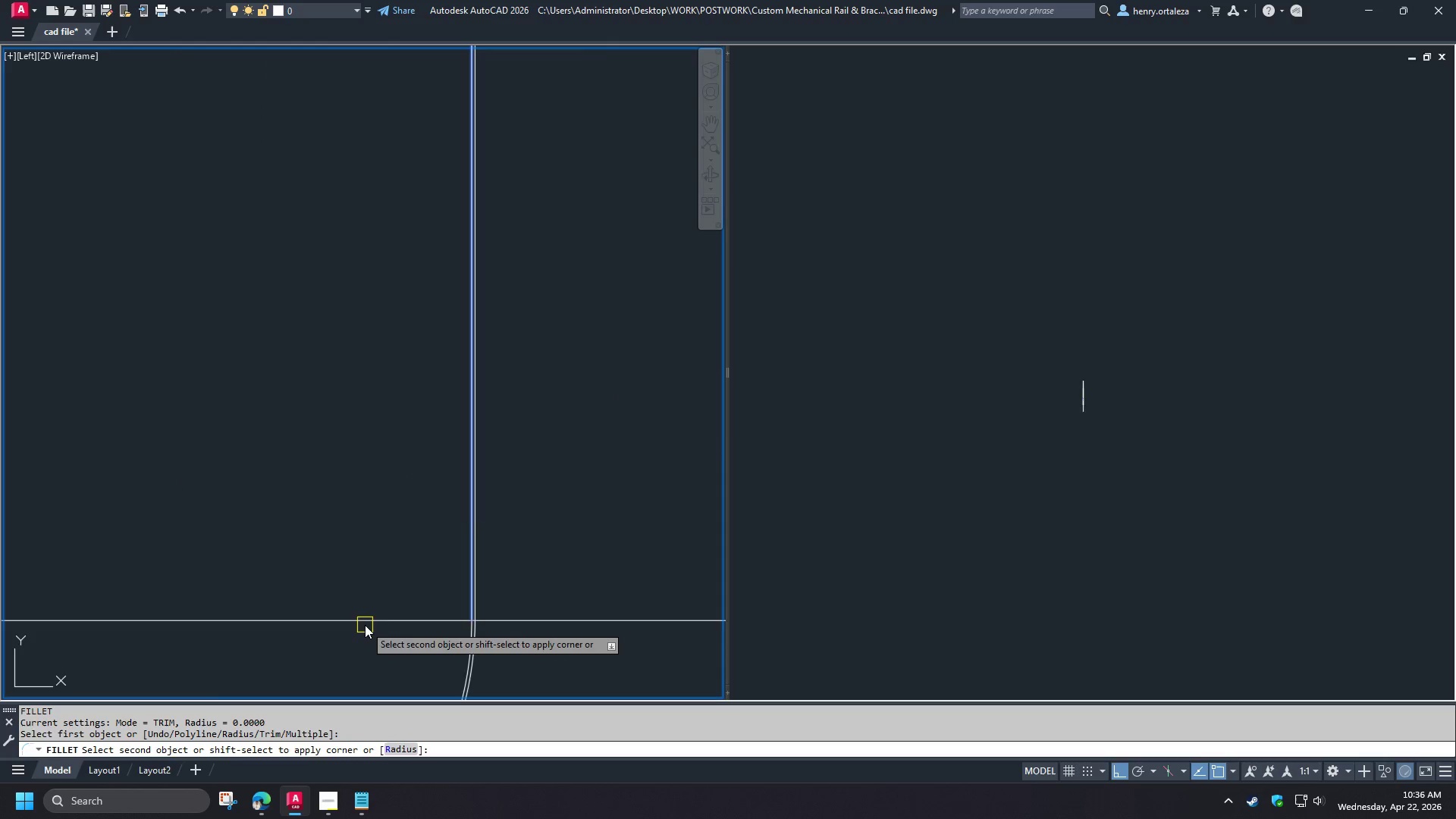 
key(Escape)
 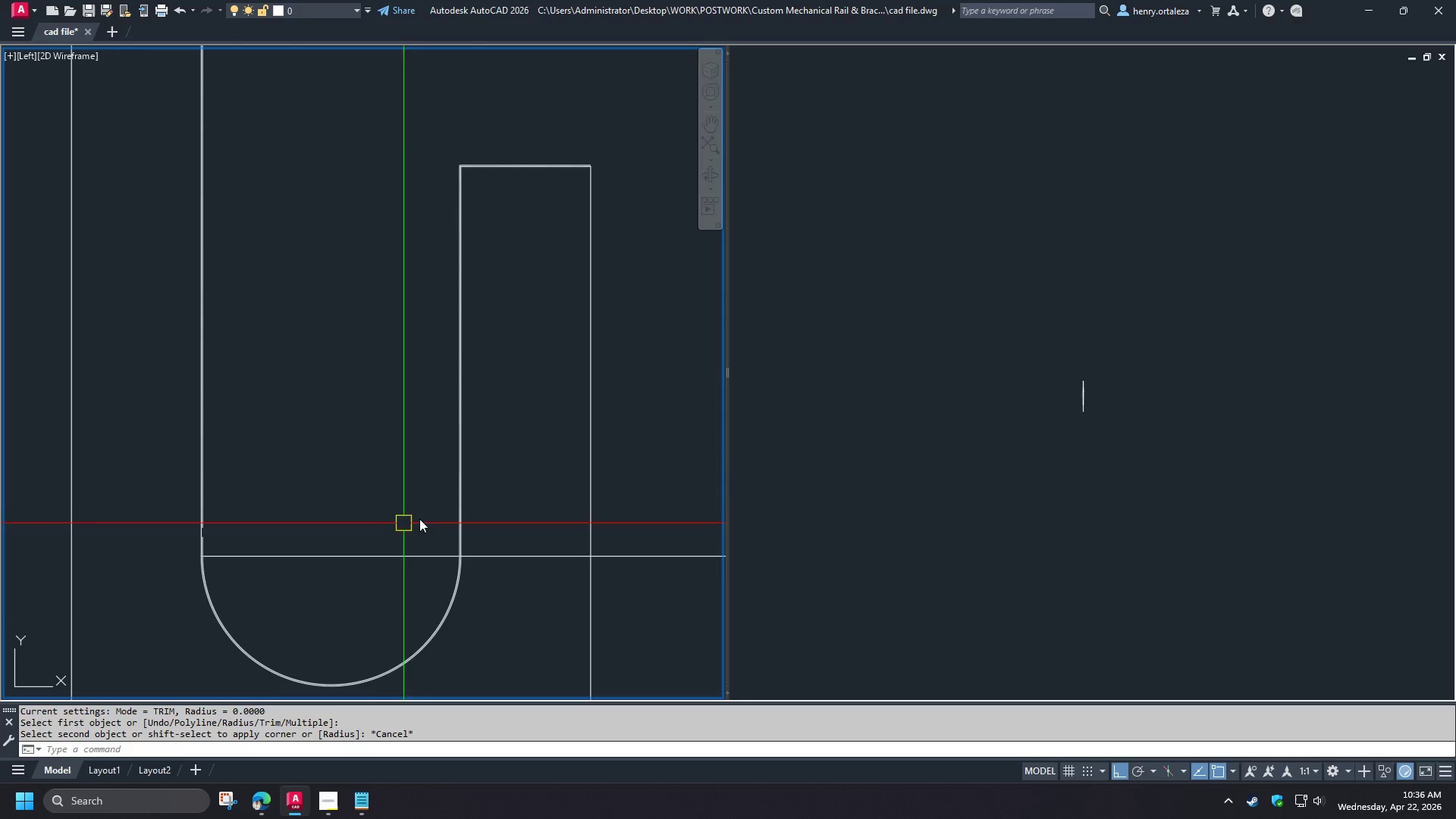 
scroll: coordinate [453, 513], scroll_direction: down, amount: 2.0
 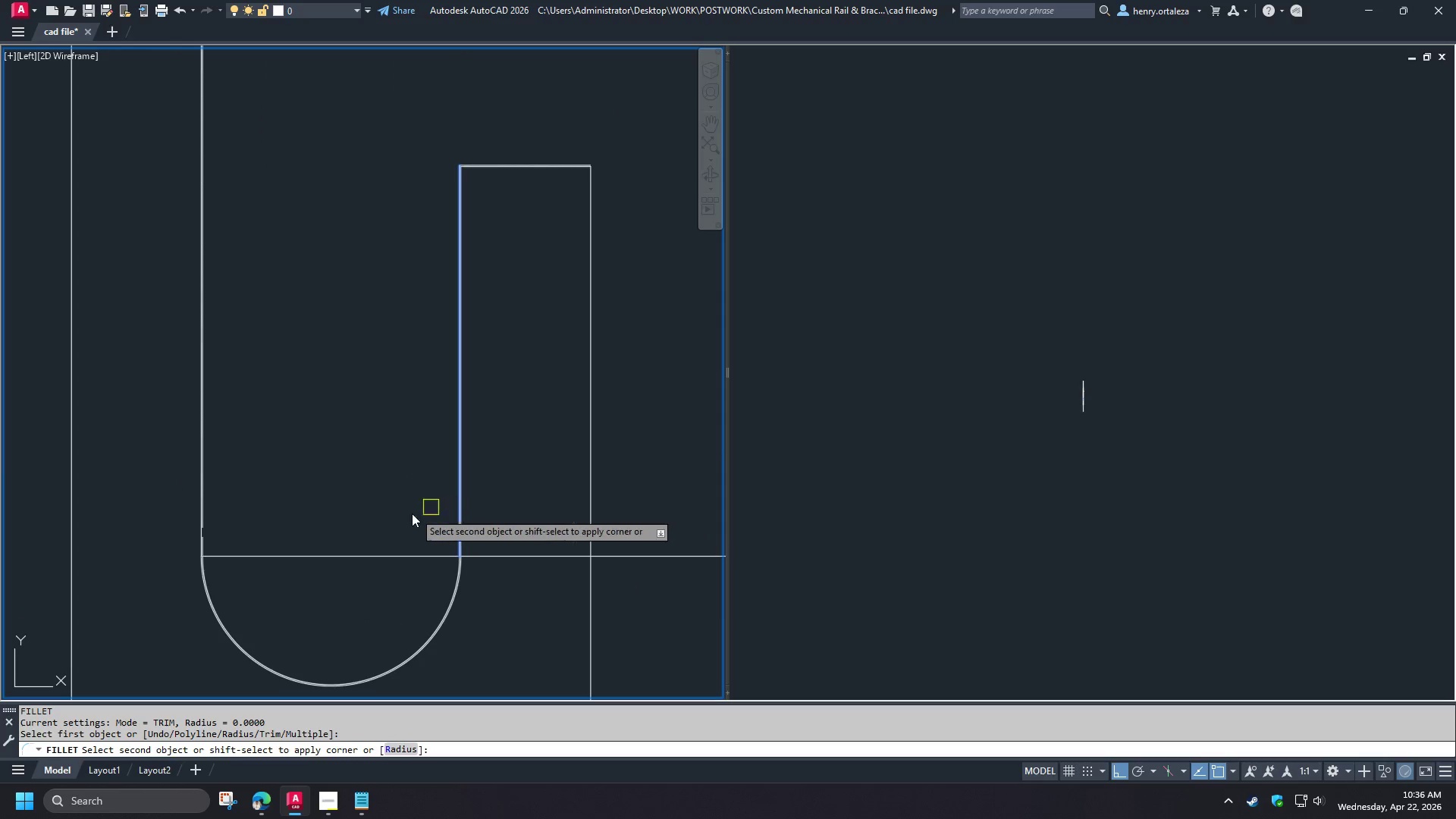 
key(F)
 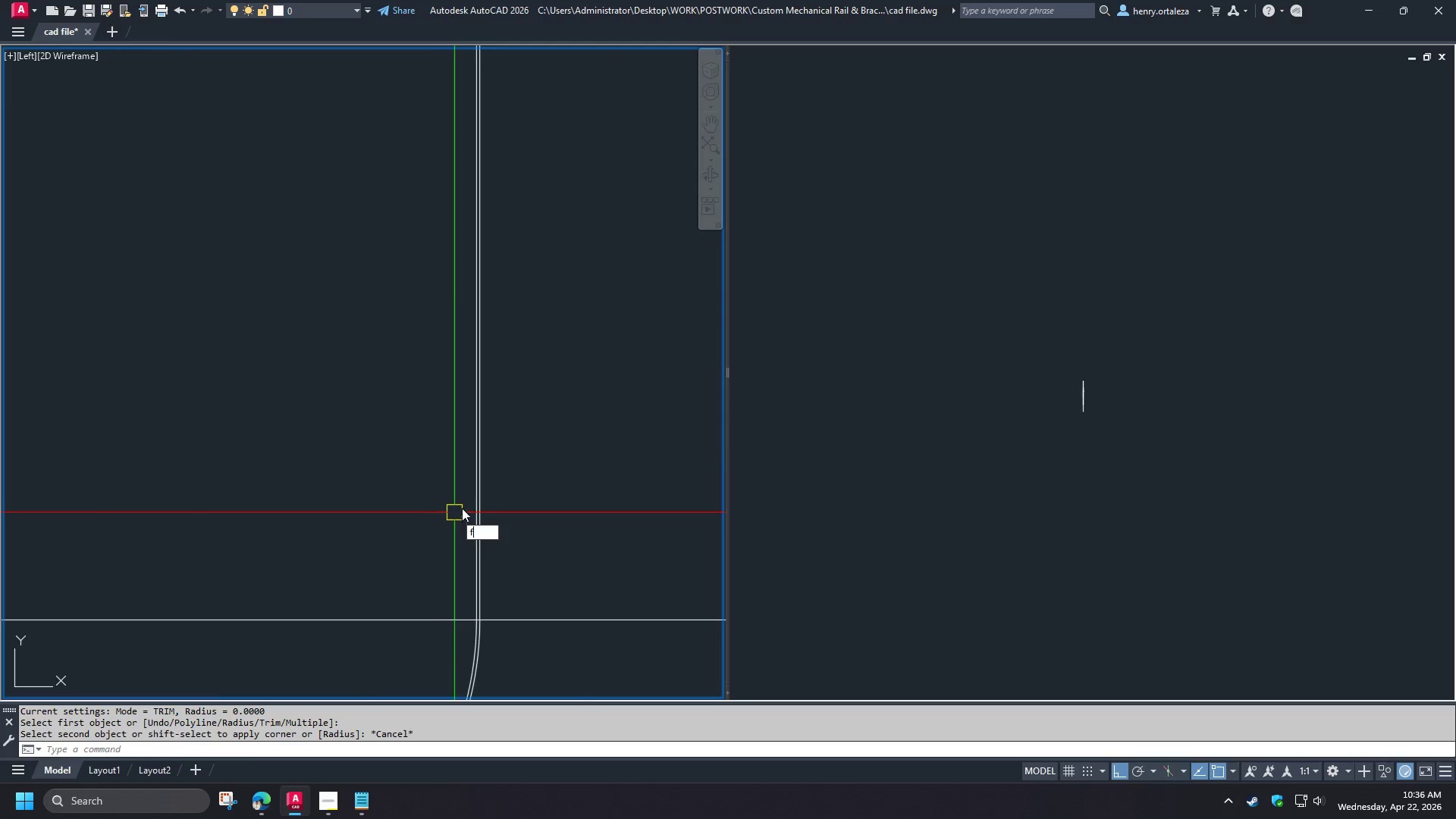 
key(Space)
 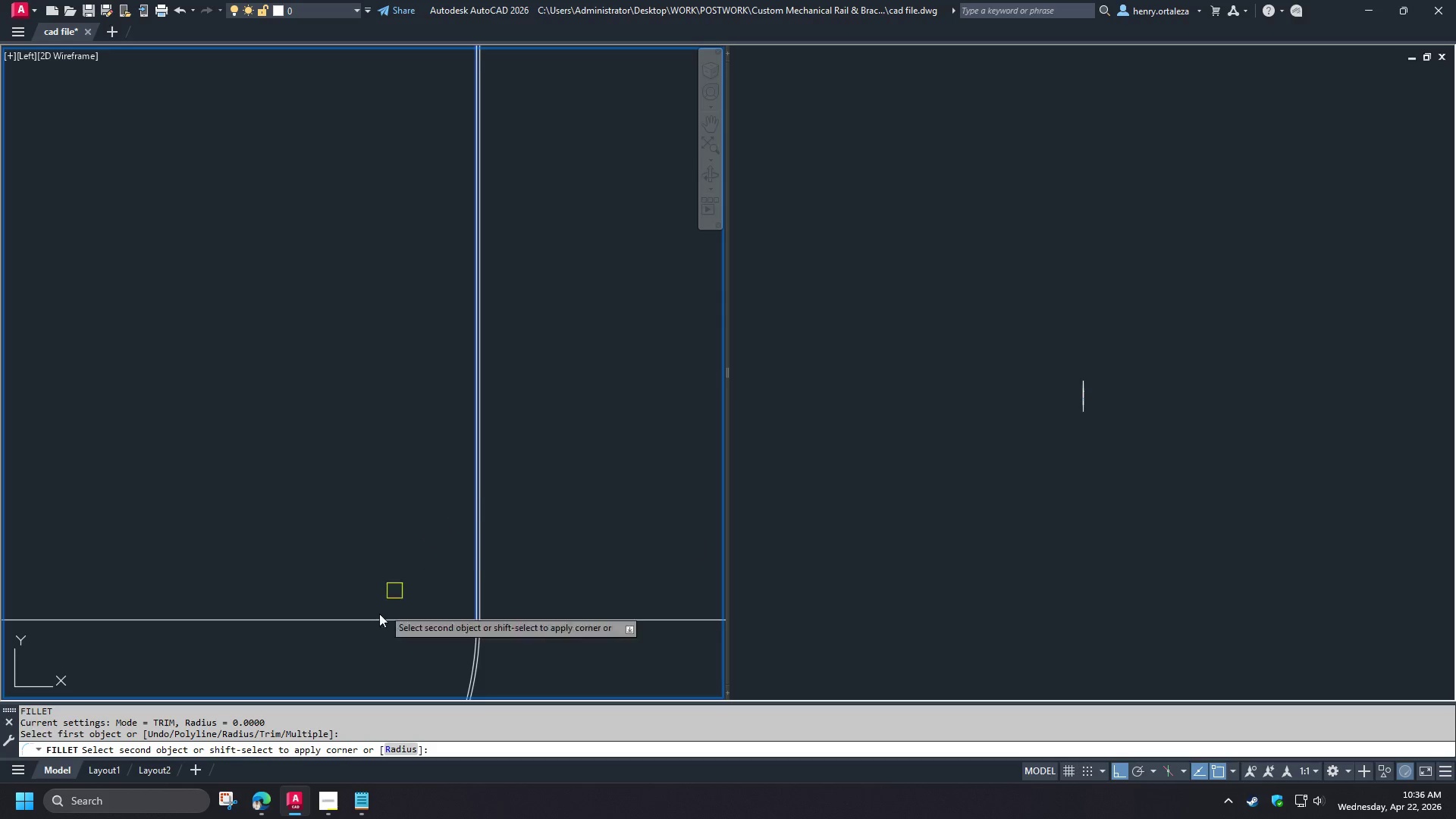 
scroll: coordinate [450, 516], scroll_direction: up, amount: 2.0
 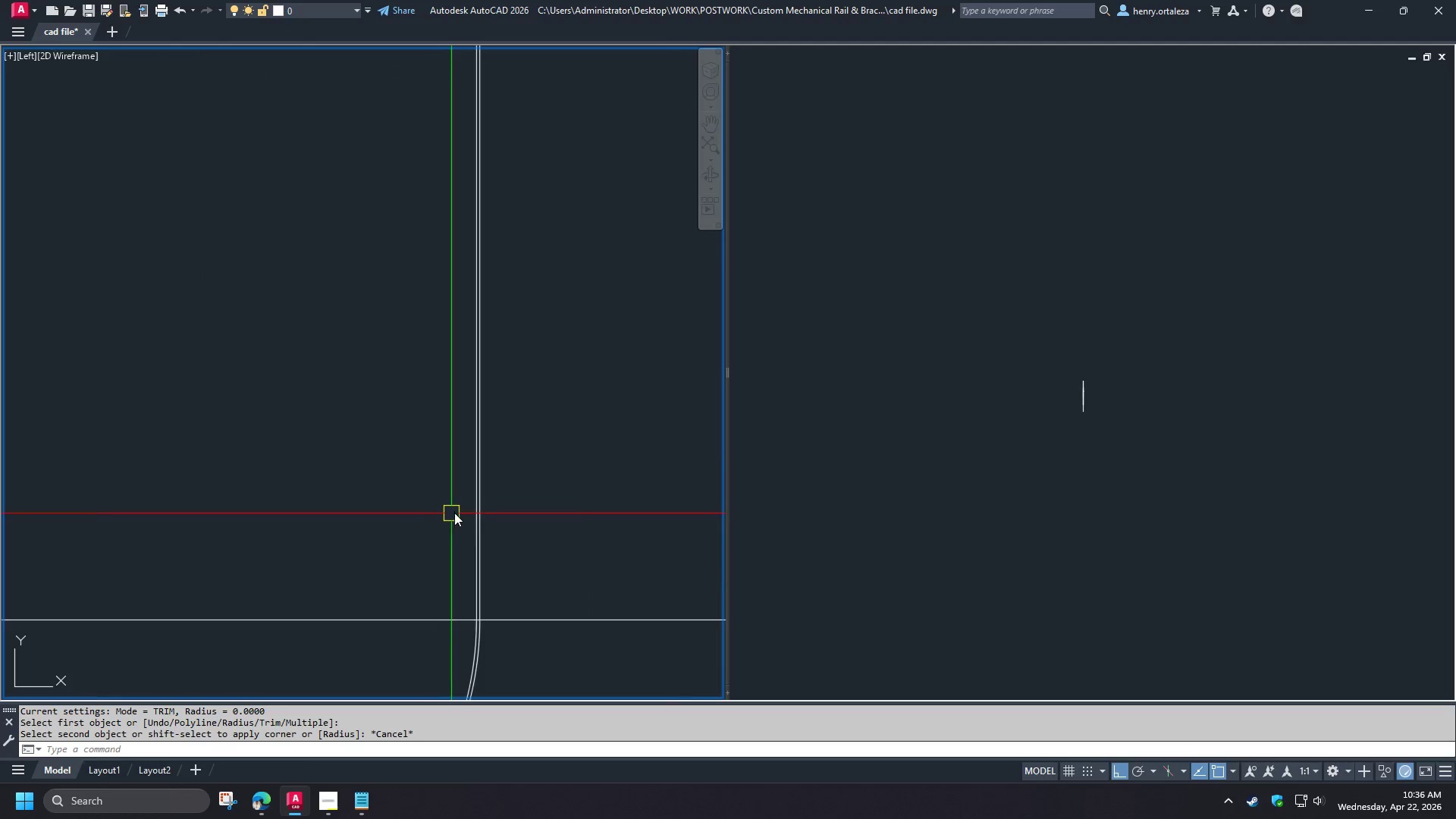 
left_click([367, 629])
 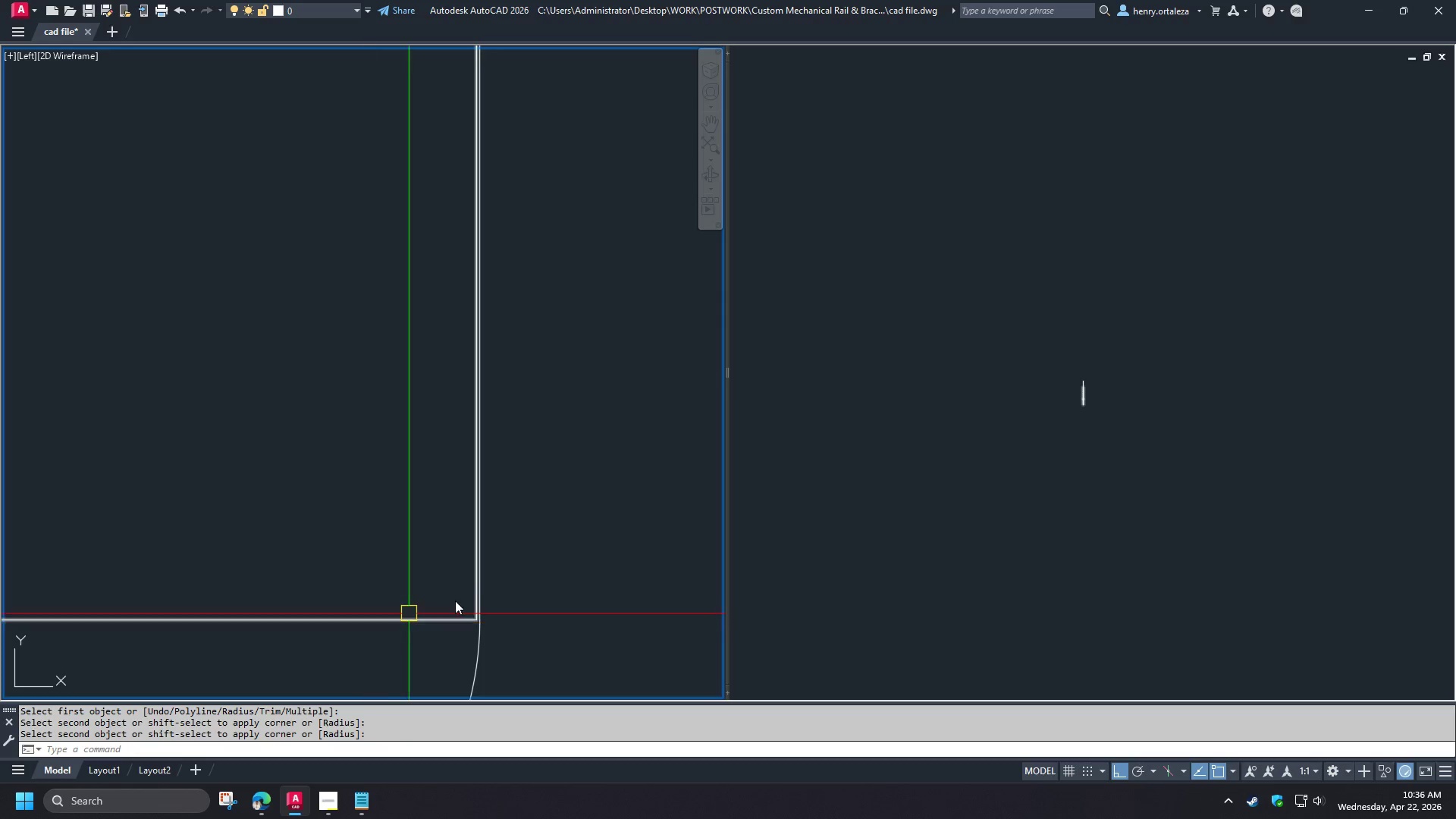 
key(F)
 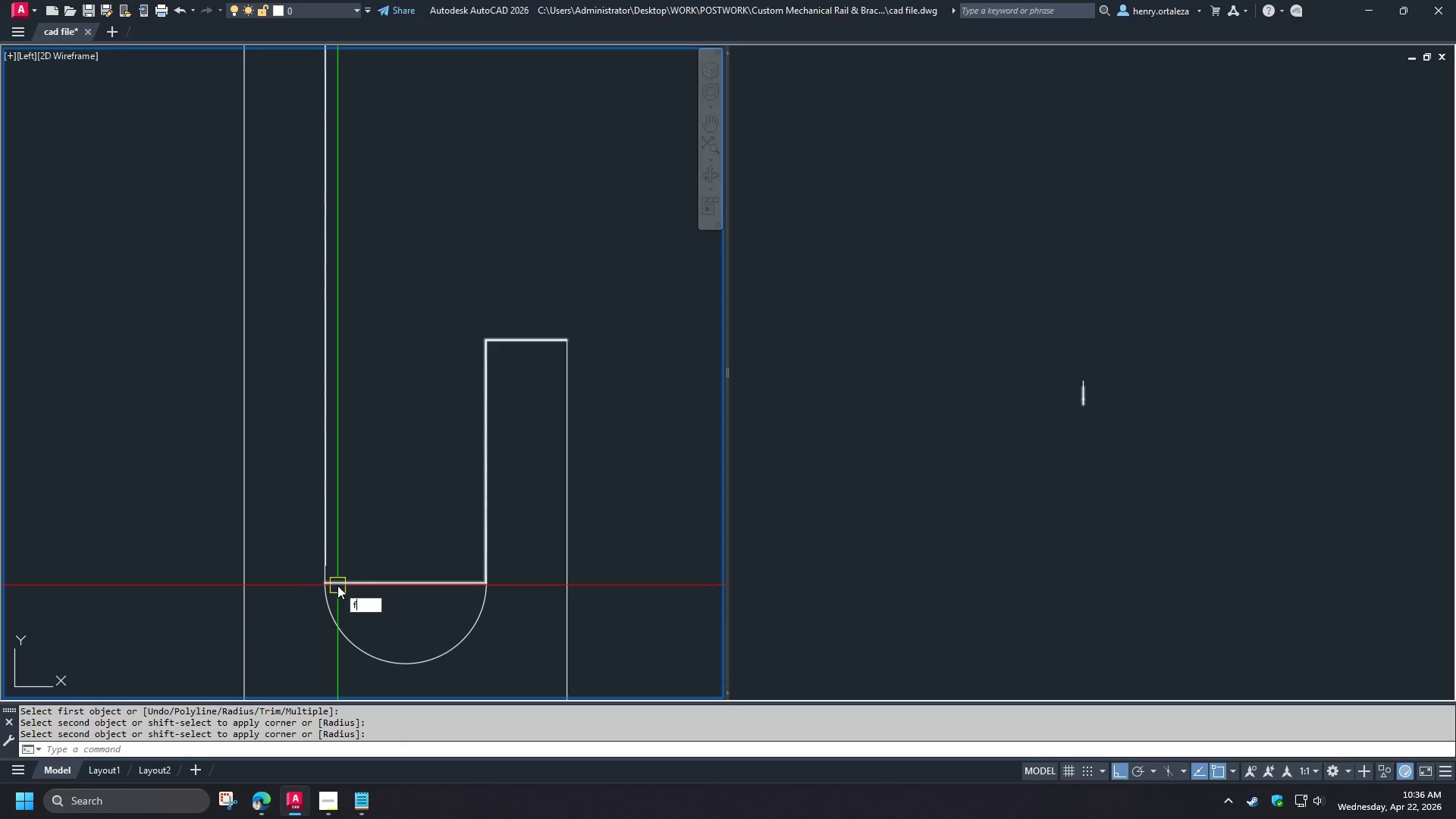 
scroll: coordinate [488, 571], scroll_direction: down, amount: 3.0
 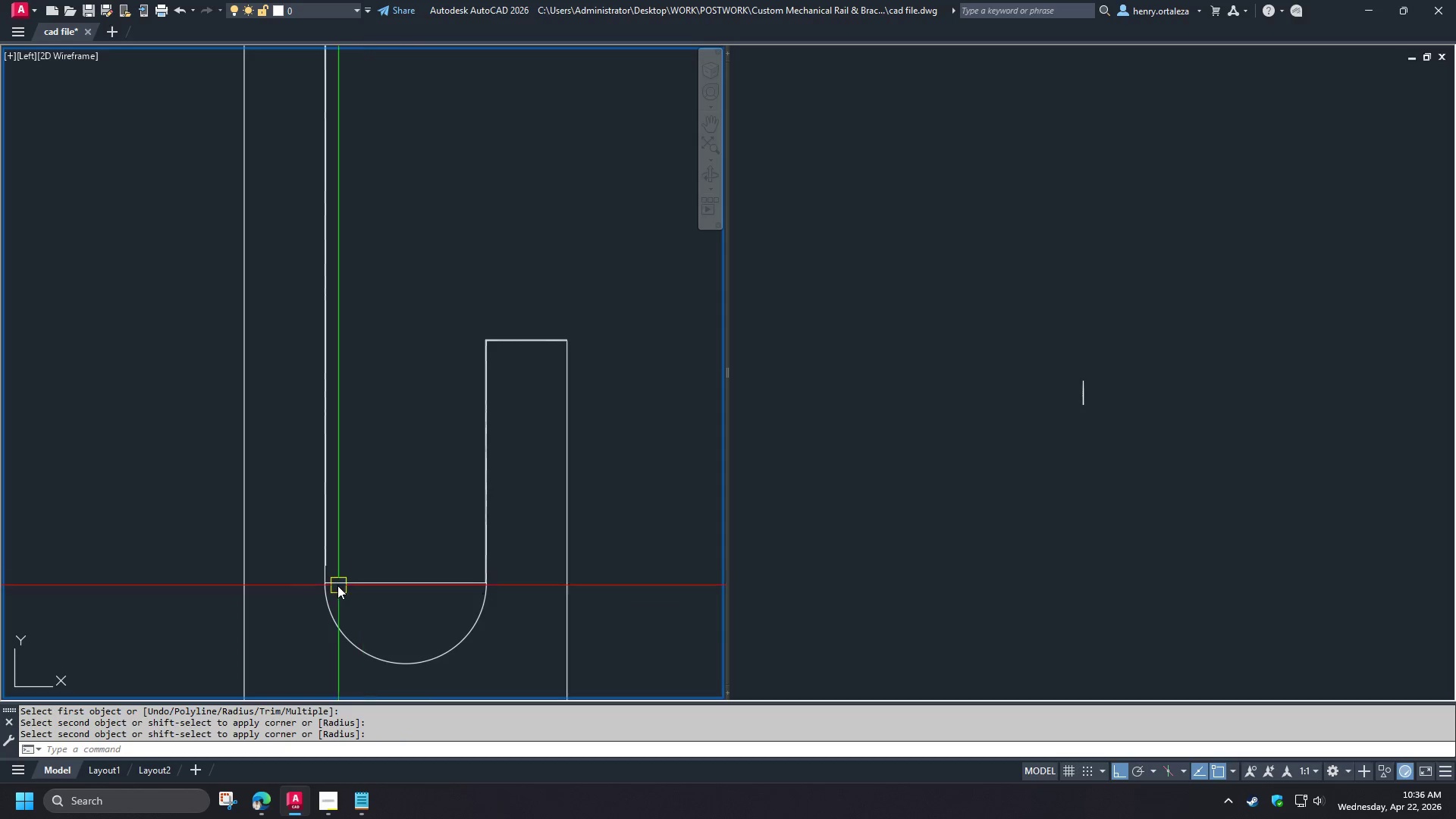 
key(Space)
 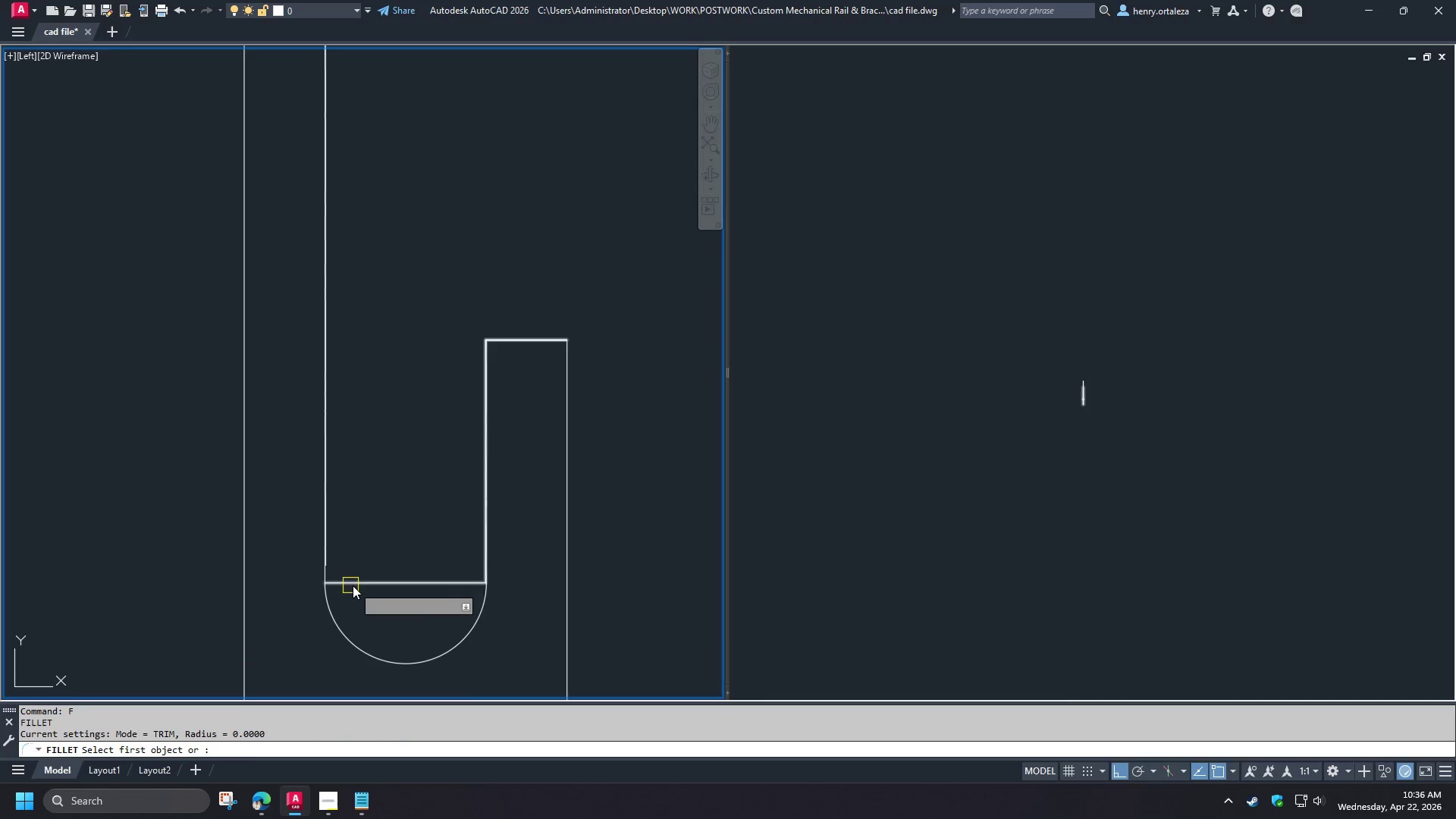 
left_click([353, 585])
 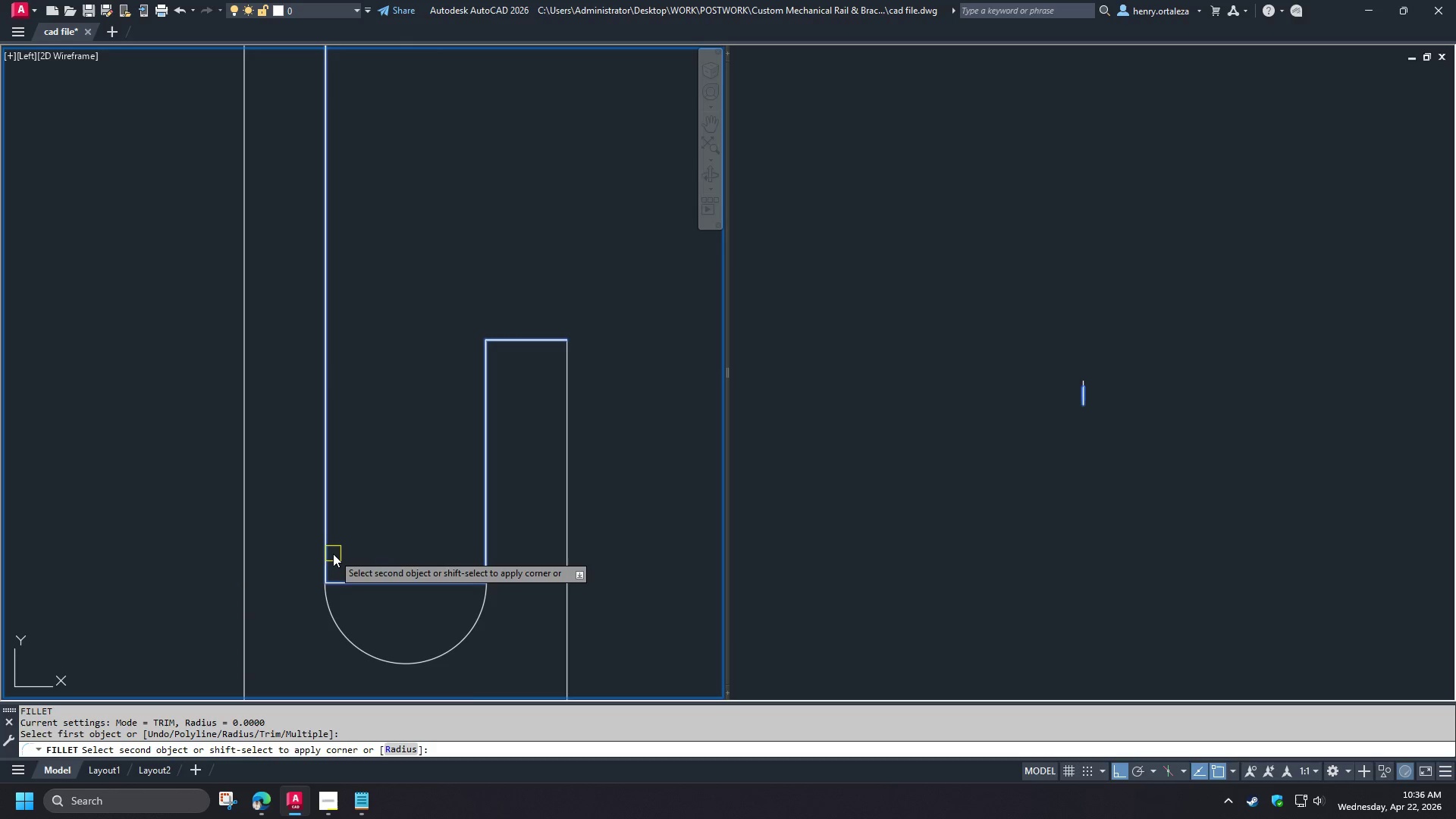 
left_click([333, 554])
 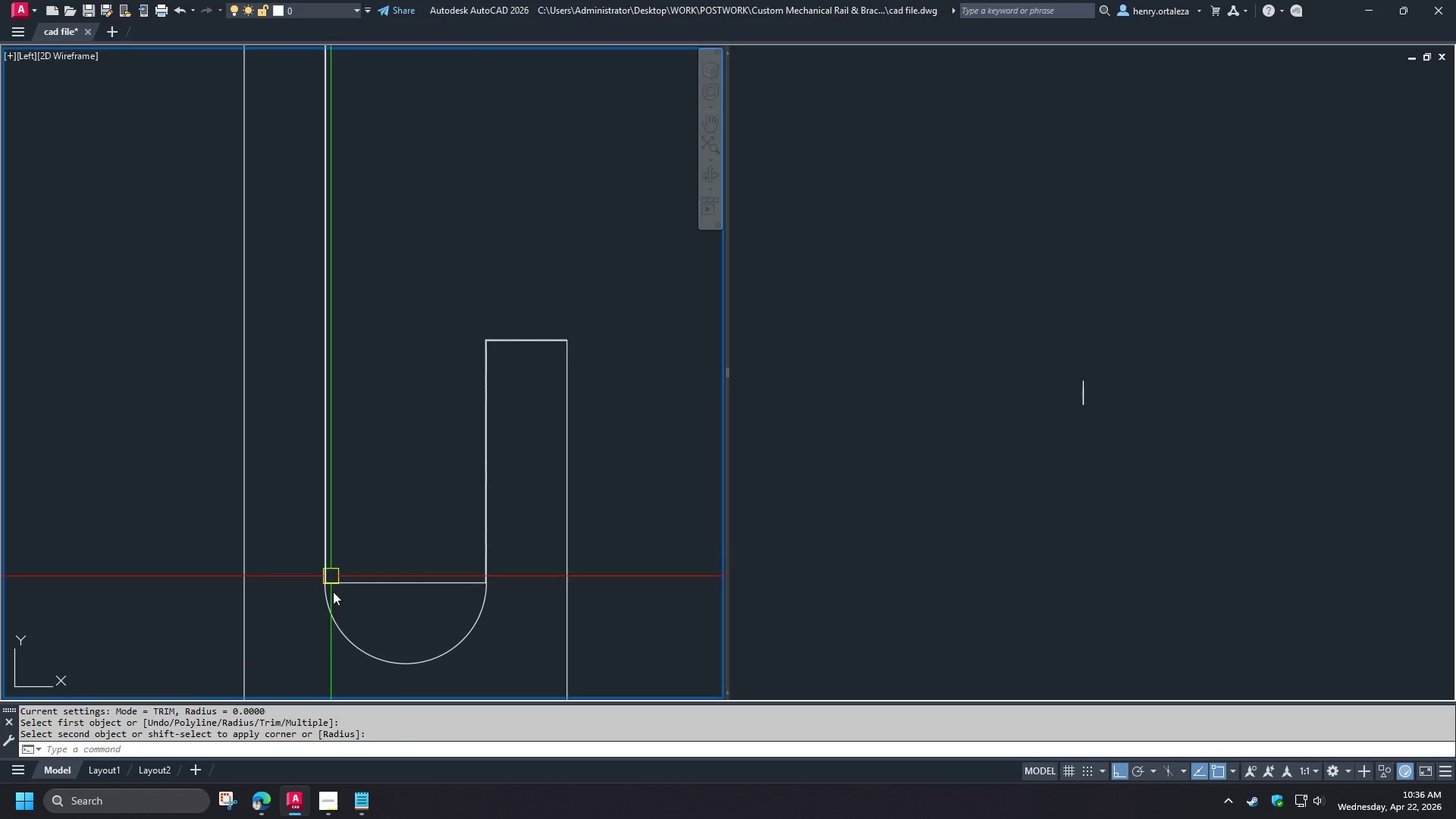 
scroll: coordinate [337, 597], scroll_direction: up, amount: 3.0
 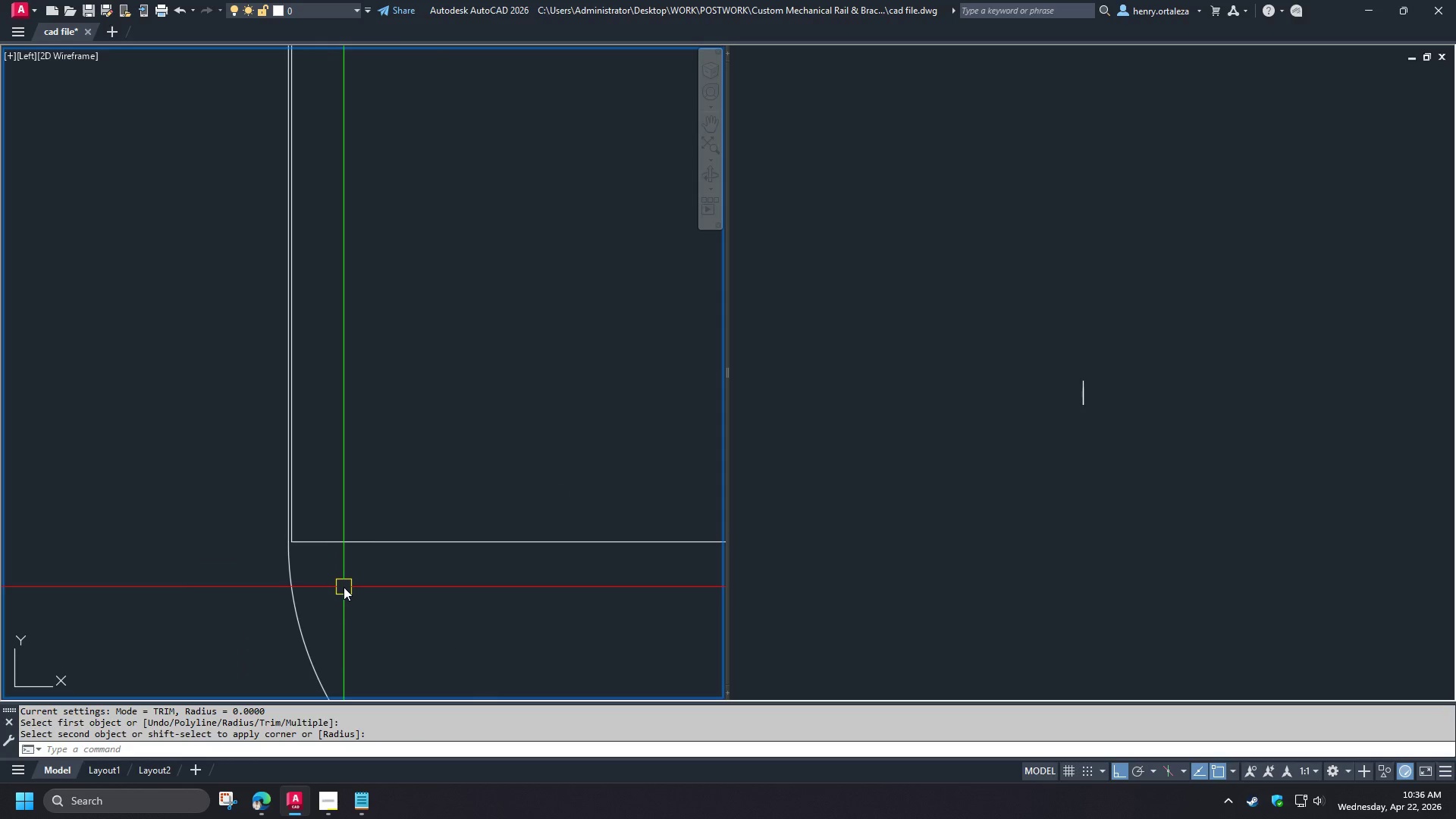 
scroll: coordinate [407, 560], scroll_direction: down, amount: 5.0
 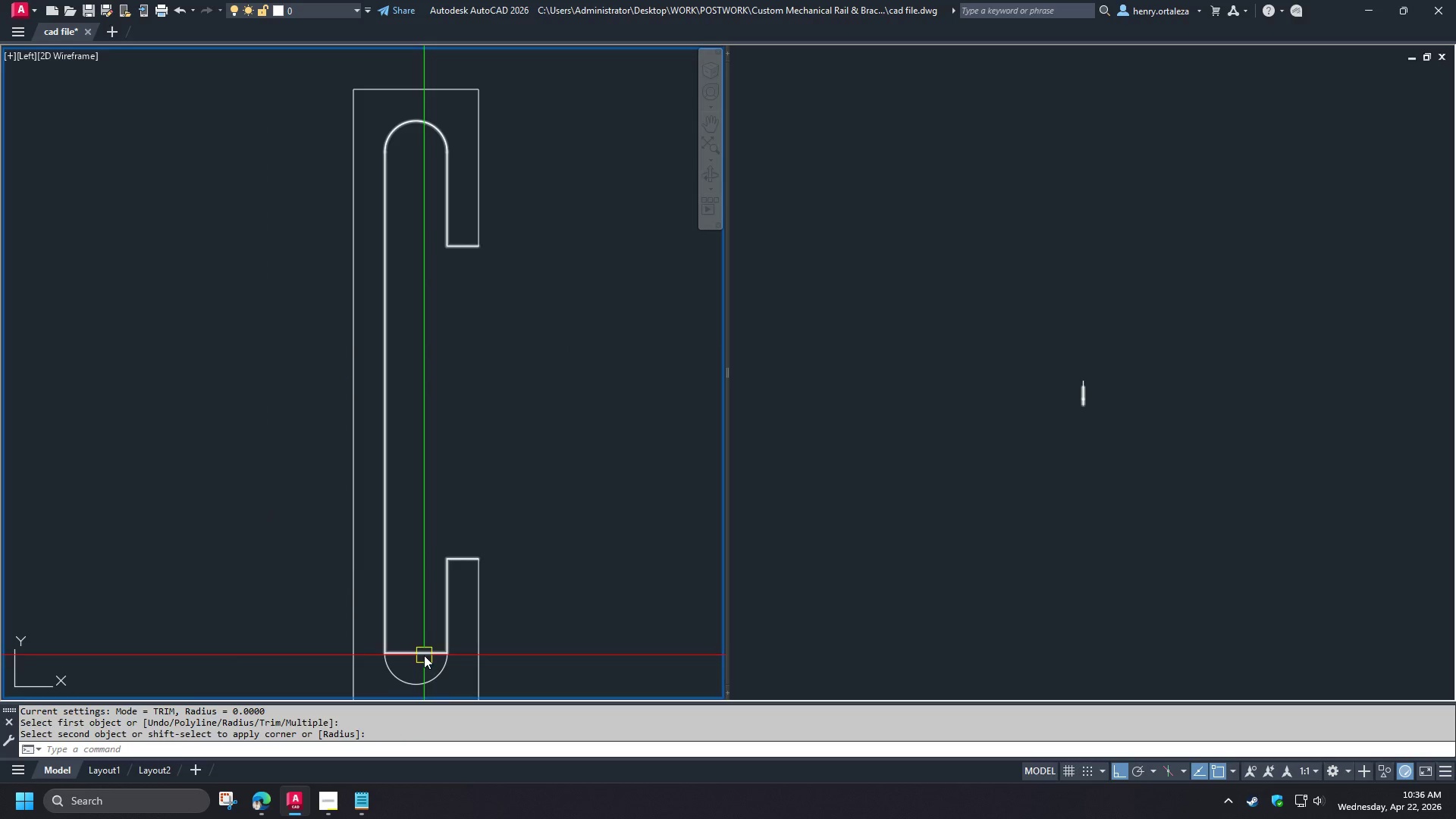 
scroll: coordinate [361, 348], scroll_direction: up, amount: 3.0
 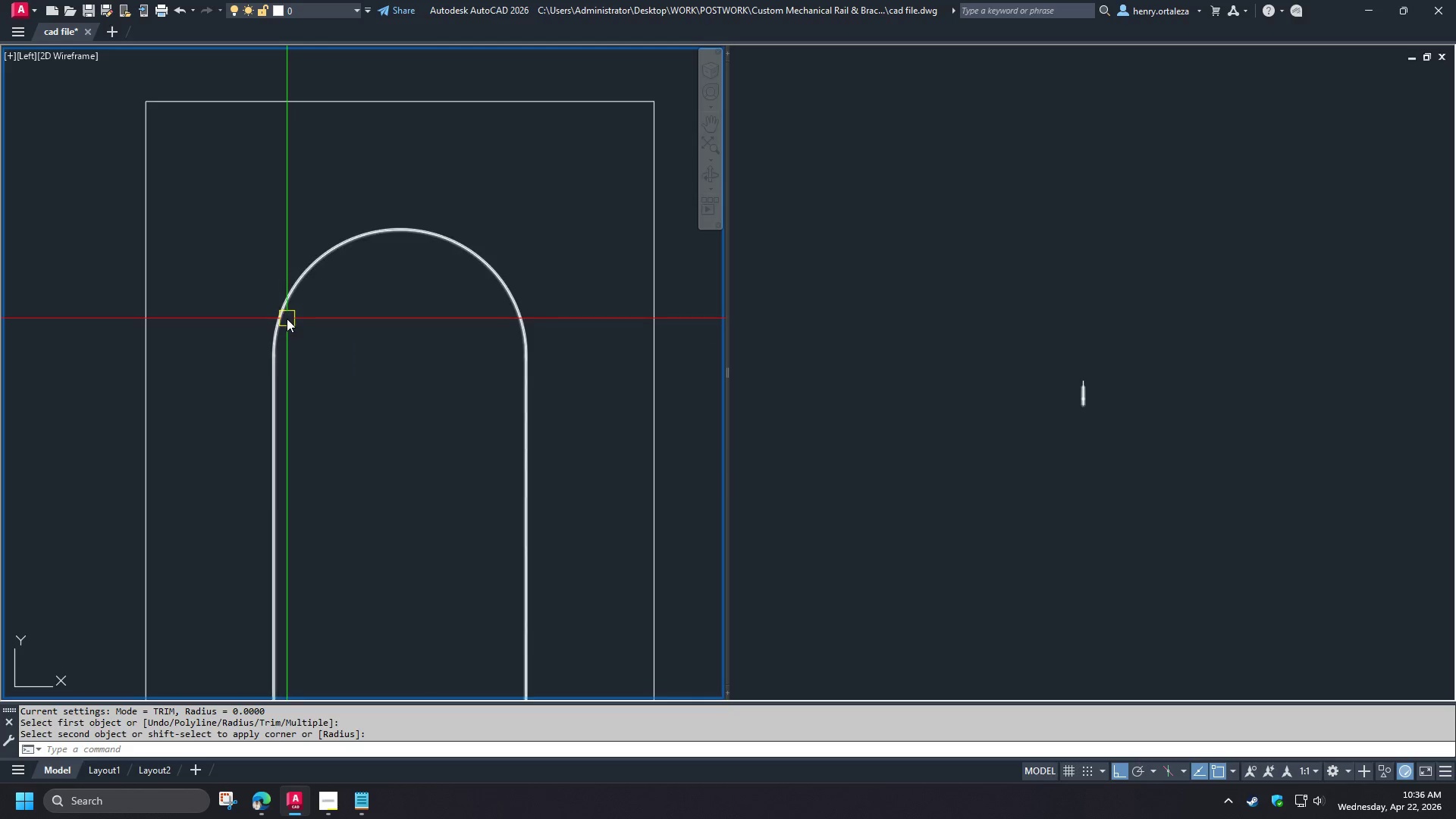 
left_click([287, 318])
 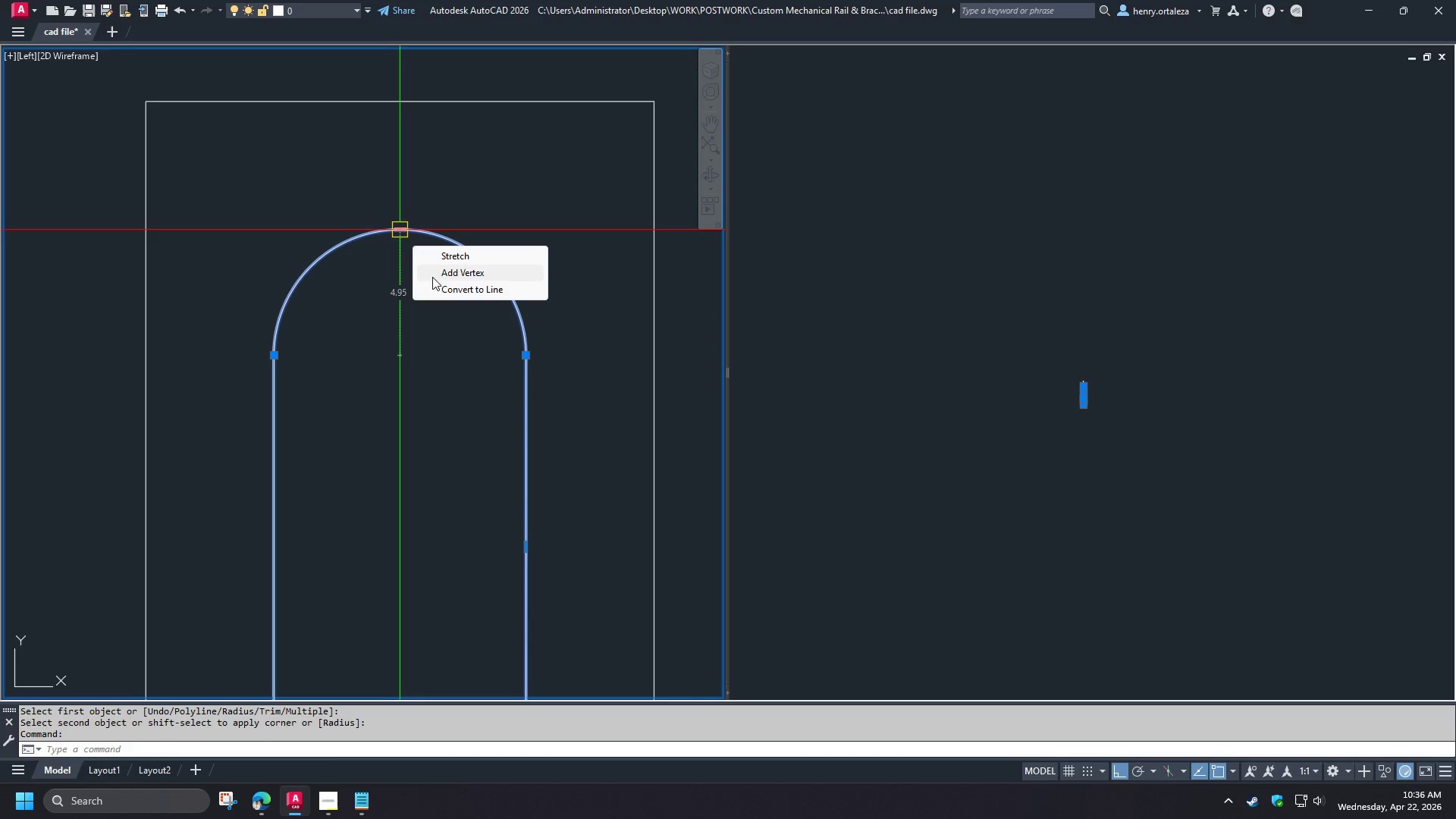 
left_click([441, 289])
 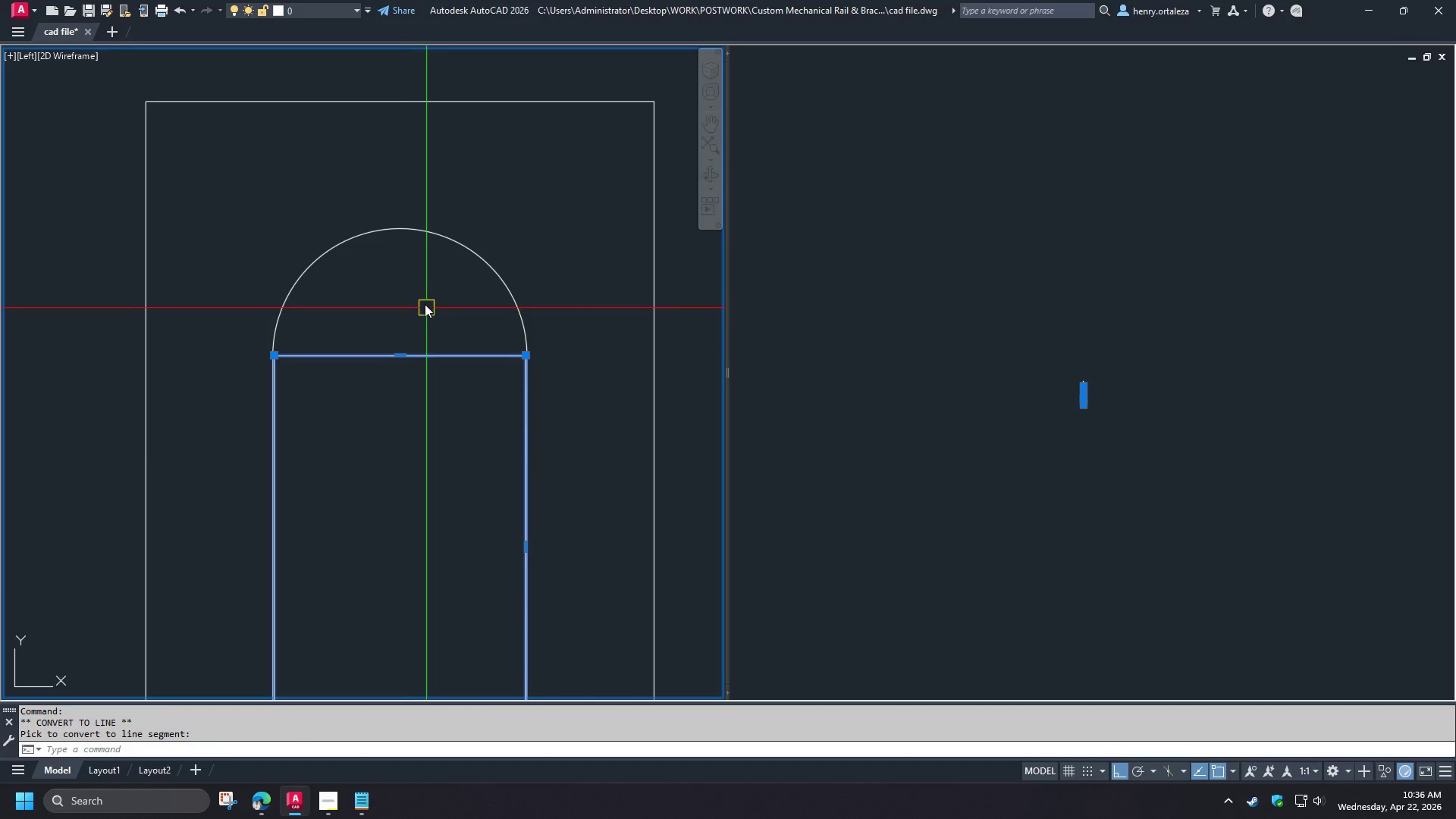 
key(Escape)
 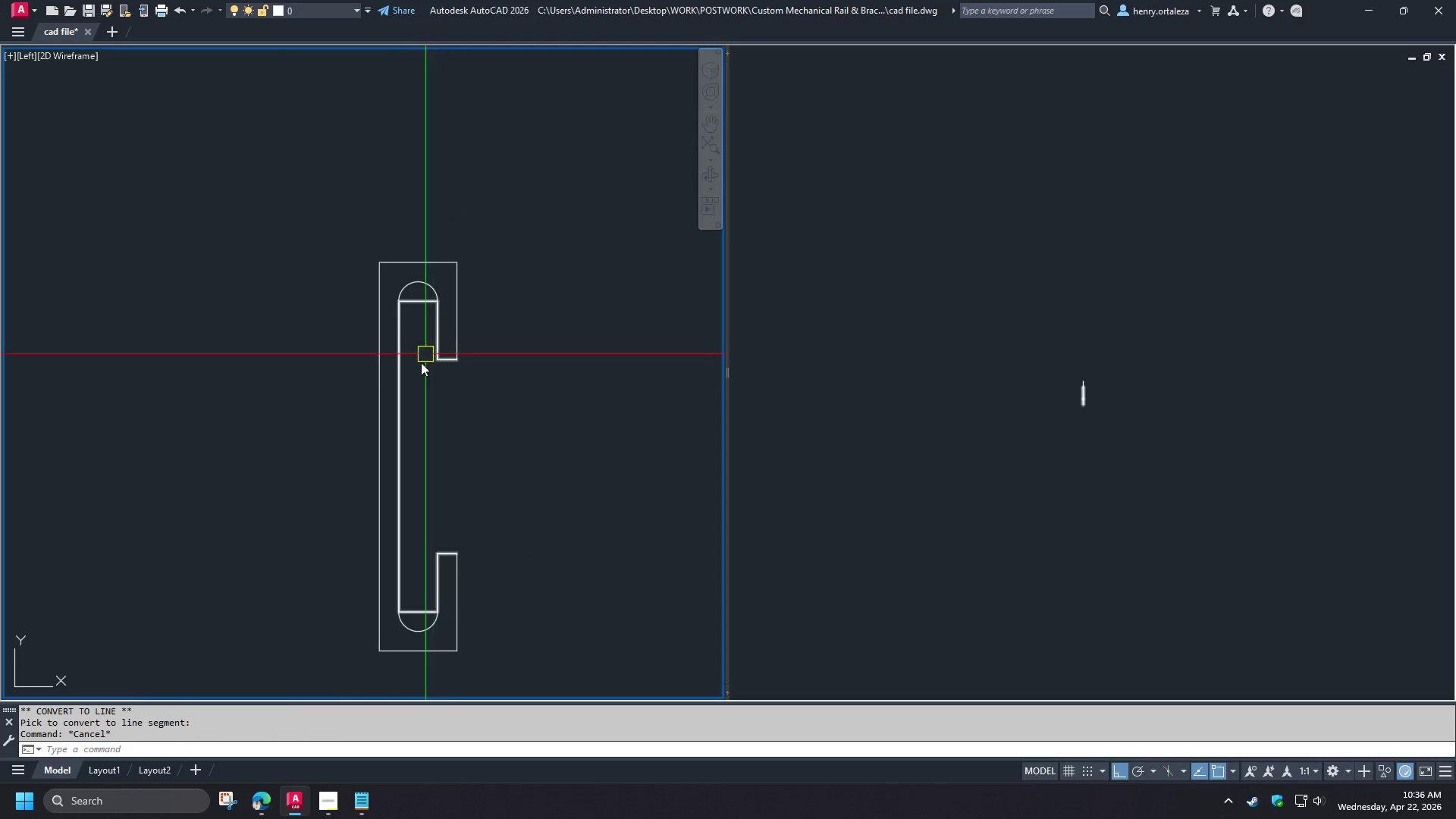 
scroll: coordinate [422, 290], scroll_direction: down, amount: 4.0
 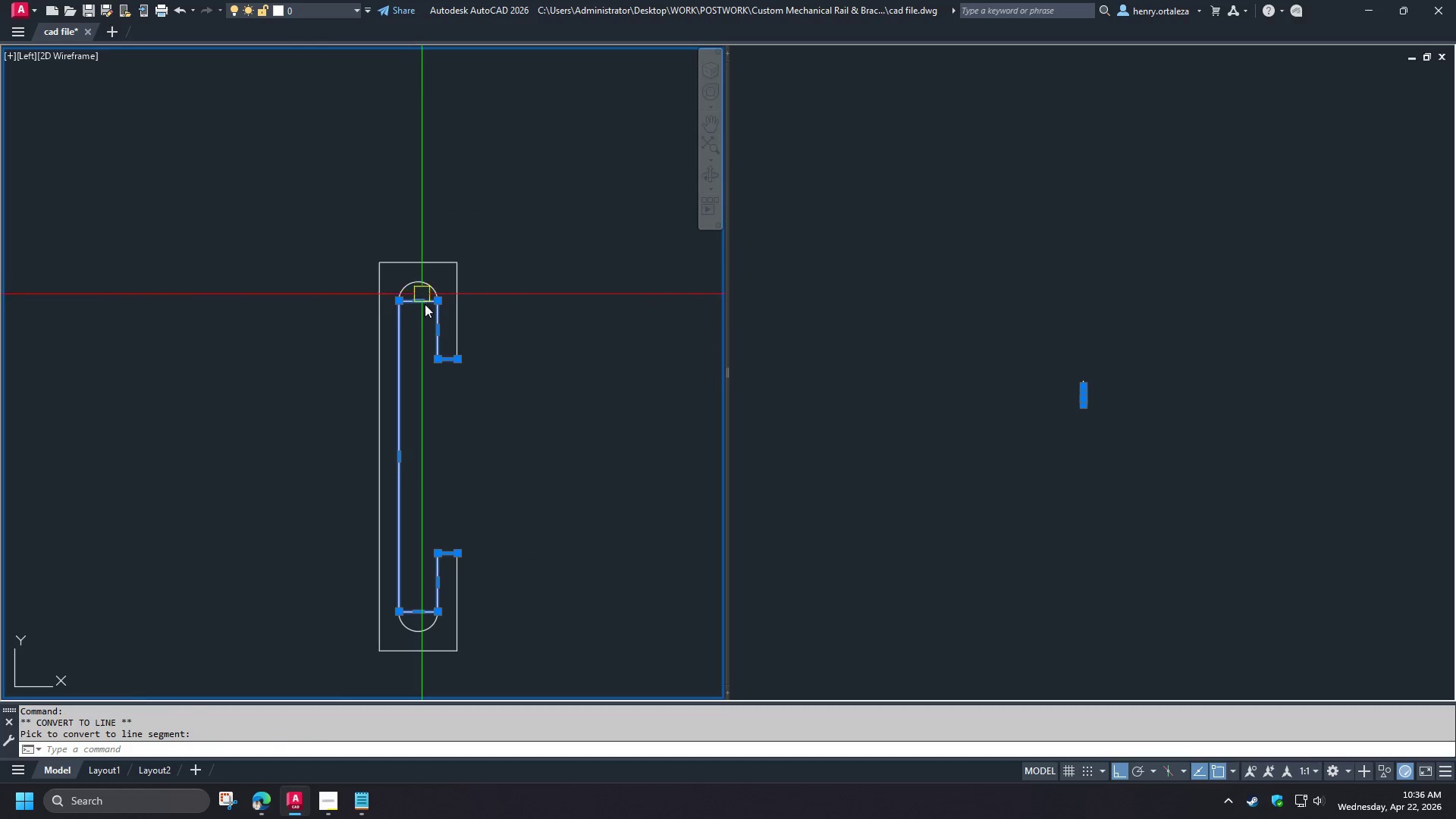 
scroll: coordinate [421, 364], scroll_direction: up, amount: 1.0
 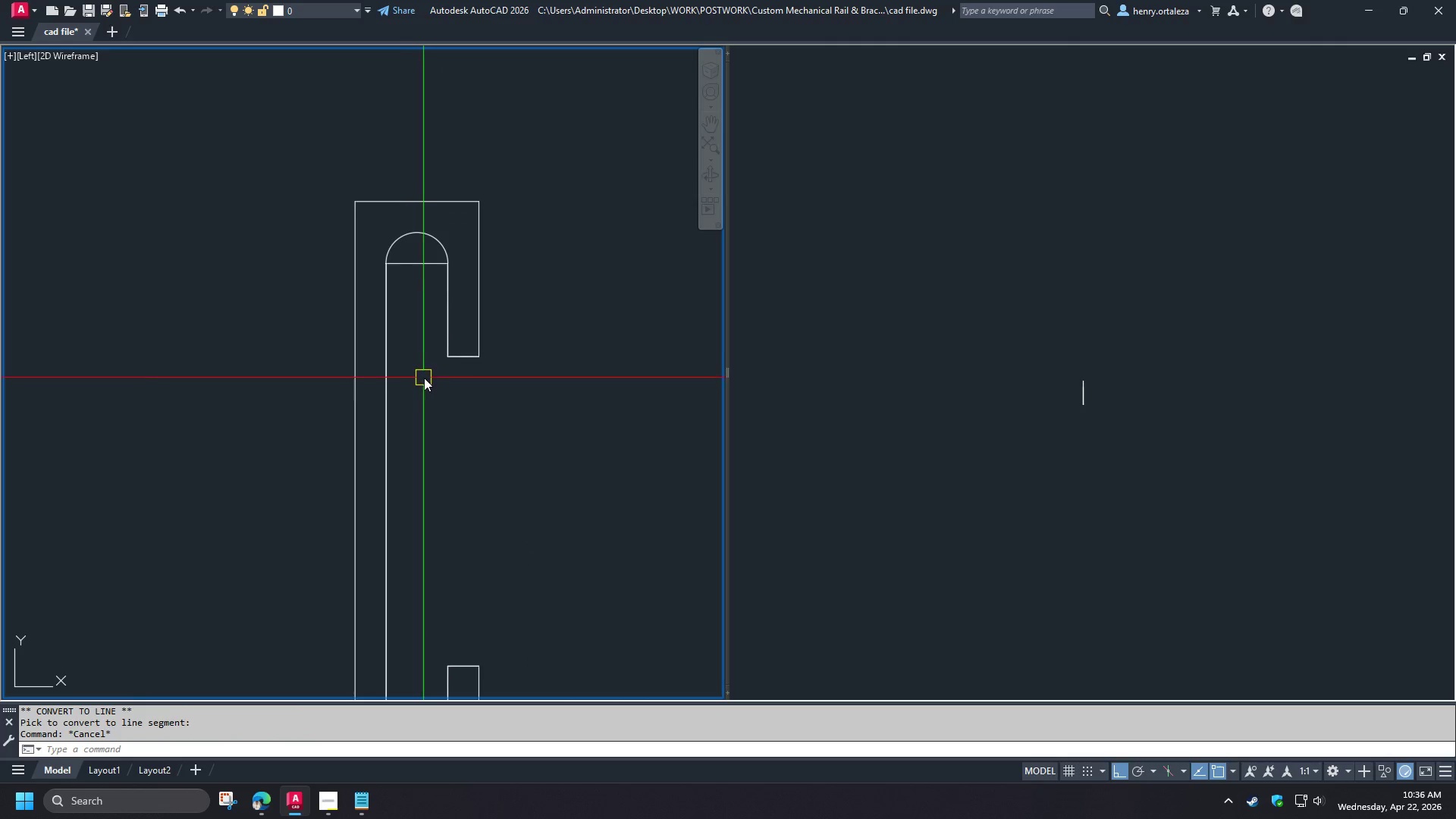 
scroll: coordinate [425, 377], scroll_direction: down, amount: 1.0
 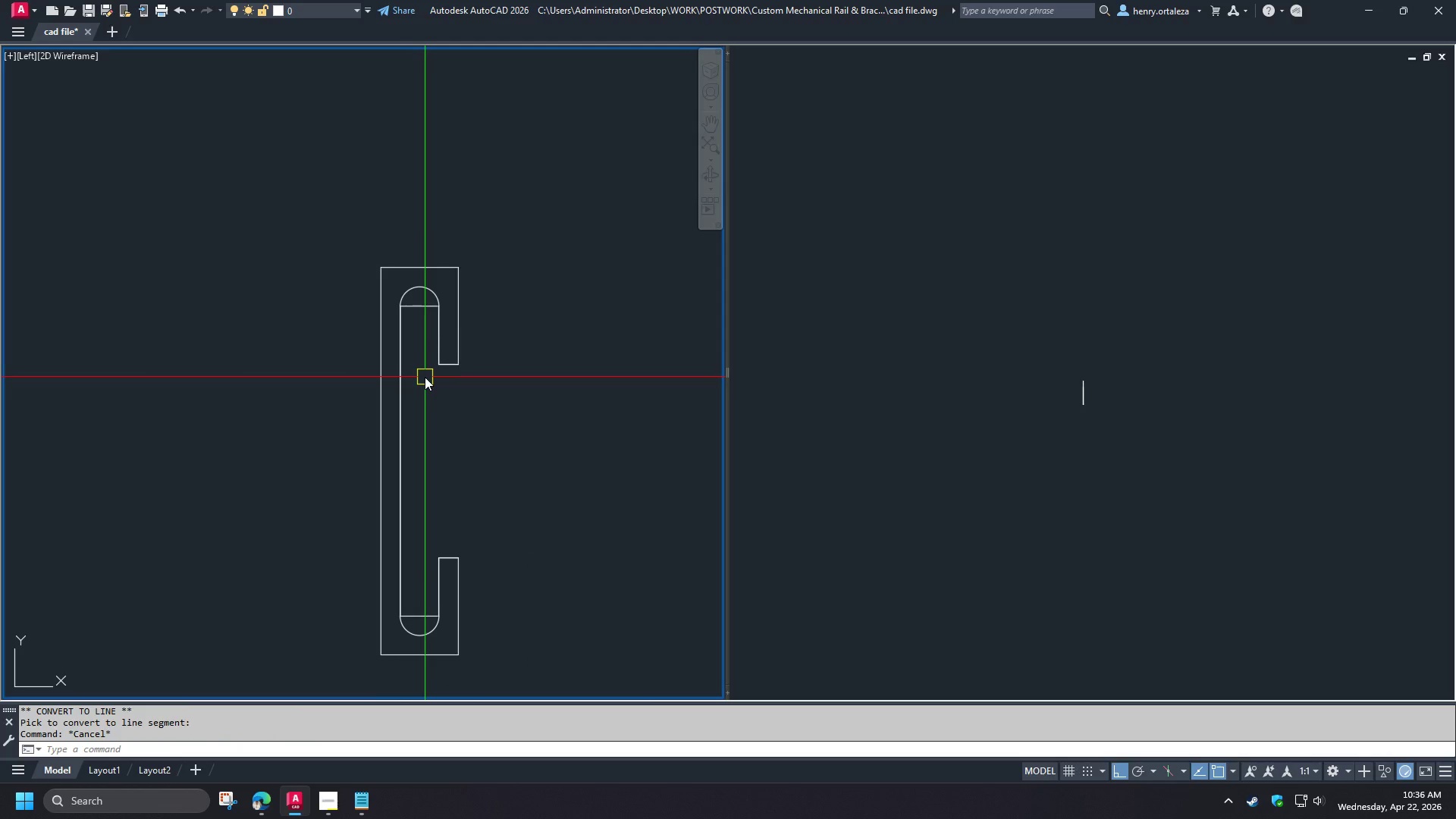 
type(di)
 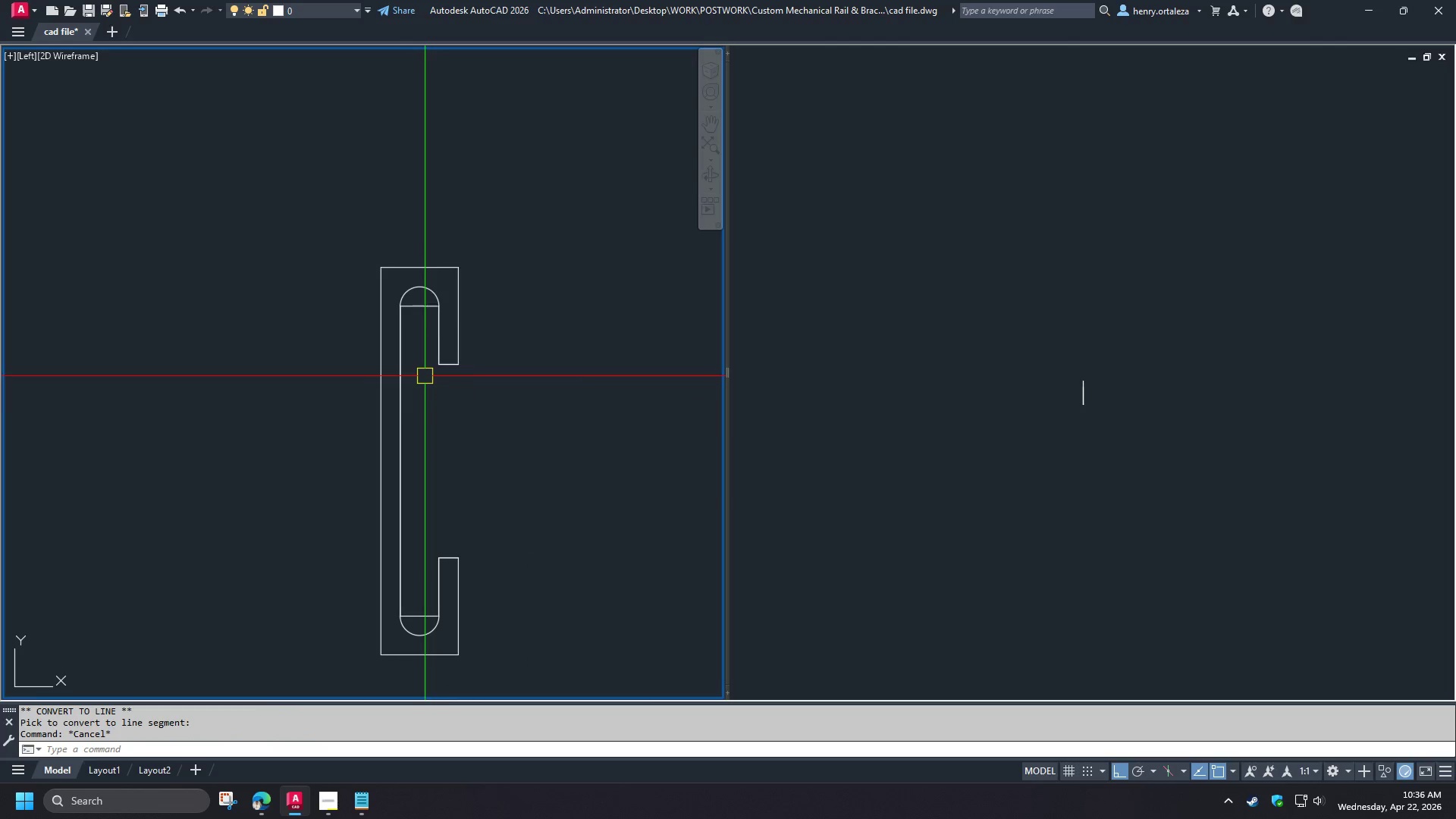 
key(Space)
 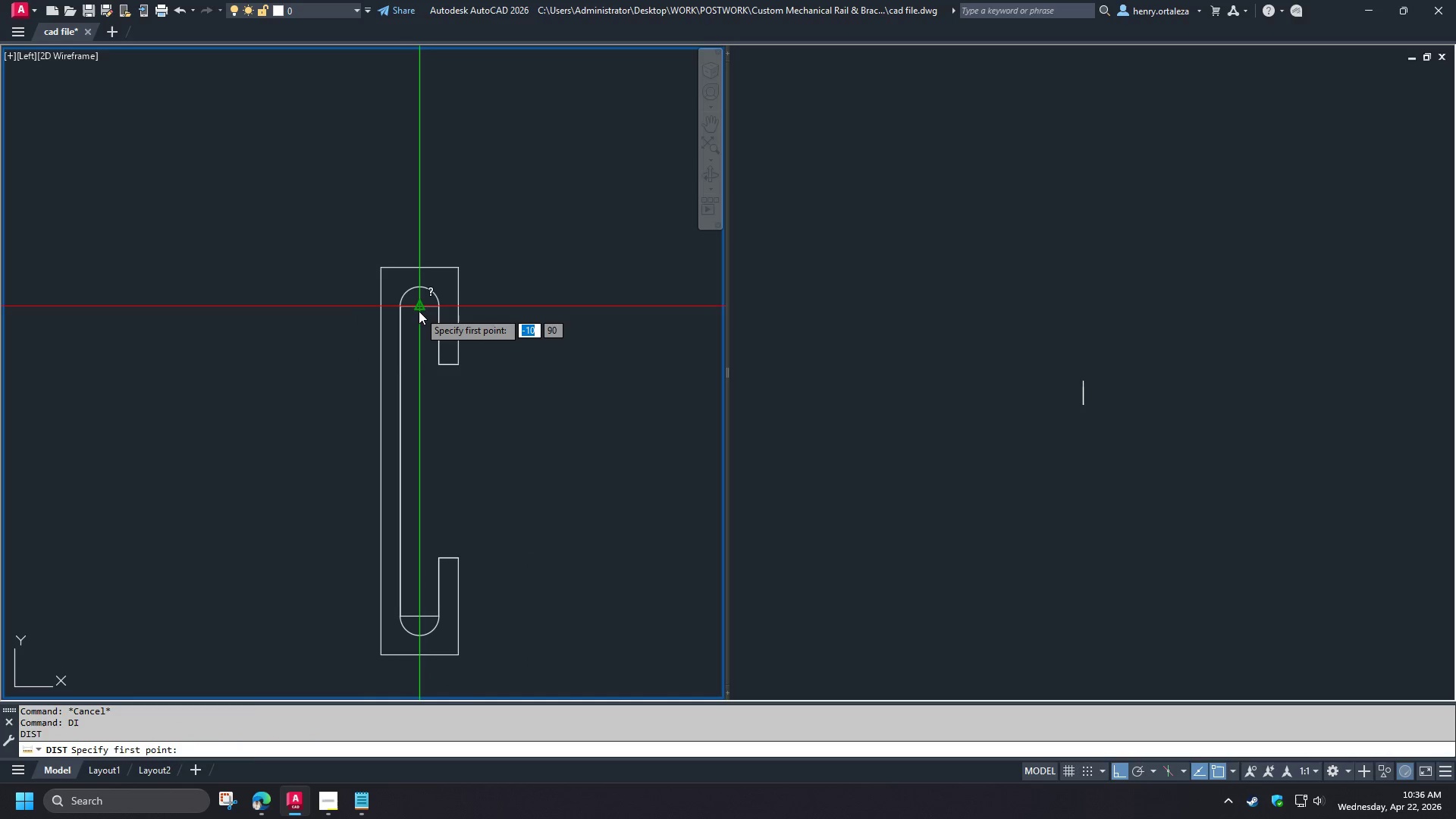 
left_click([419, 310])
 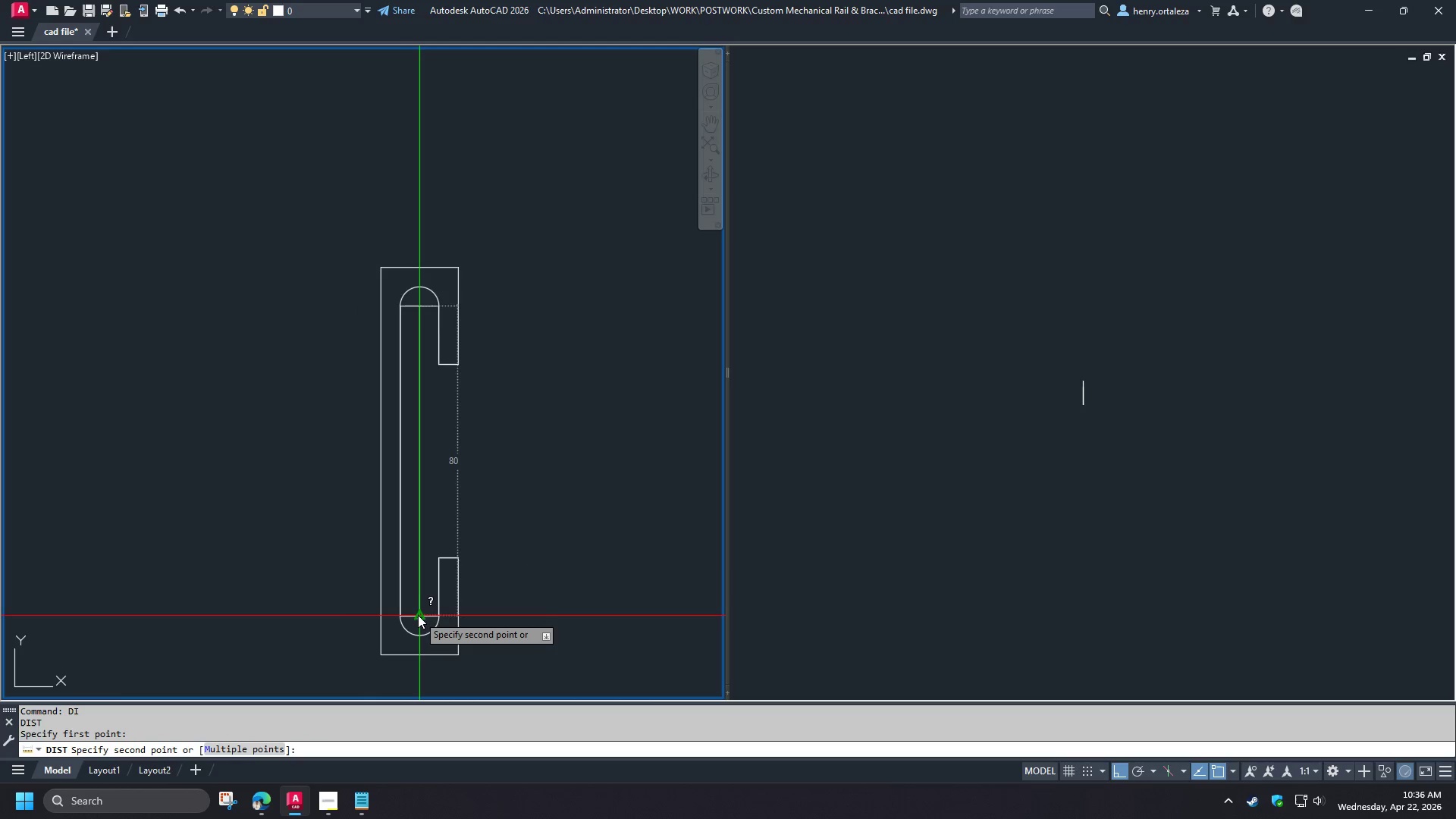 
key(Escape)
 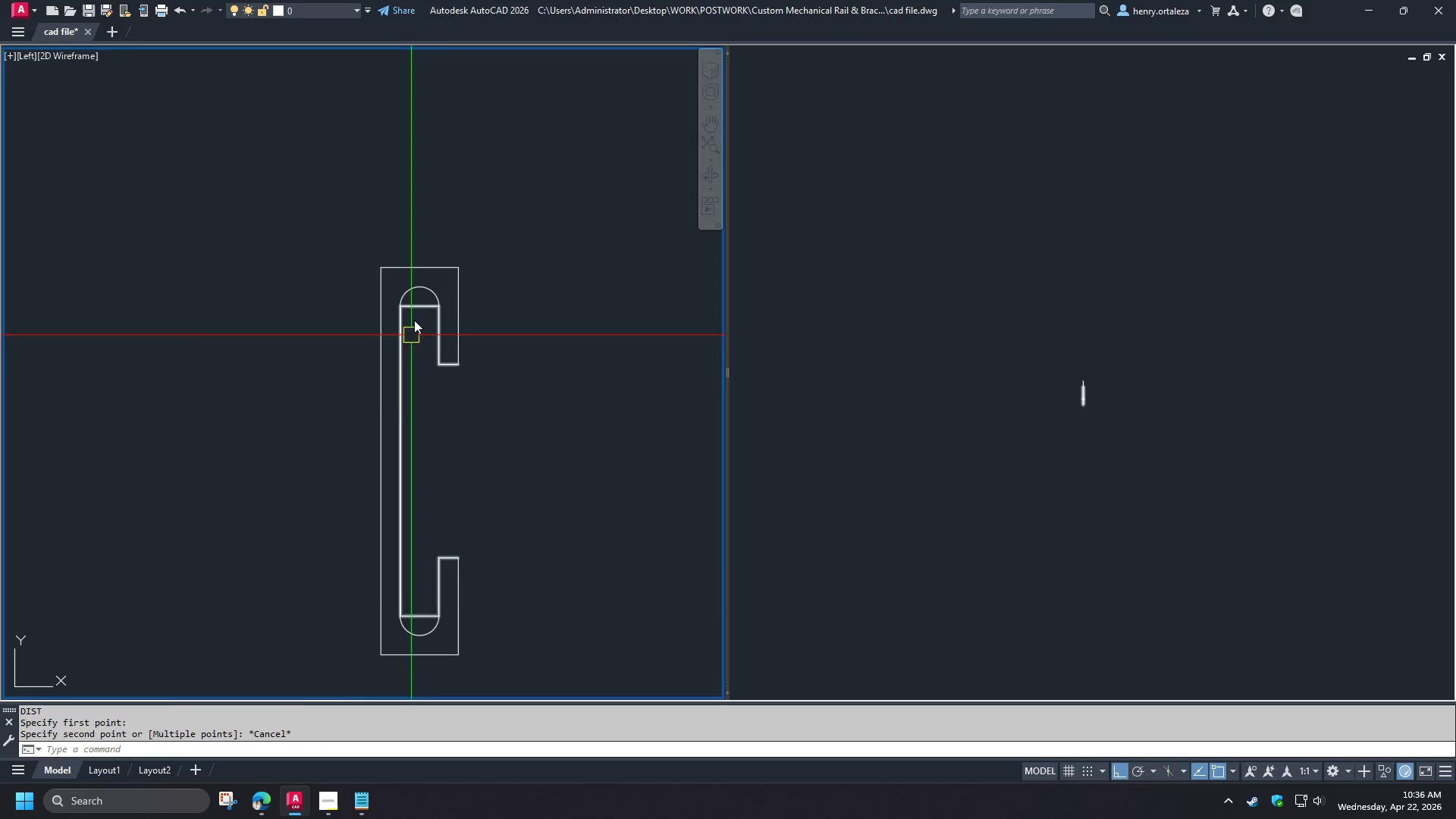 
scroll: coordinate [420, 293], scroll_direction: up, amount: 4.0
 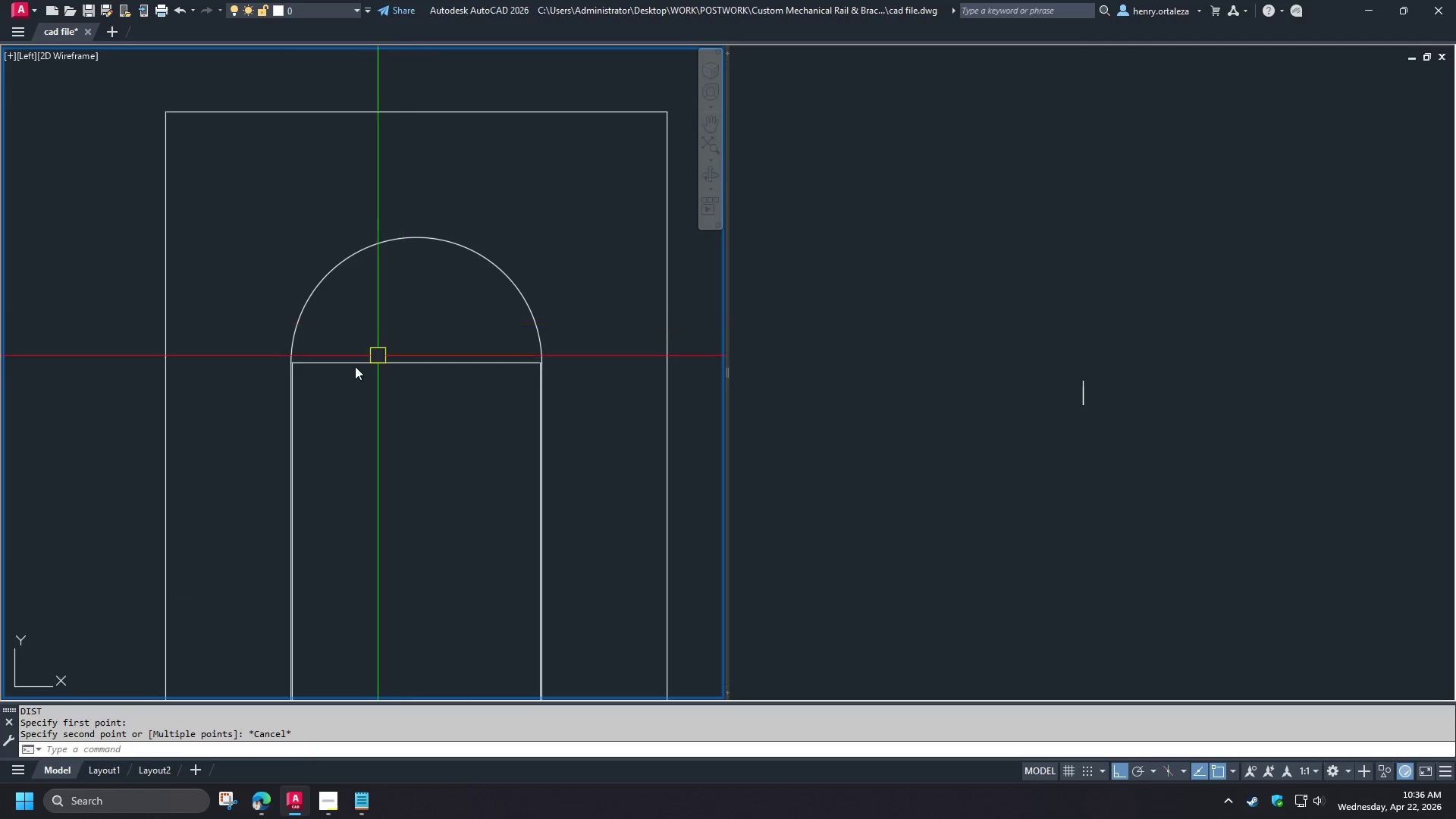 
key(Space)
 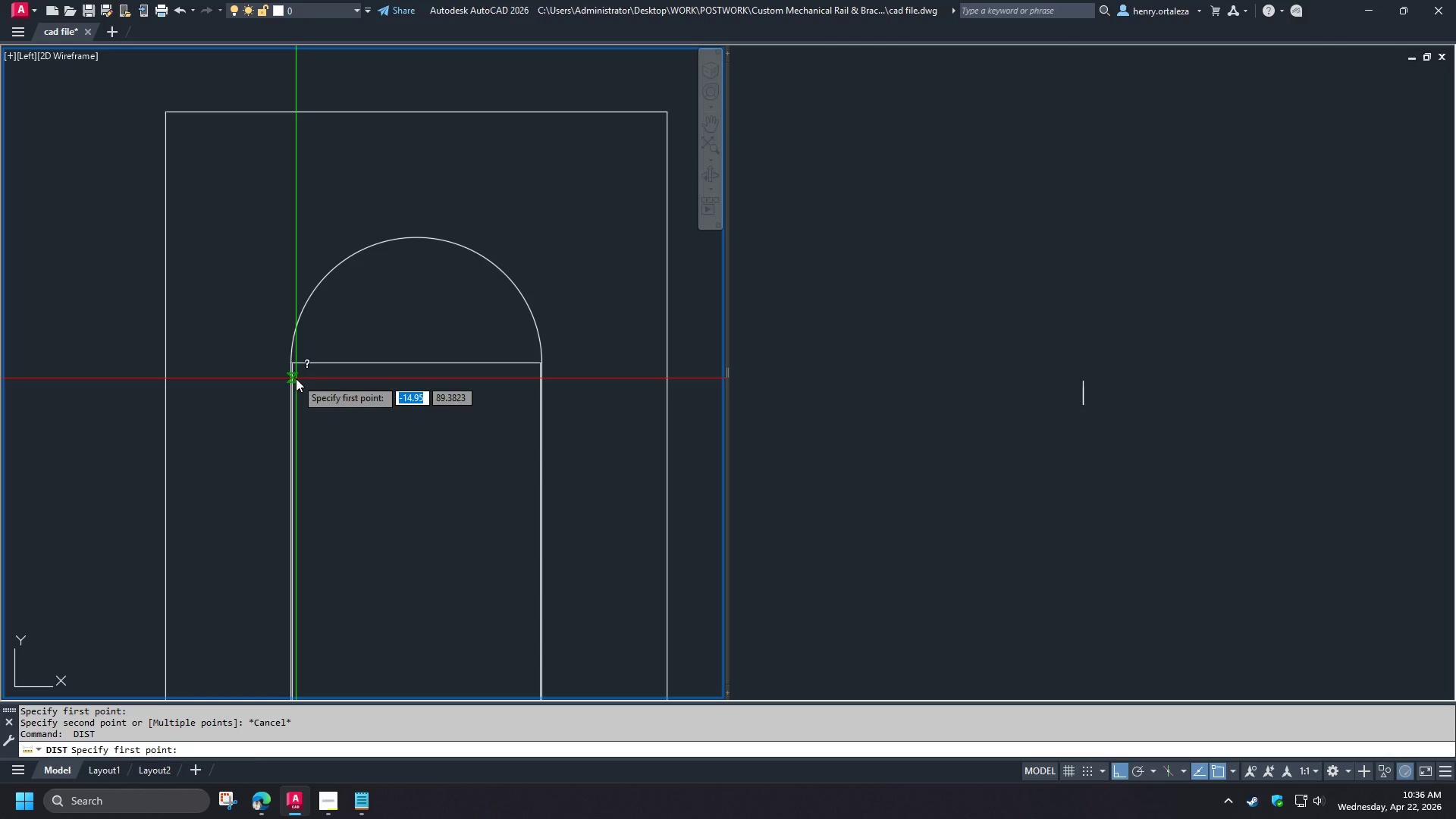 
left_click([296, 378])
 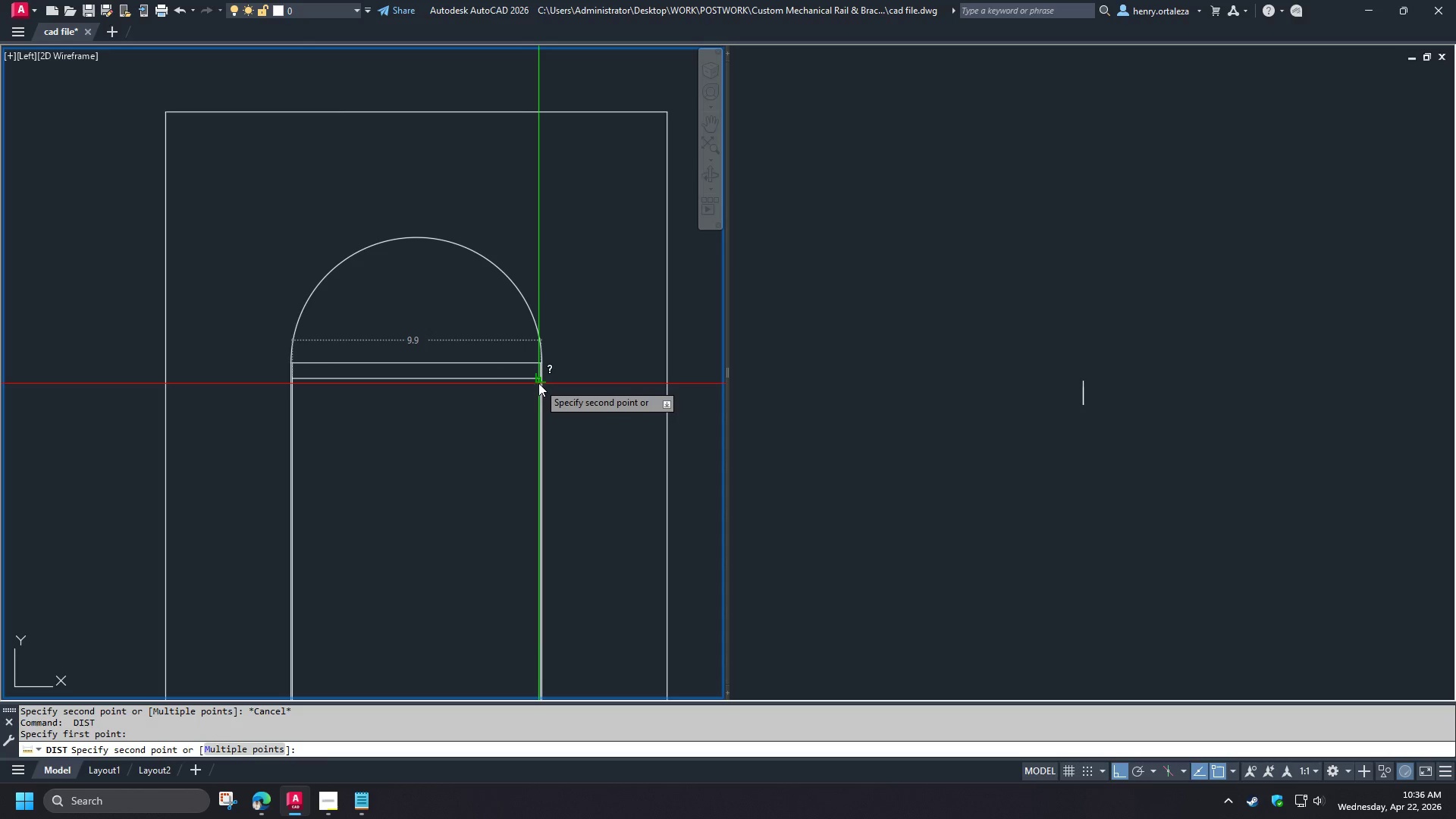 
key(Escape)
 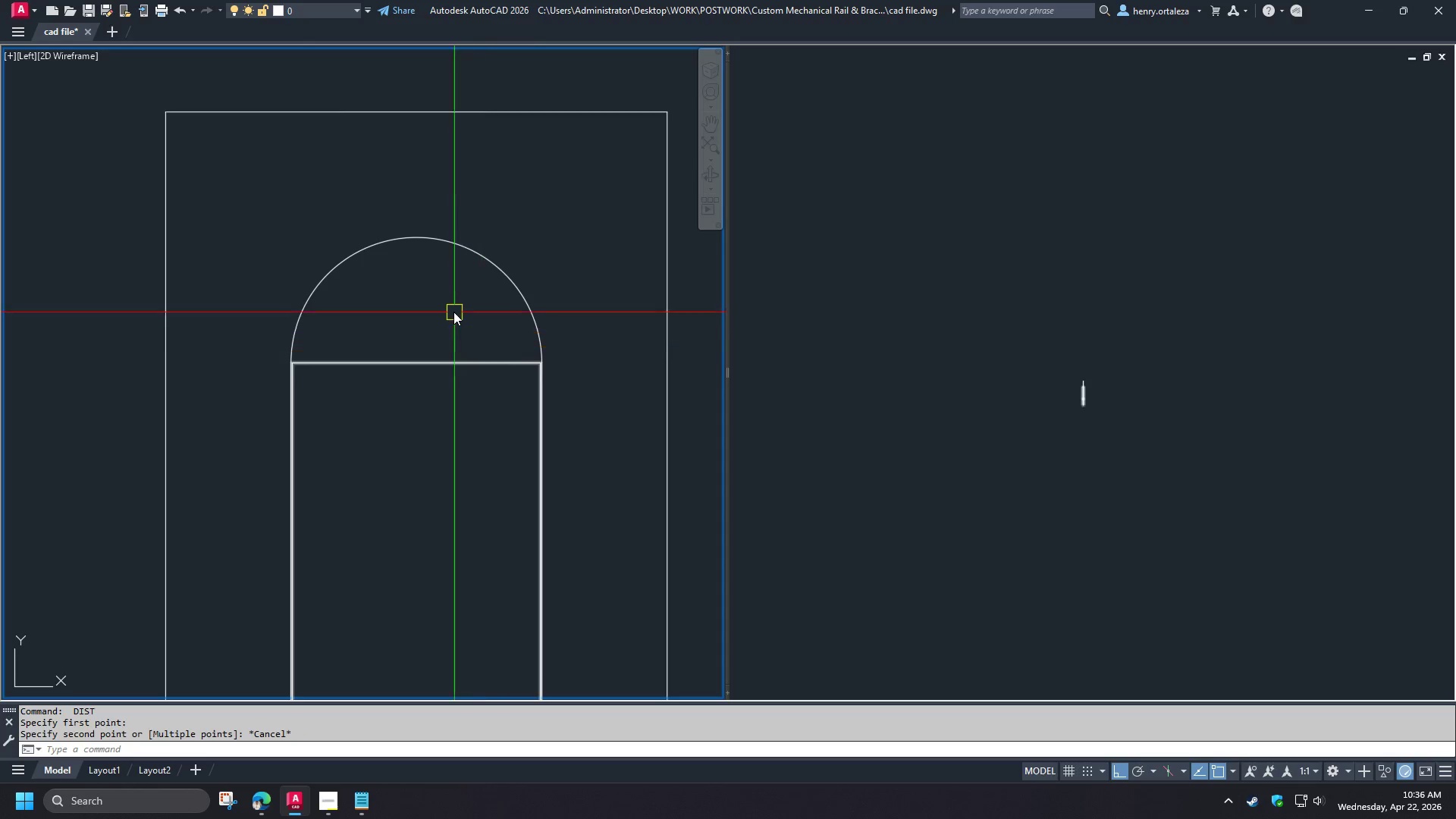 
scroll: coordinate [453, 312], scroll_direction: down, amount: 1.0
 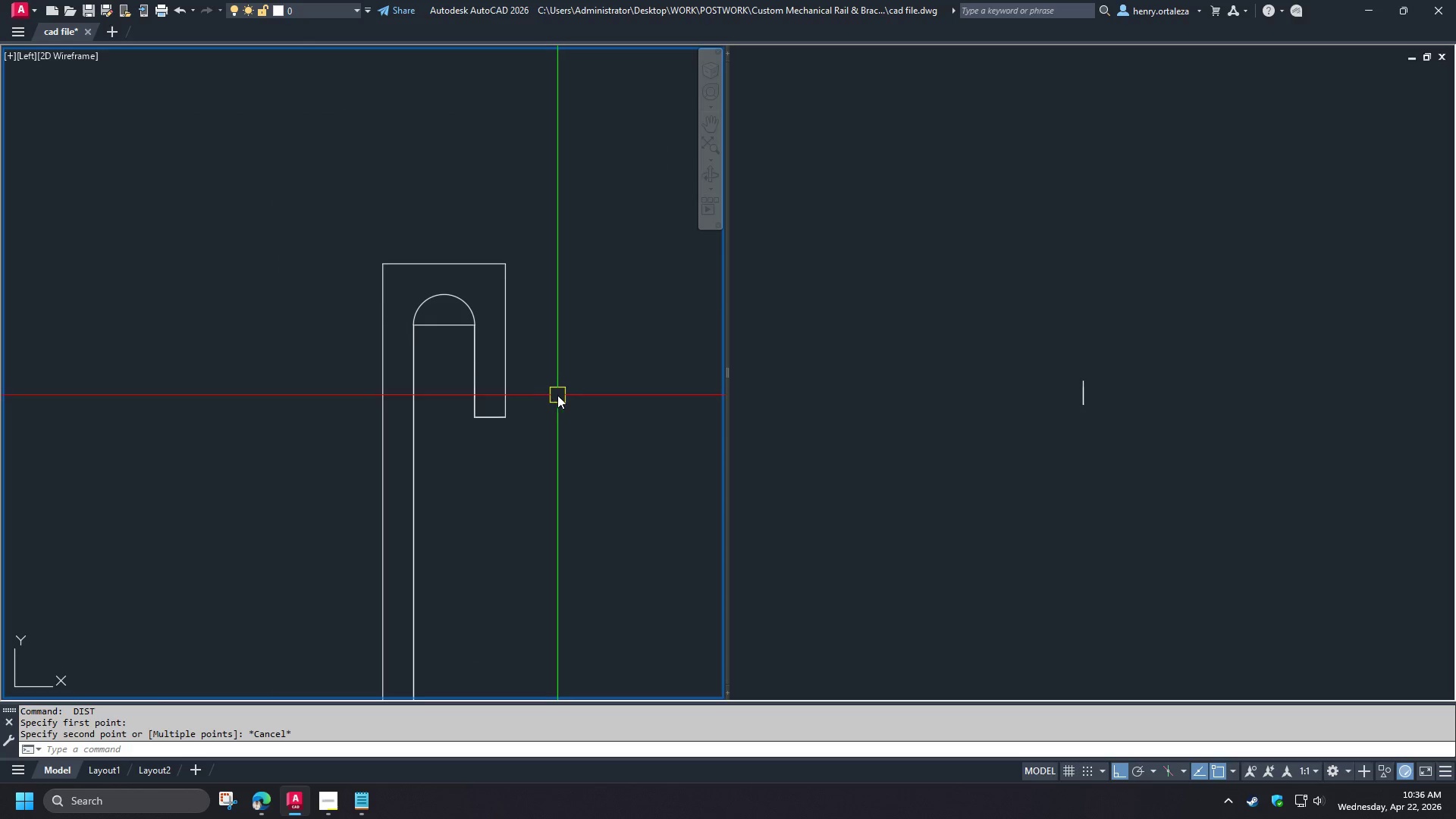 
wait(5.34)
 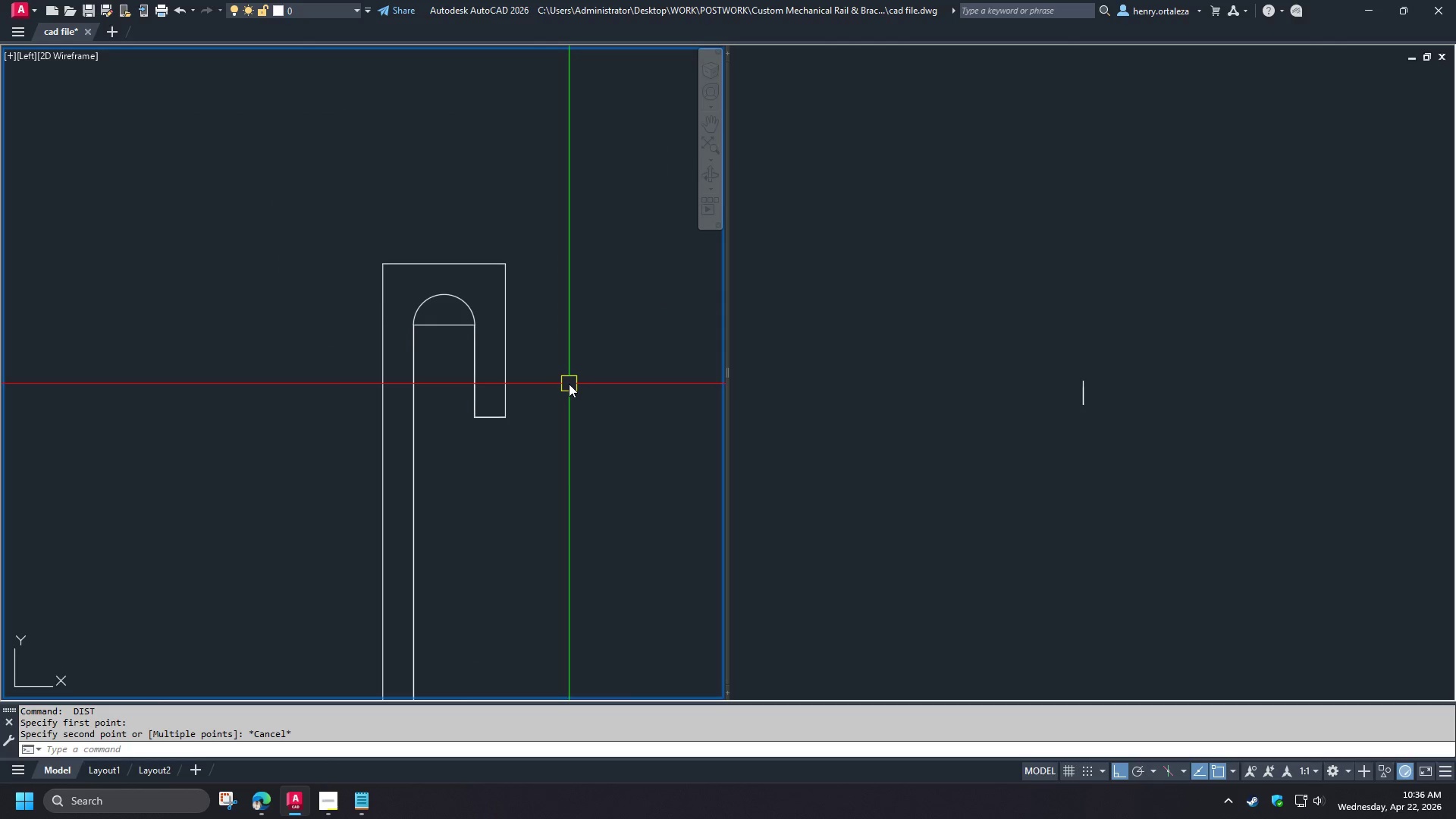 
scroll: coordinate [557, 398], scroll_direction: down, amount: 1.0
 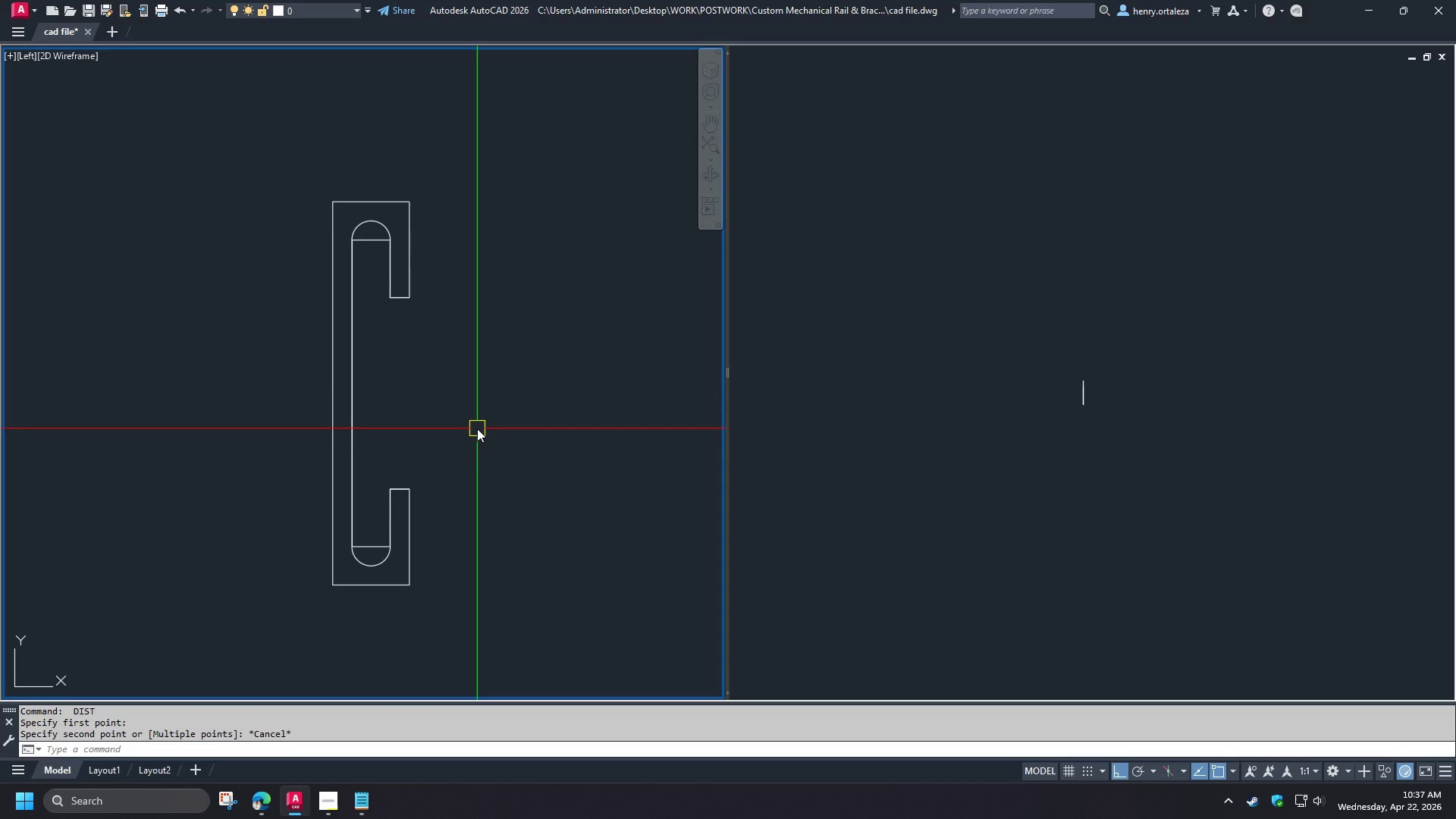 
wait(20.93)
 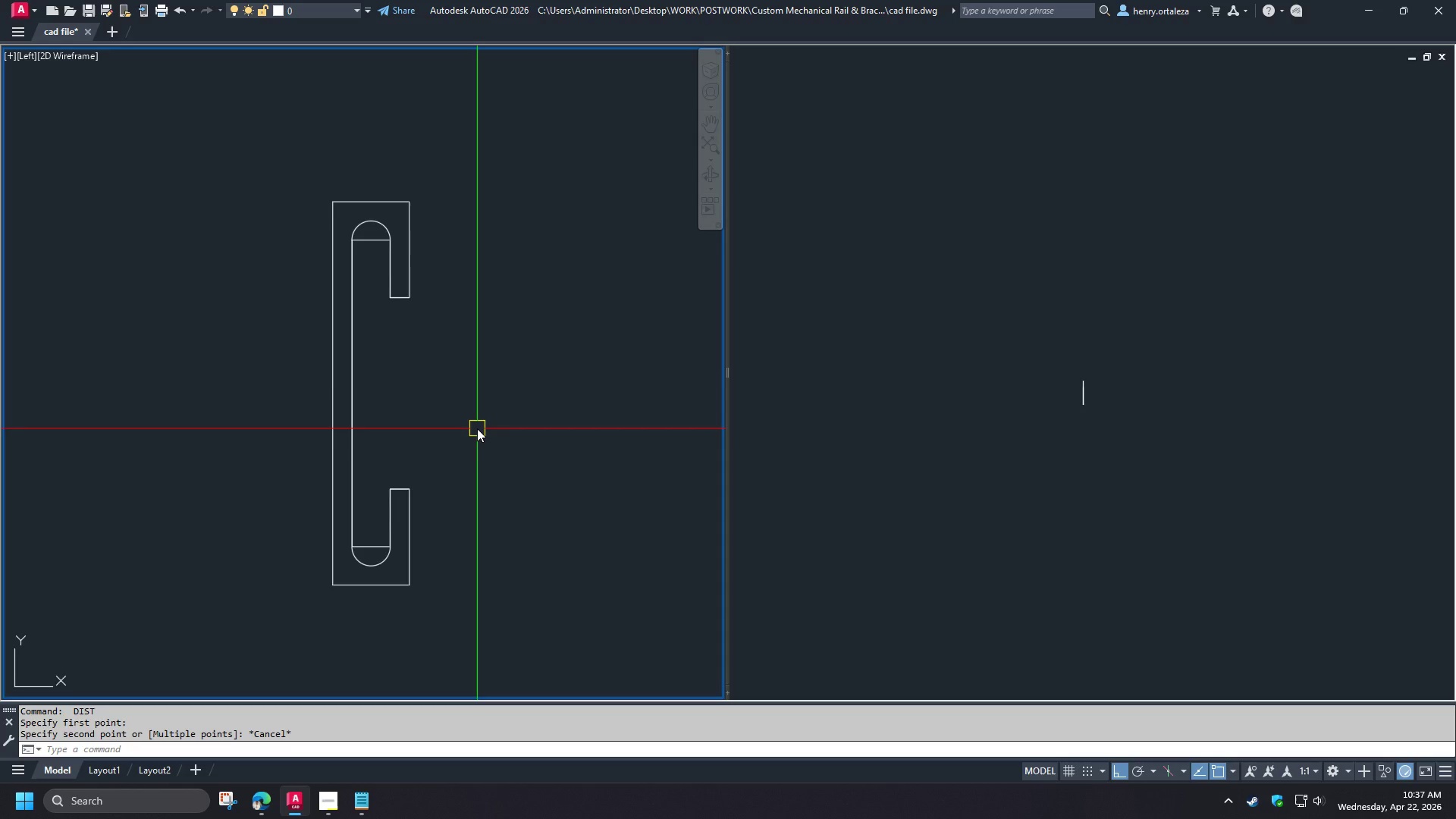 
scroll: coordinate [433, 491], scroll_direction: none, amount: 0.0
 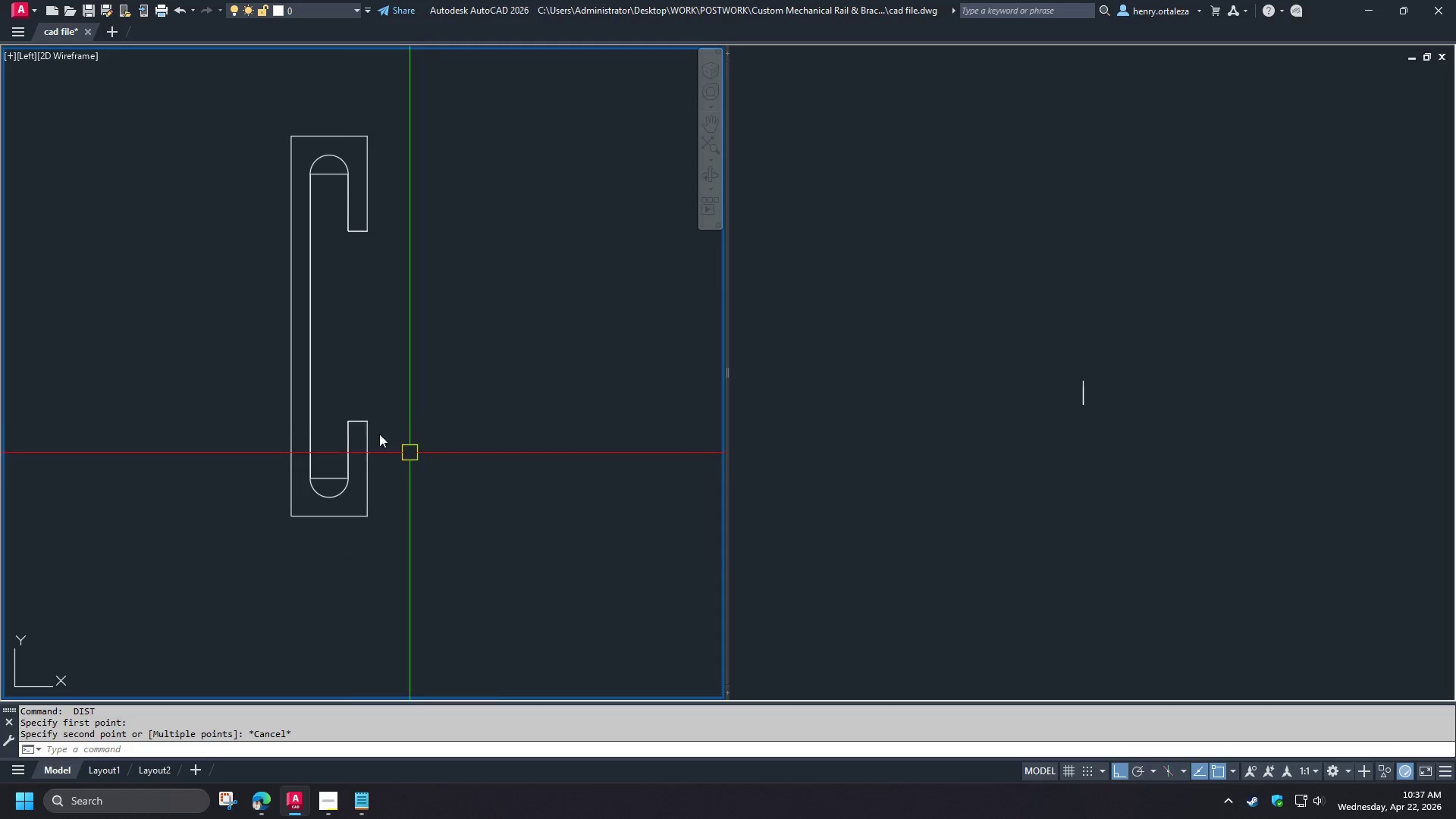 
scroll: coordinate [369, 379], scroll_direction: up, amount: 1.0
 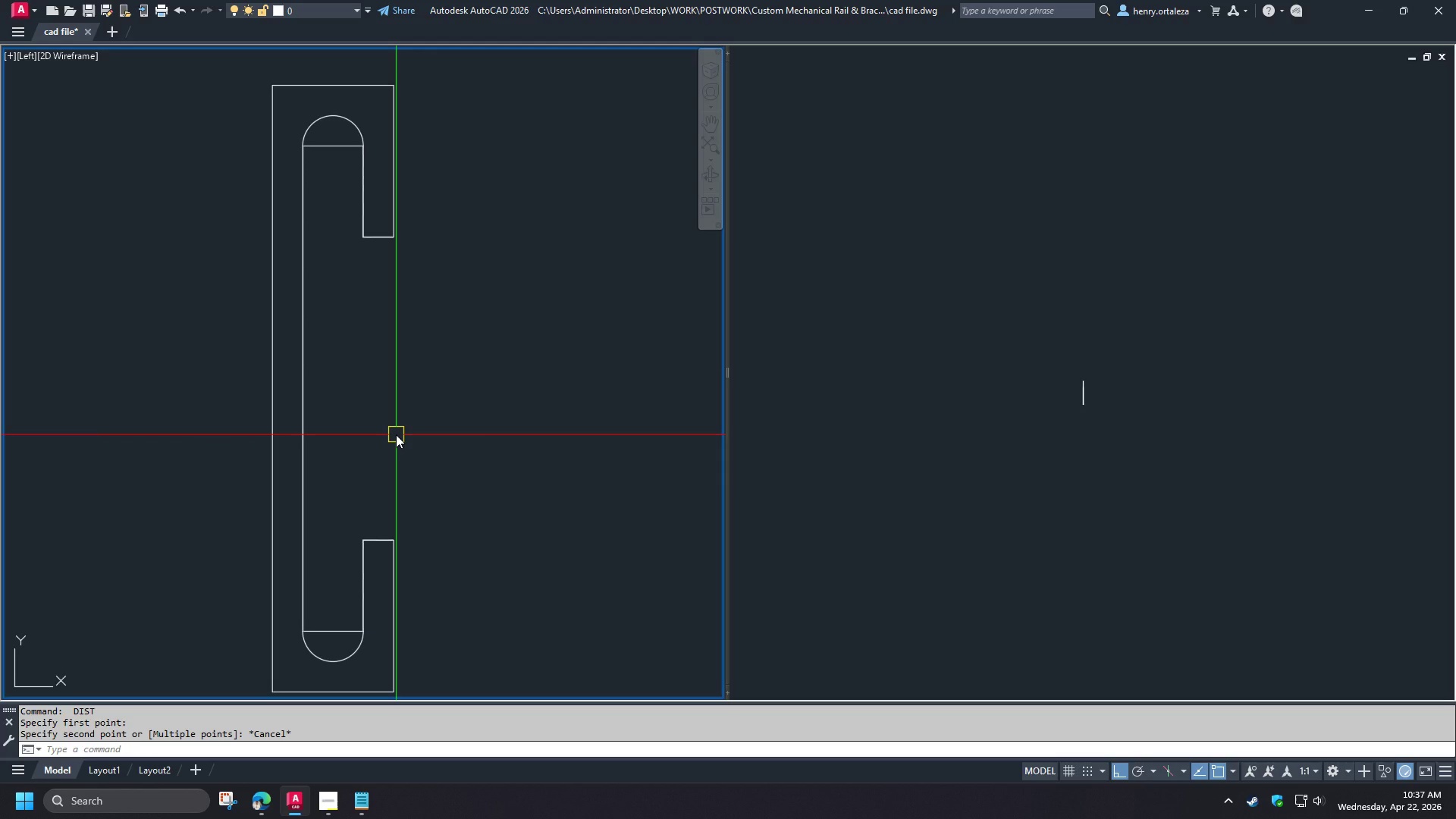 
wait(12.07)
 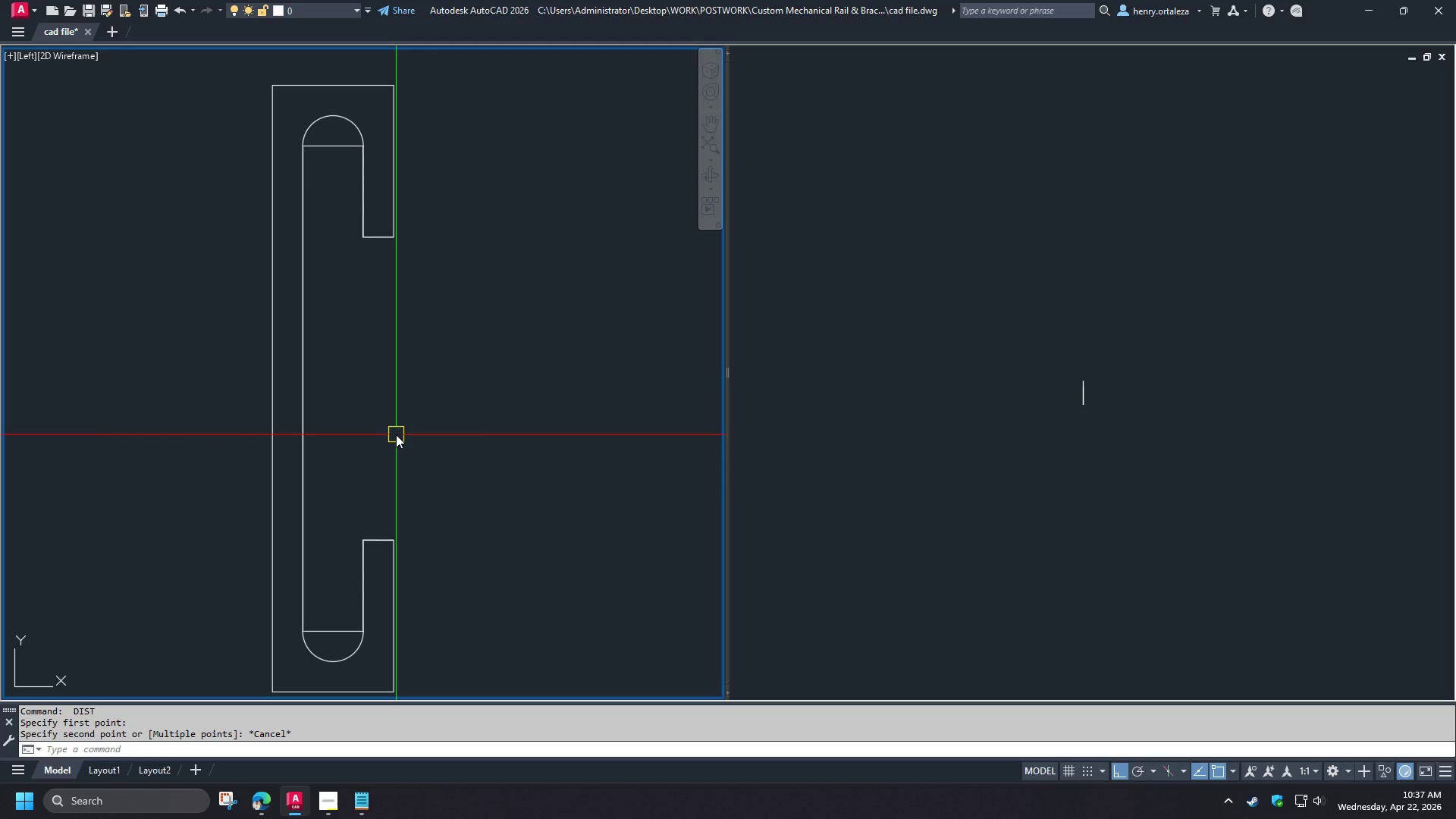 
scroll: coordinate [484, 435], scroll_direction: down, amount: 2.0
 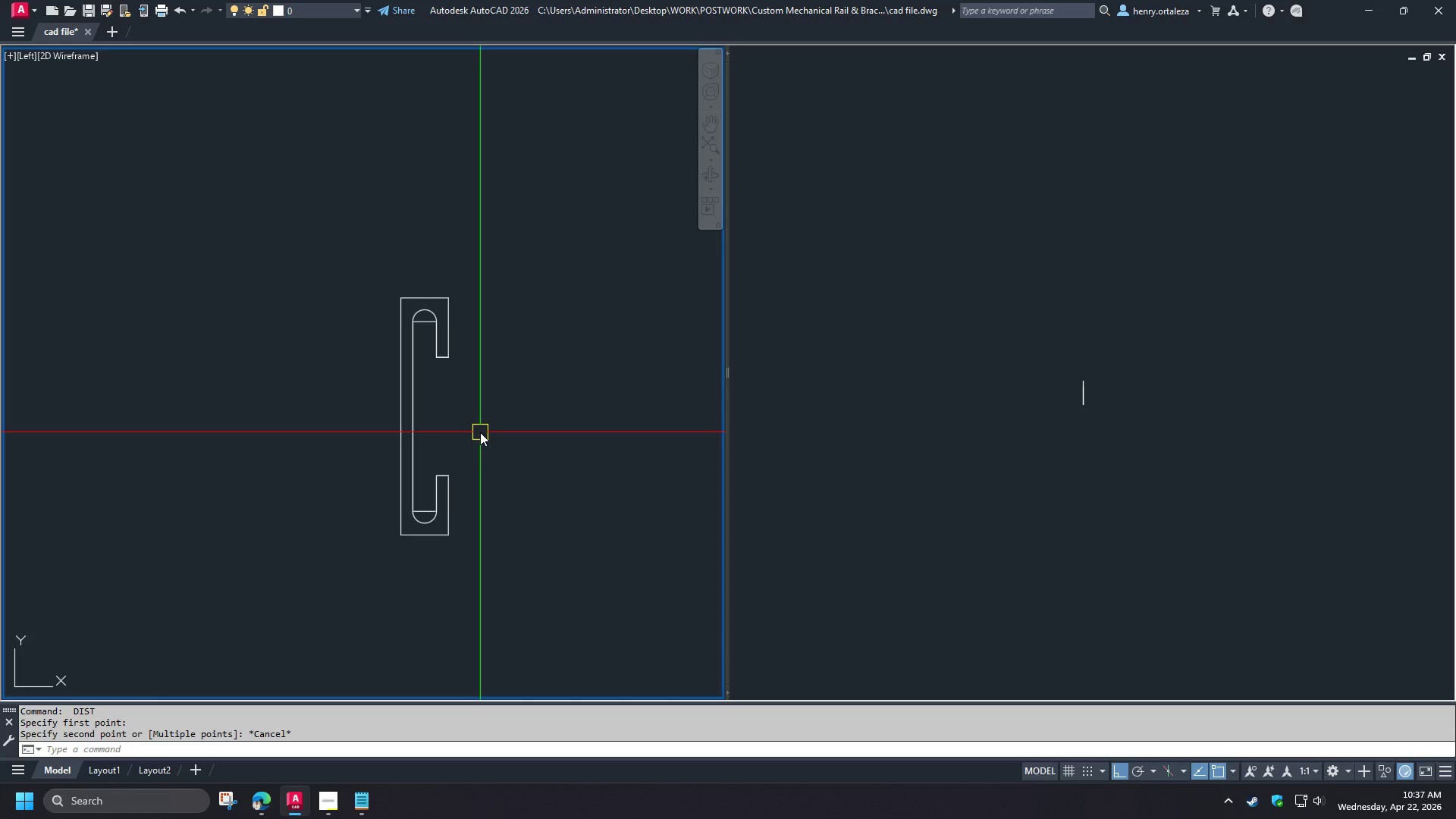 
scroll: coordinate [480, 432], scroll_direction: up, amount: 1.0
 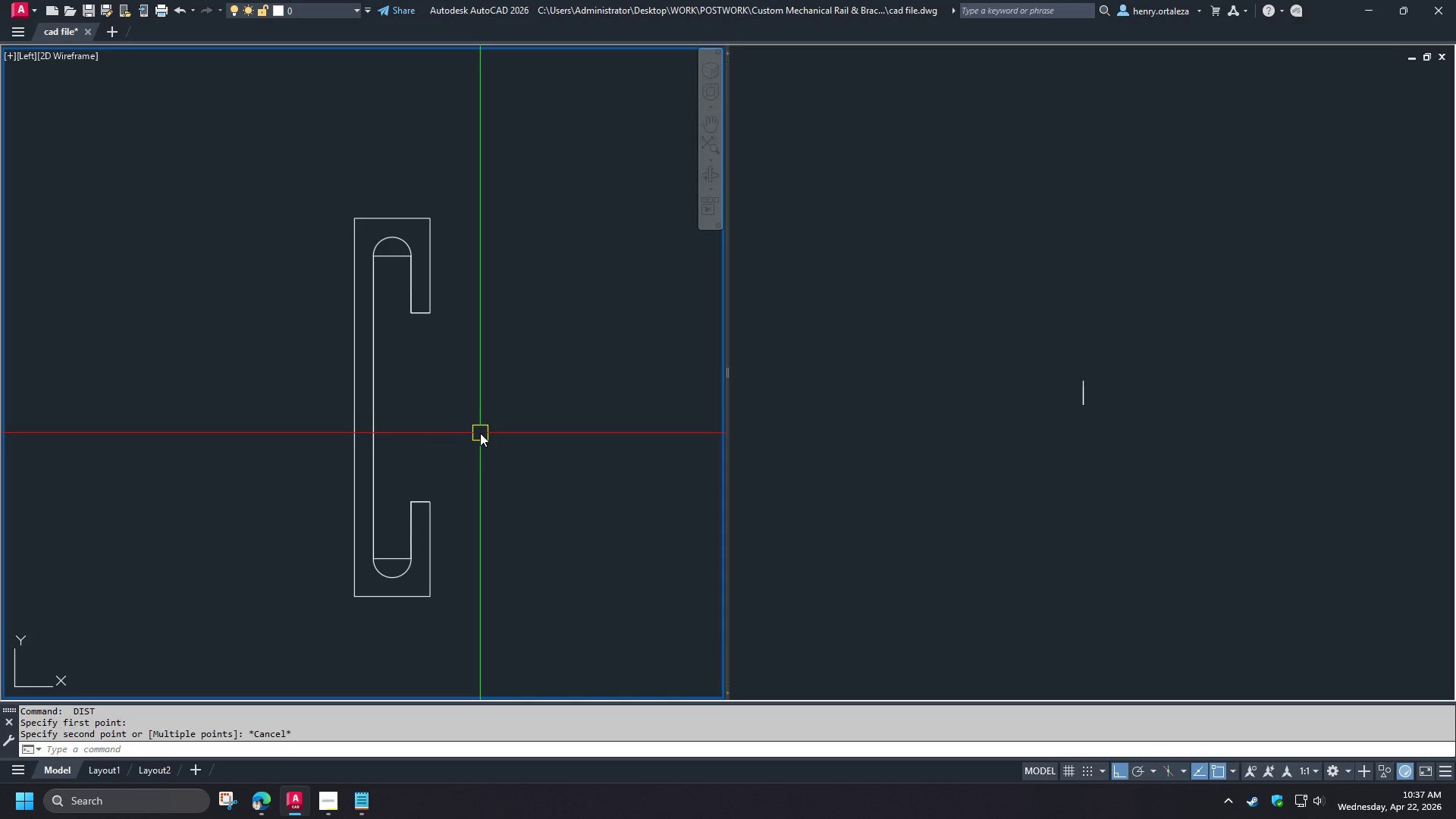 
scroll: coordinate [479, 434], scroll_direction: down, amount: 1.0
 